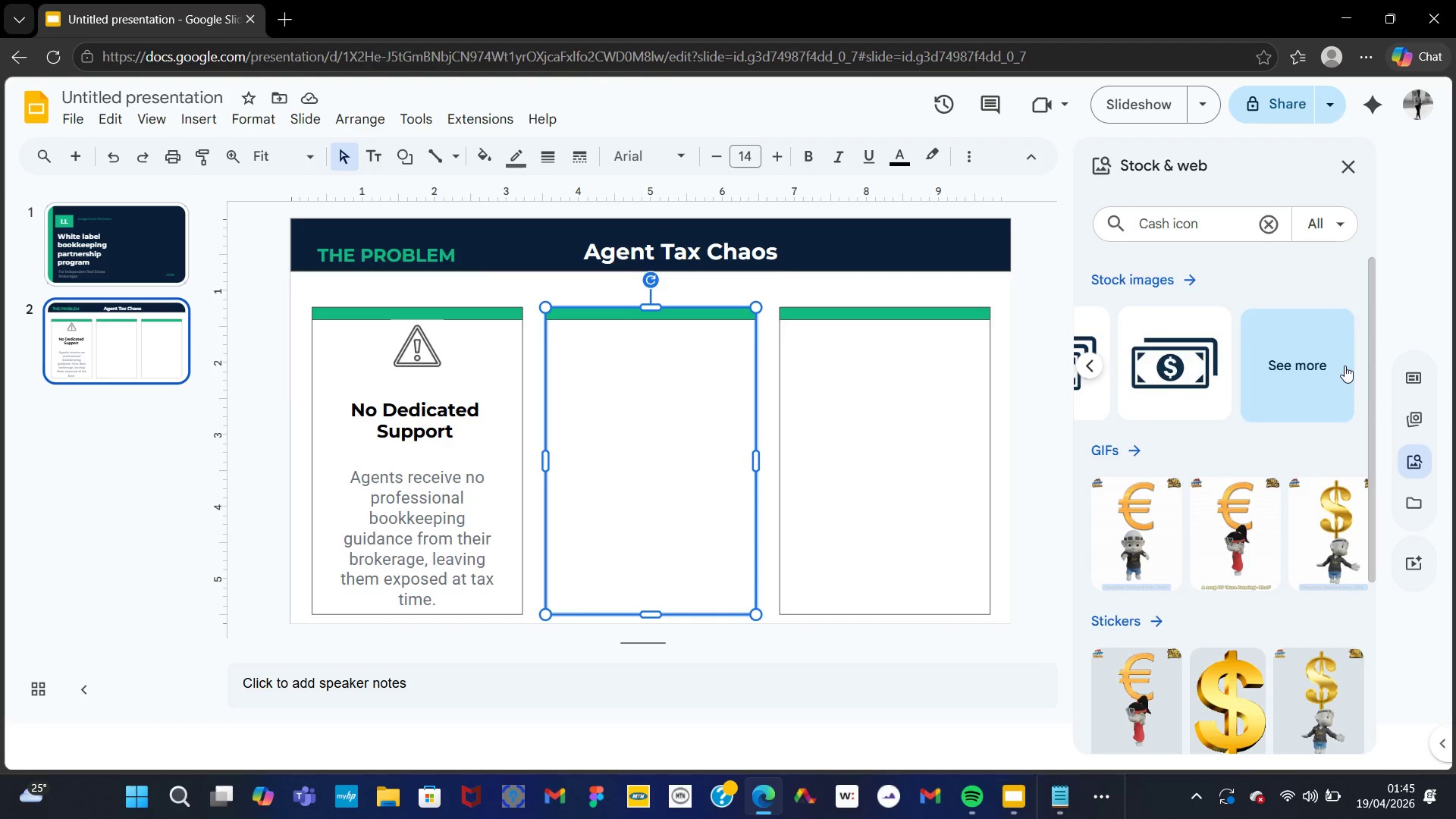 
triple_click([1345, 366])
 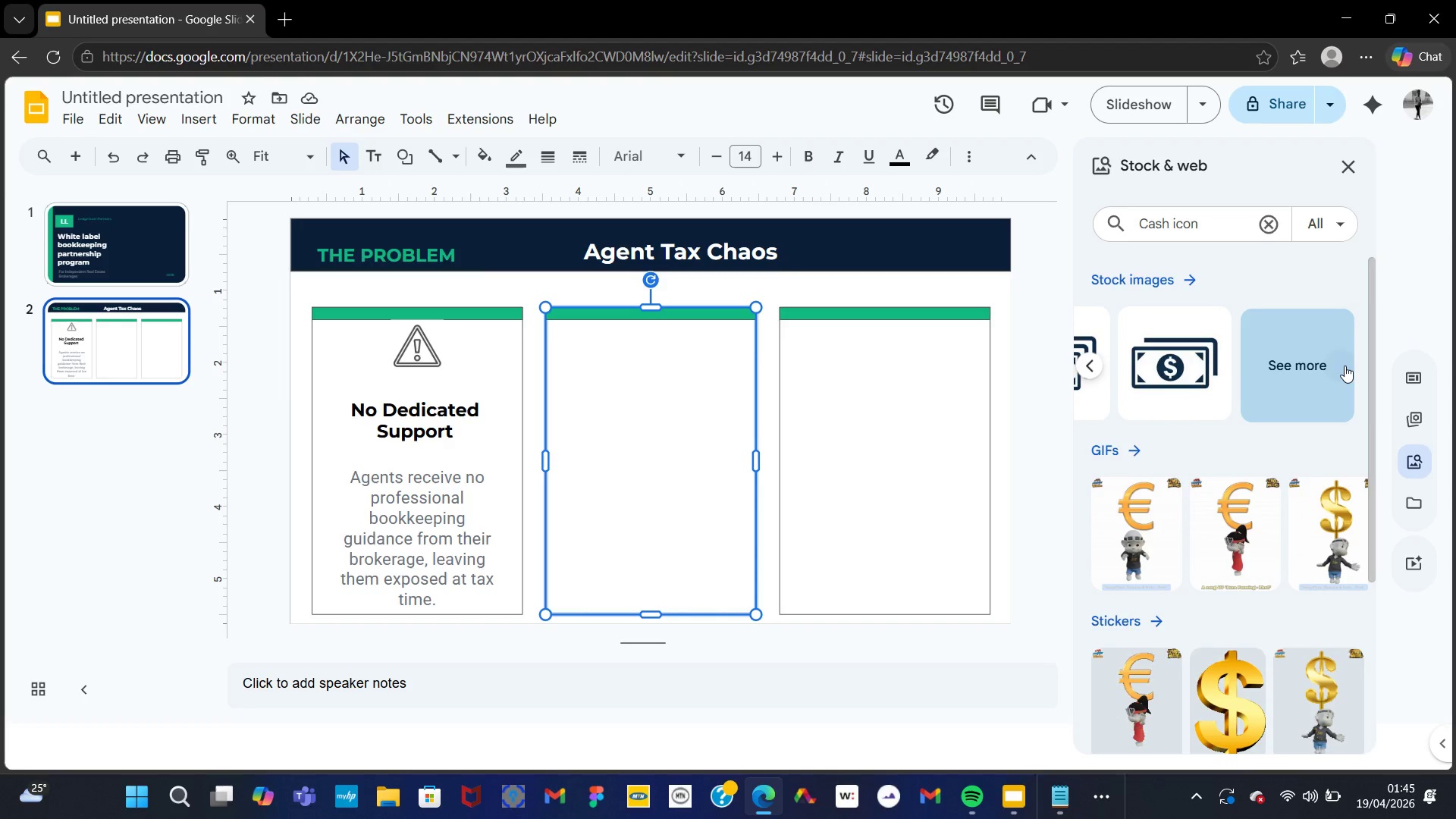 
triple_click([1345, 366])
 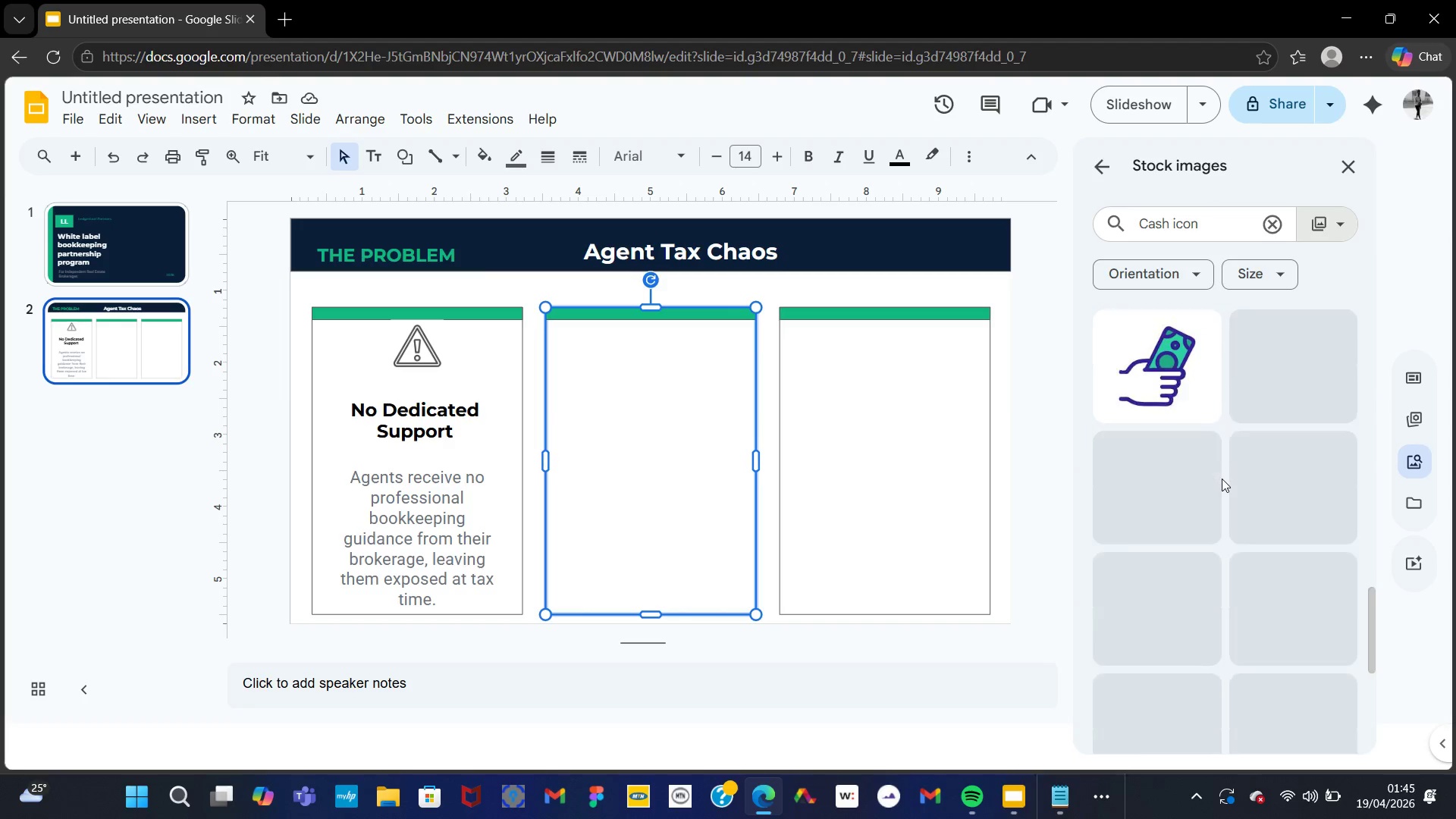 
wait(5.62)
 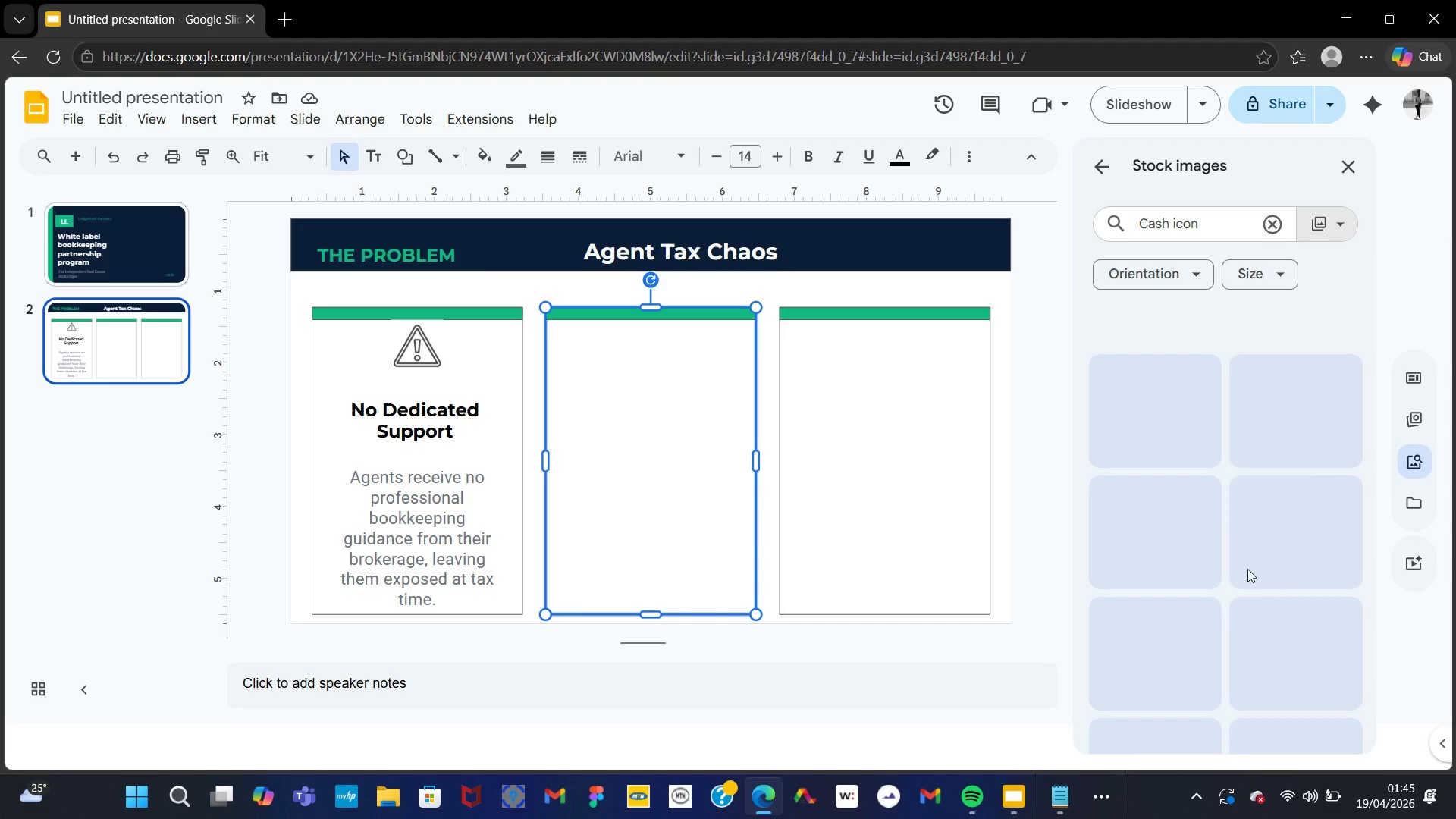 
left_click([1278, 362])
 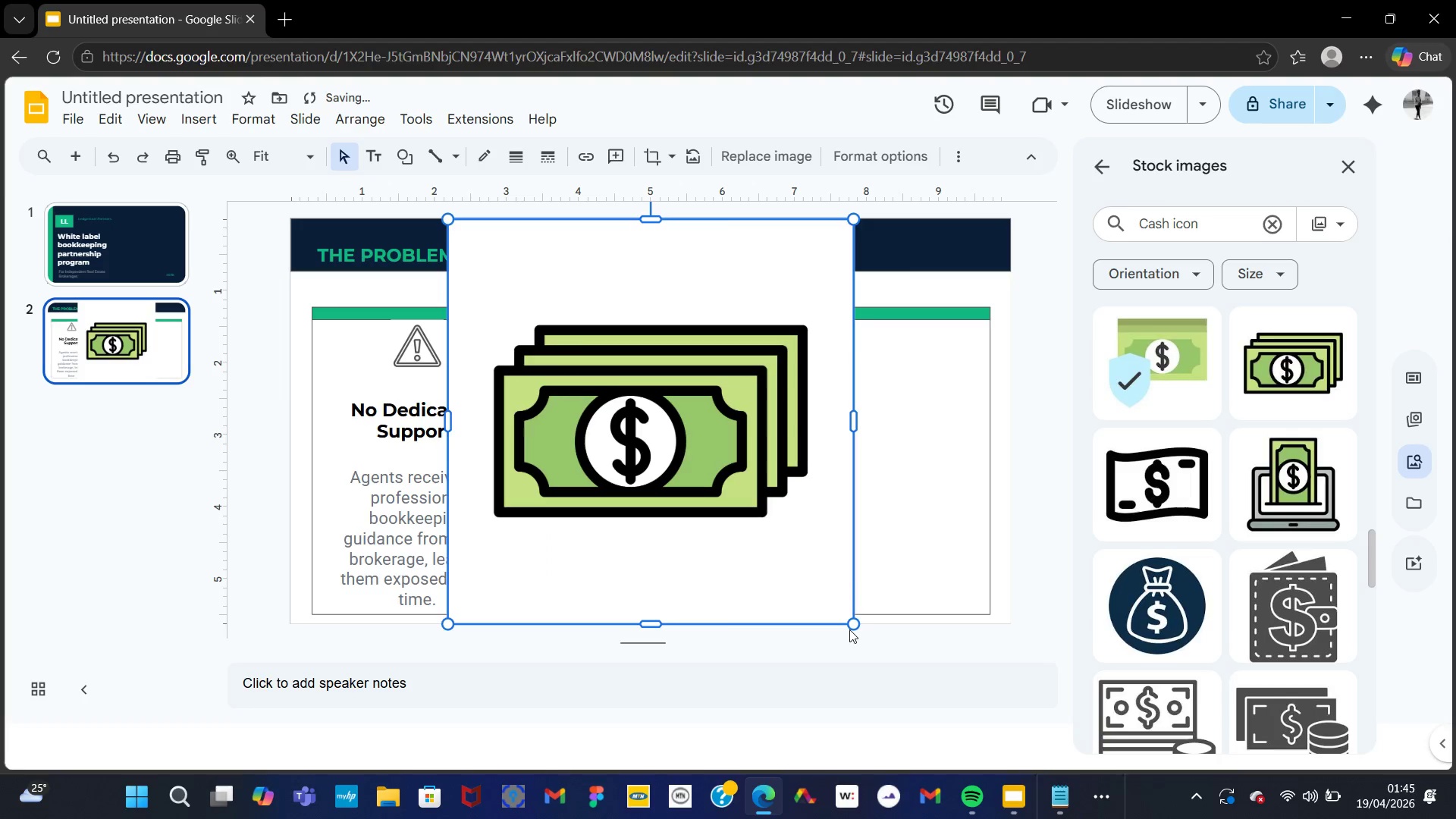 
left_click_drag(start_coordinate=[849, 623], to_coordinate=[475, 281])
 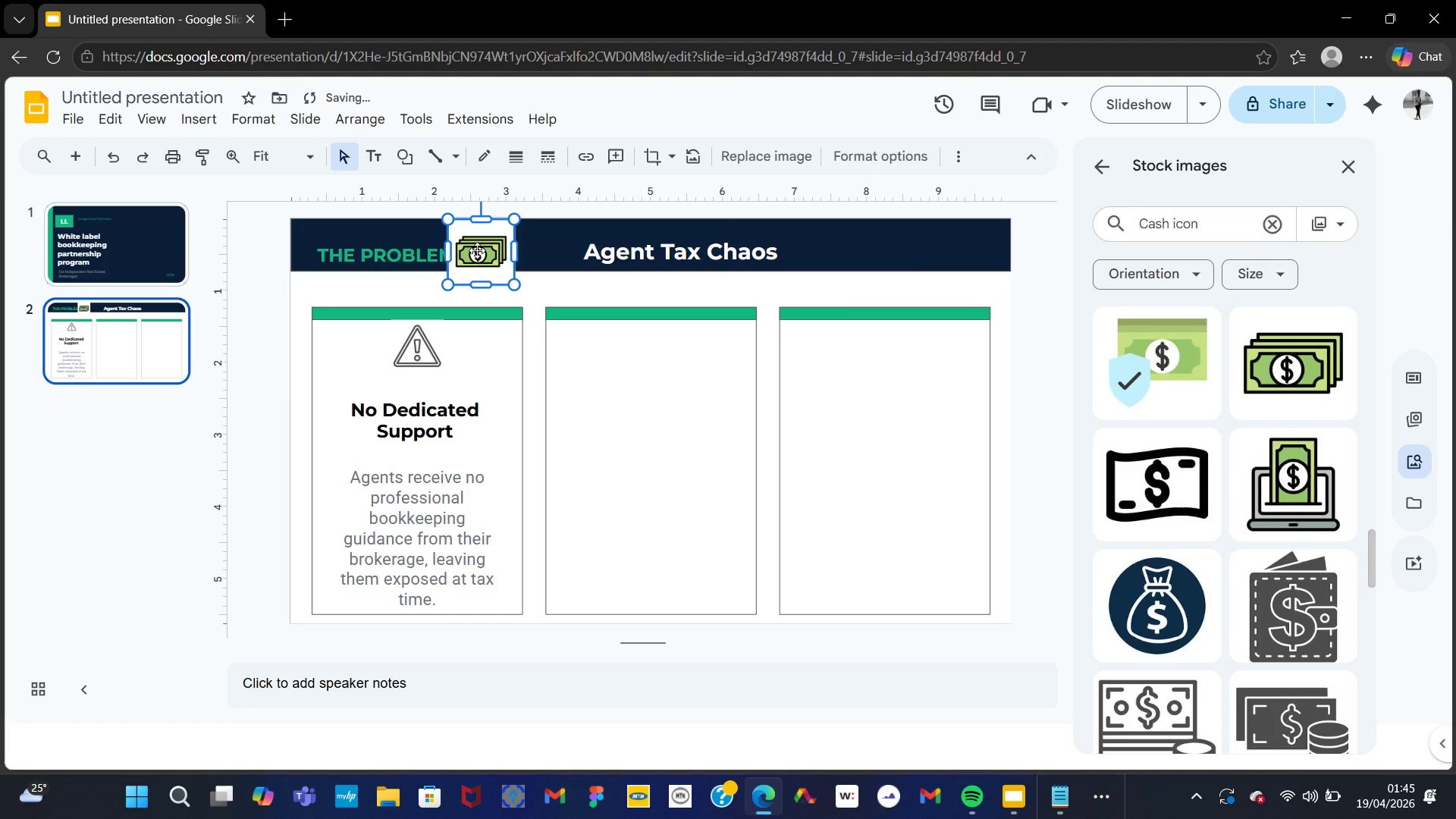 
left_click_drag(start_coordinate=[476, 249], to_coordinate=[642, 353])
 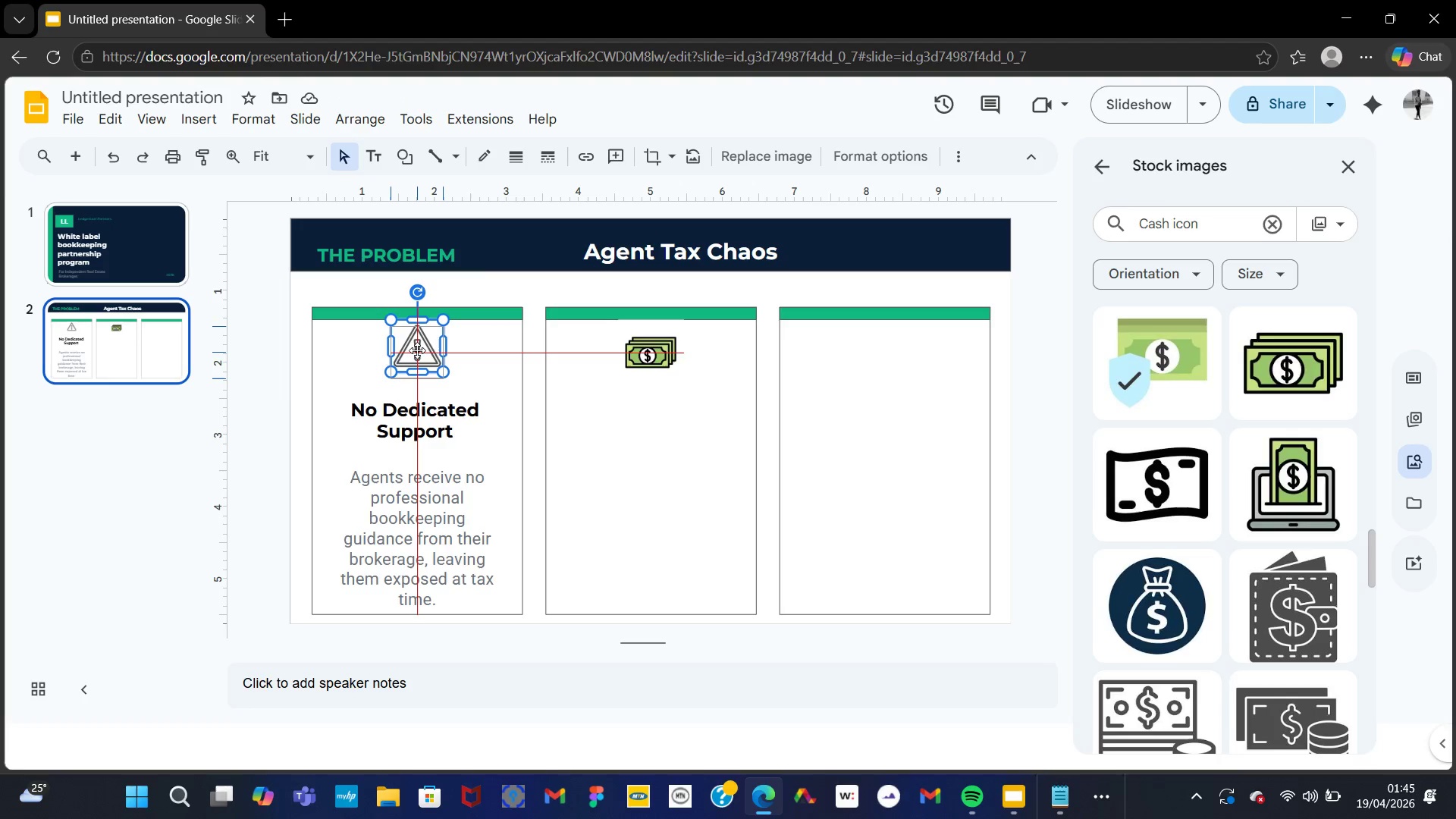 
wait(7.86)
 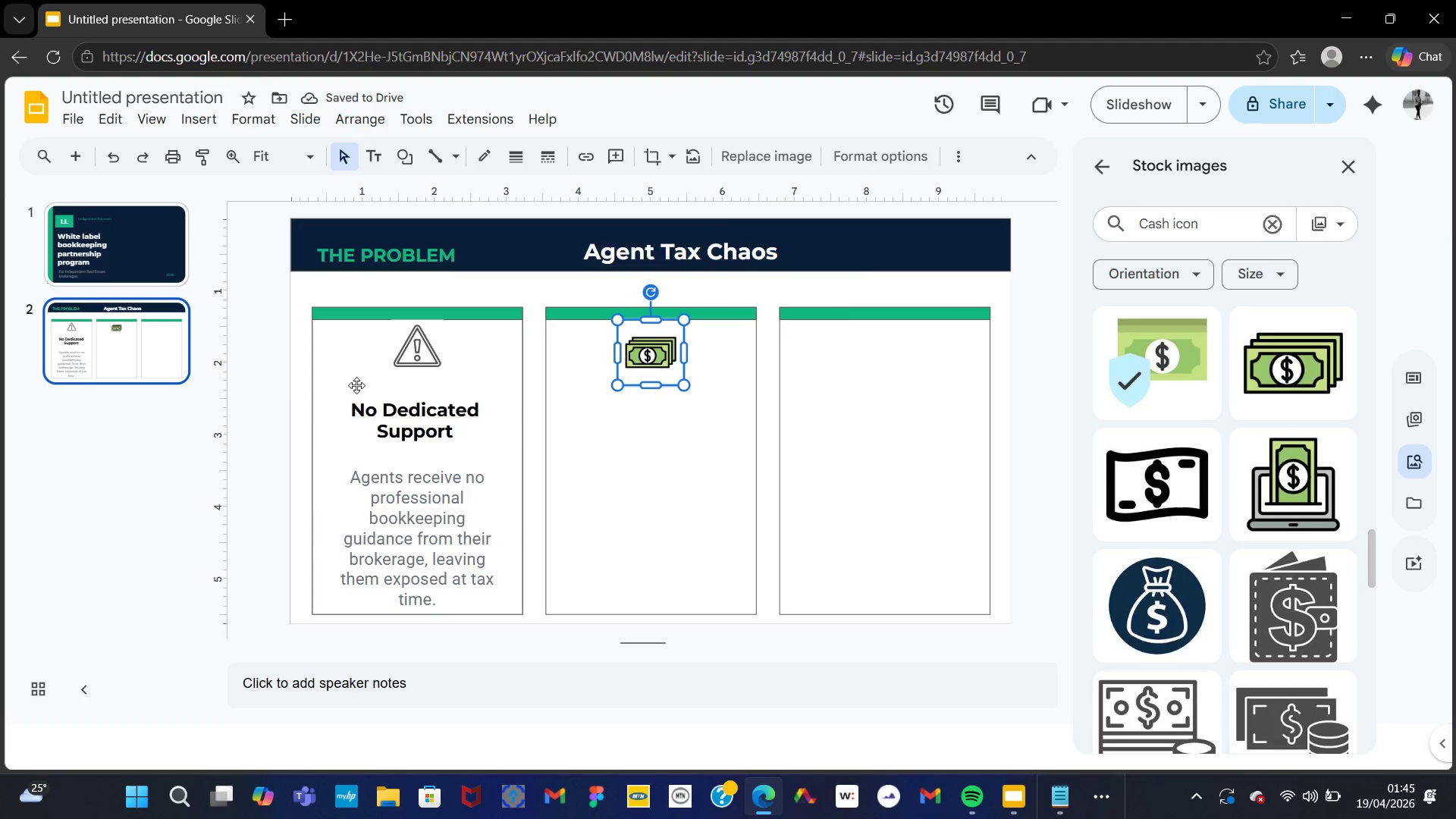 
left_click([714, 488])
 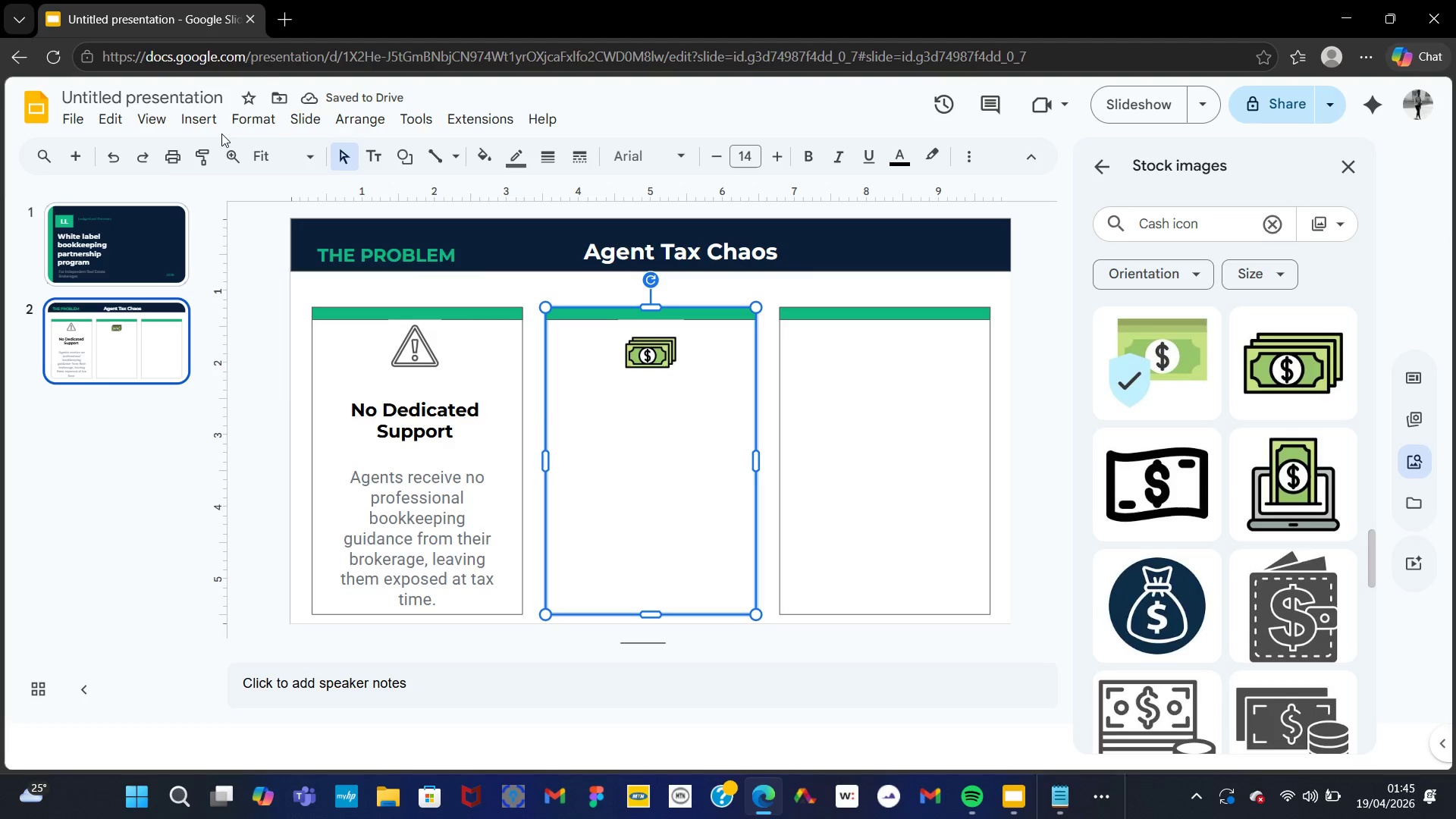 
left_click([202, 126])
 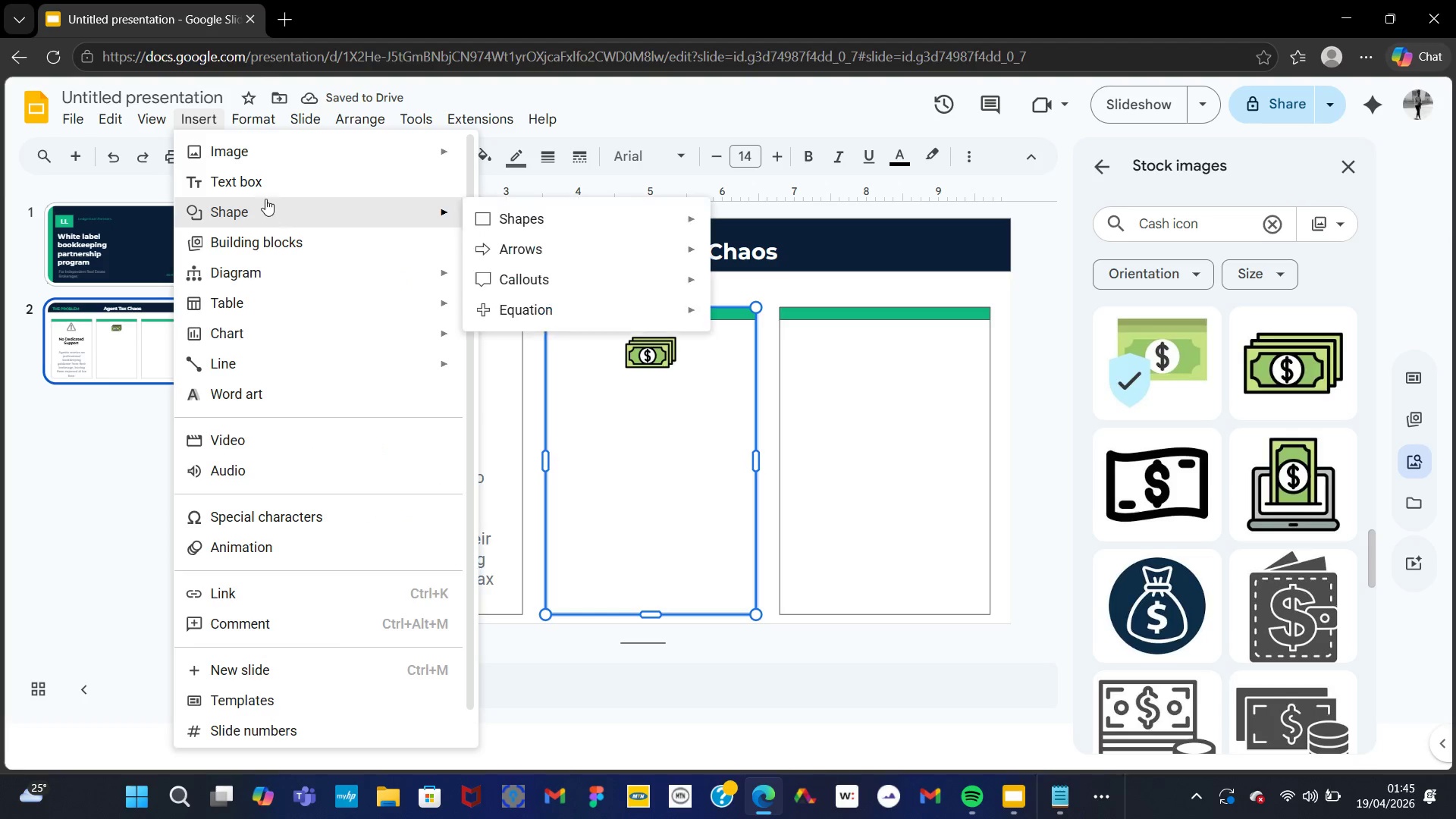 
left_click([258, 183])
 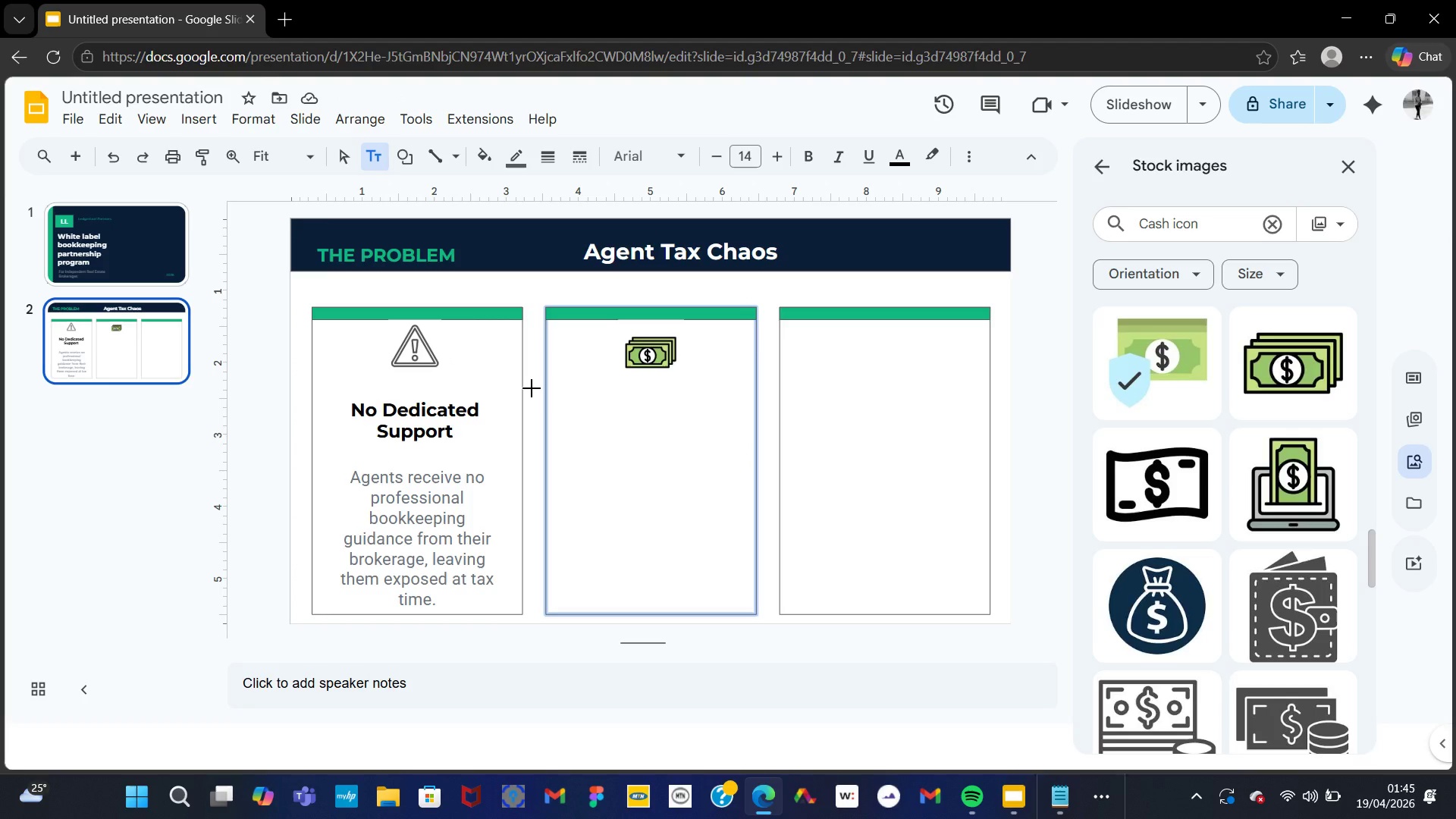 
left_click_drag(start_coordinate=[567, 384], to_coordinate=[708, 419])
 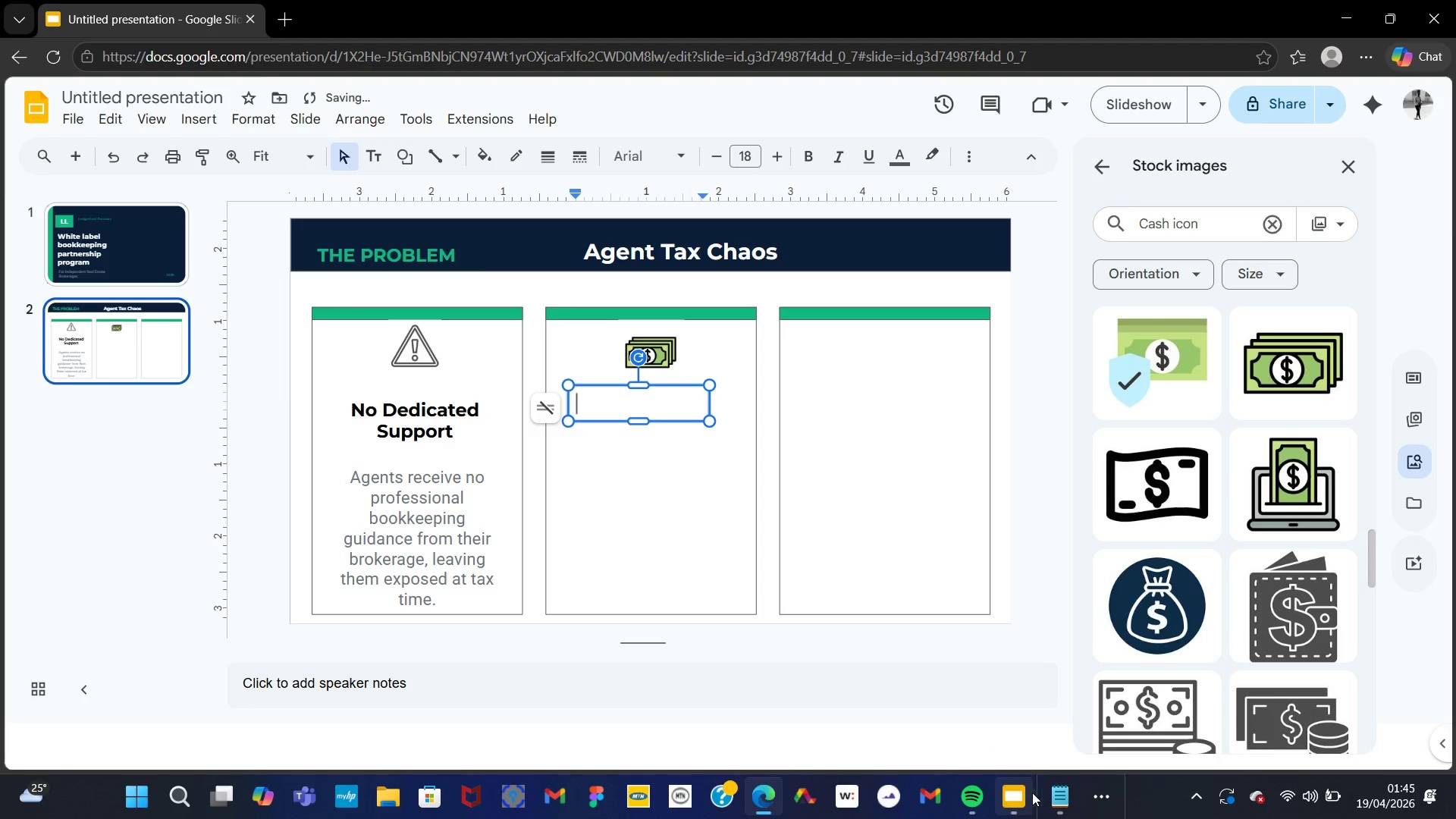 
left_click([1059, 795])
 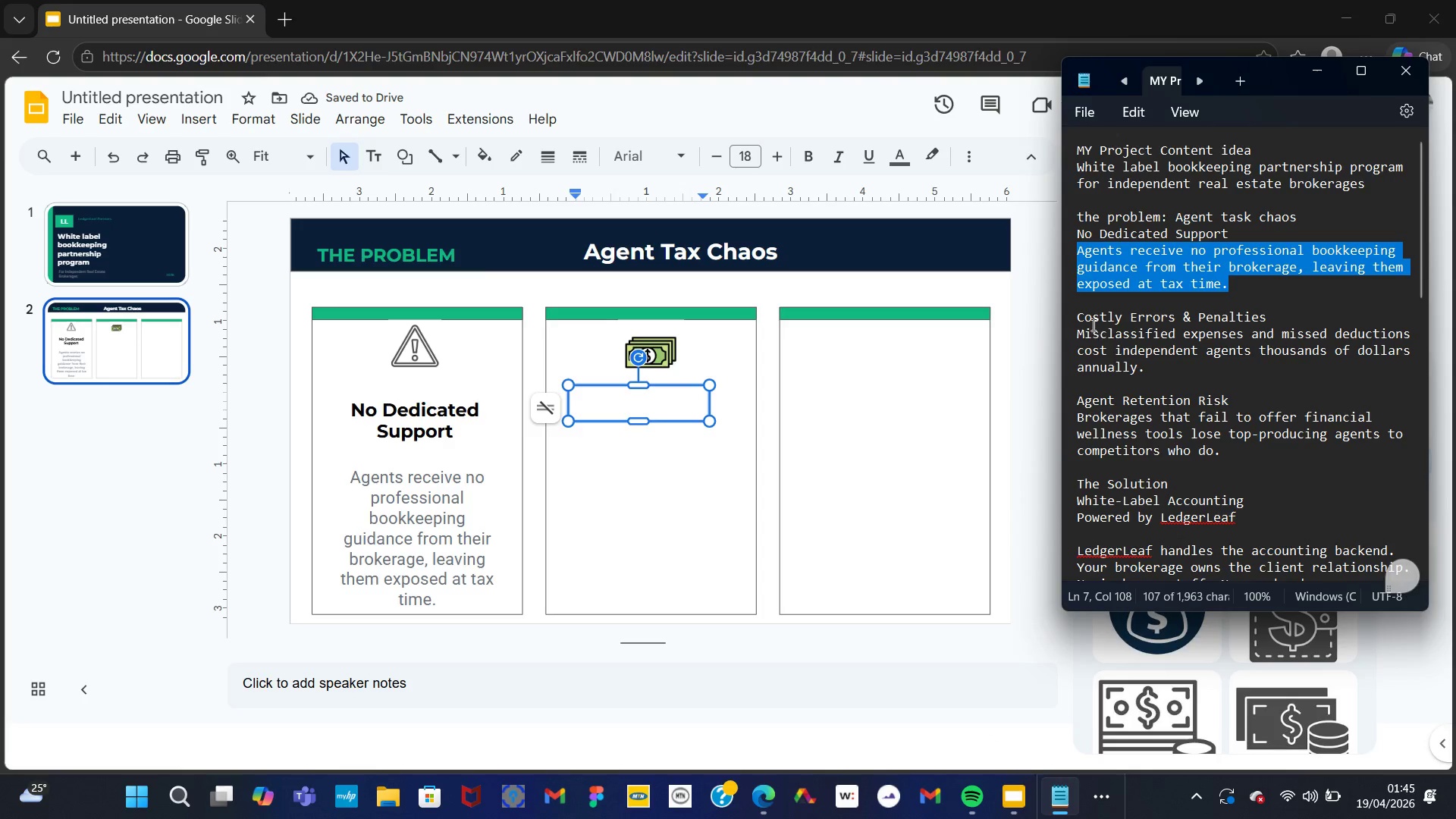 
left_click_drag(start_coordinate=[1077, 316], to_coordinate=[1270, 320])
 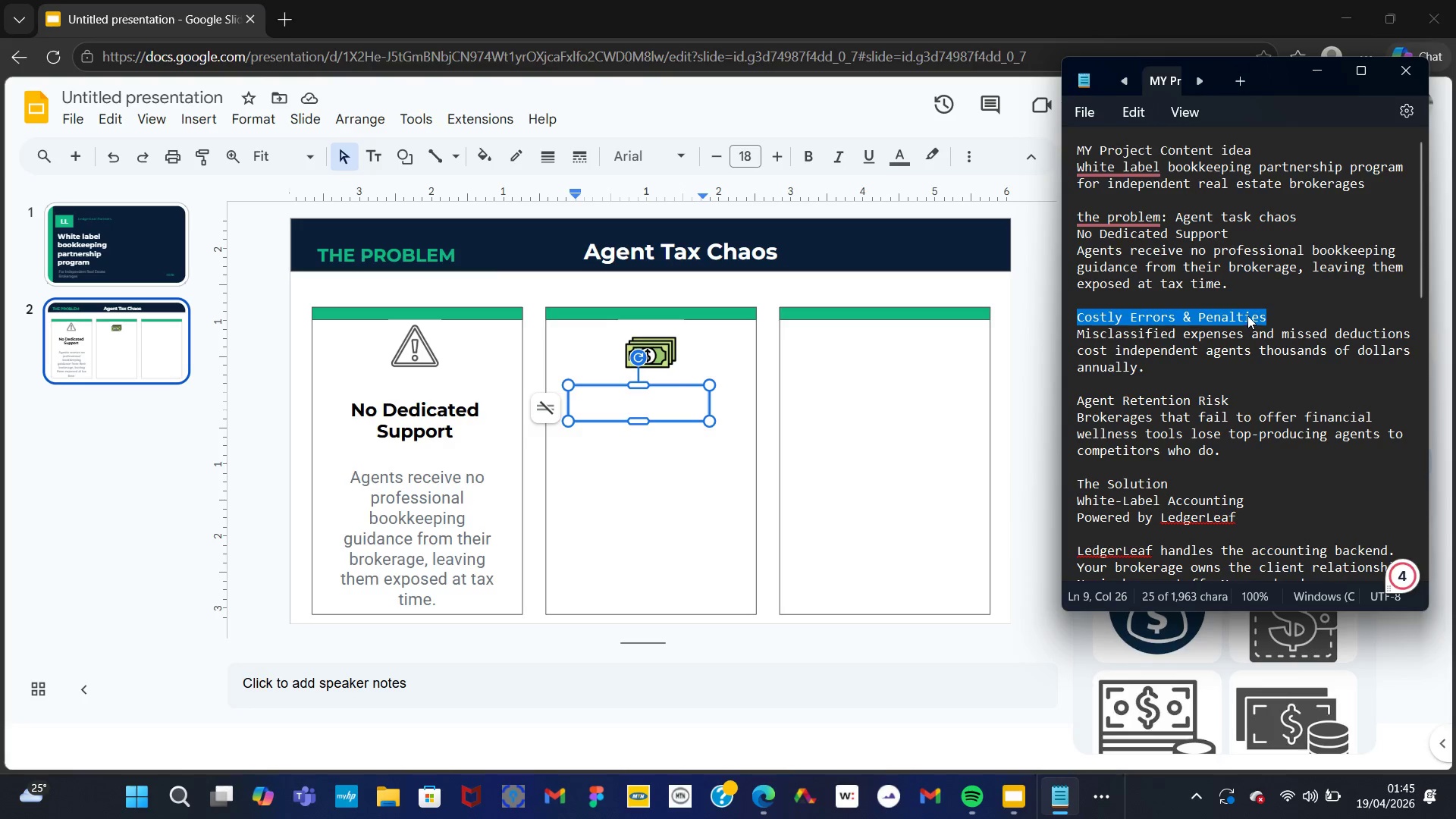 
right_click([1247, 315])
 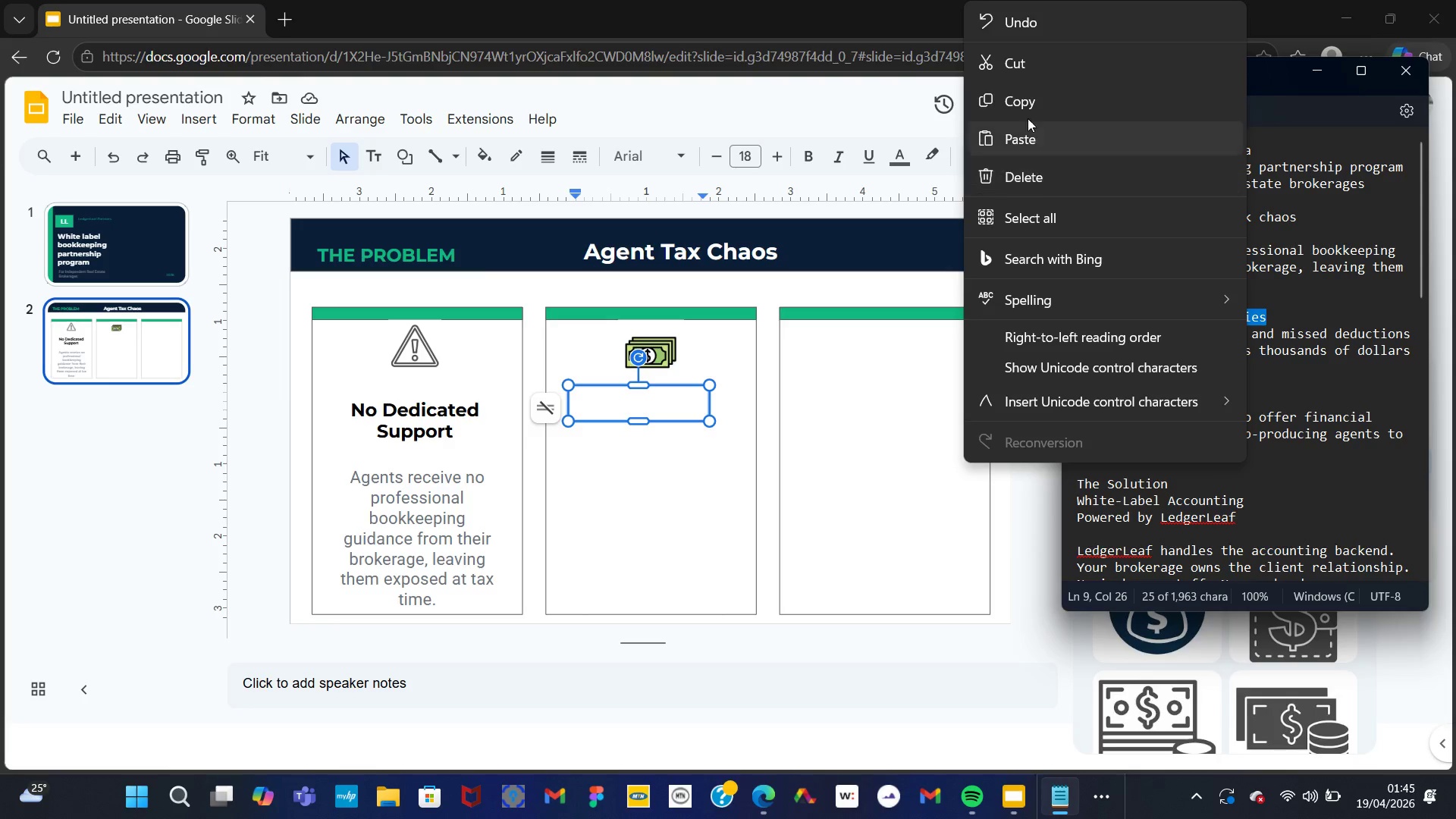 
left_click([1020, 99])
 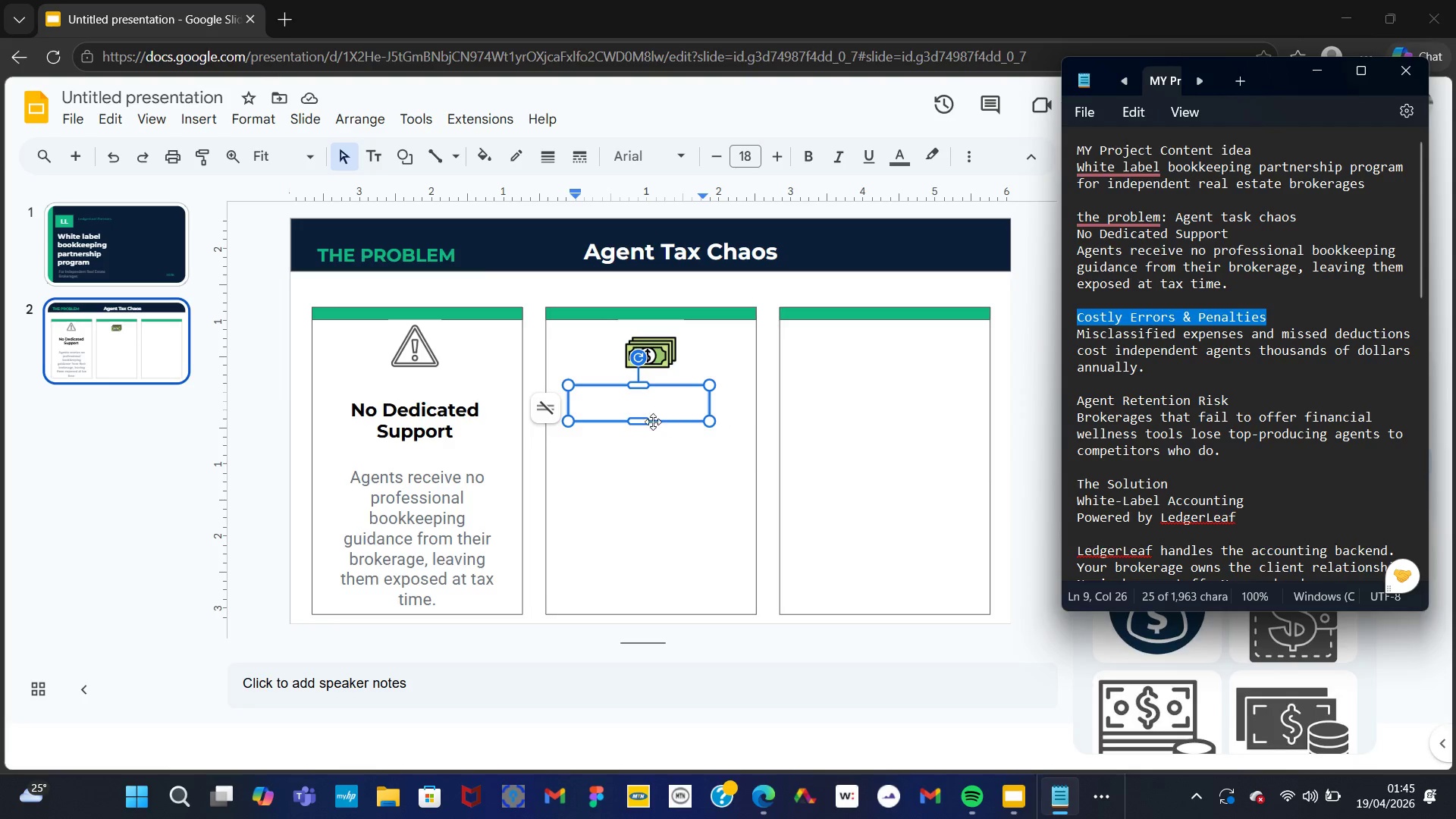 
left_click([636, 413])
 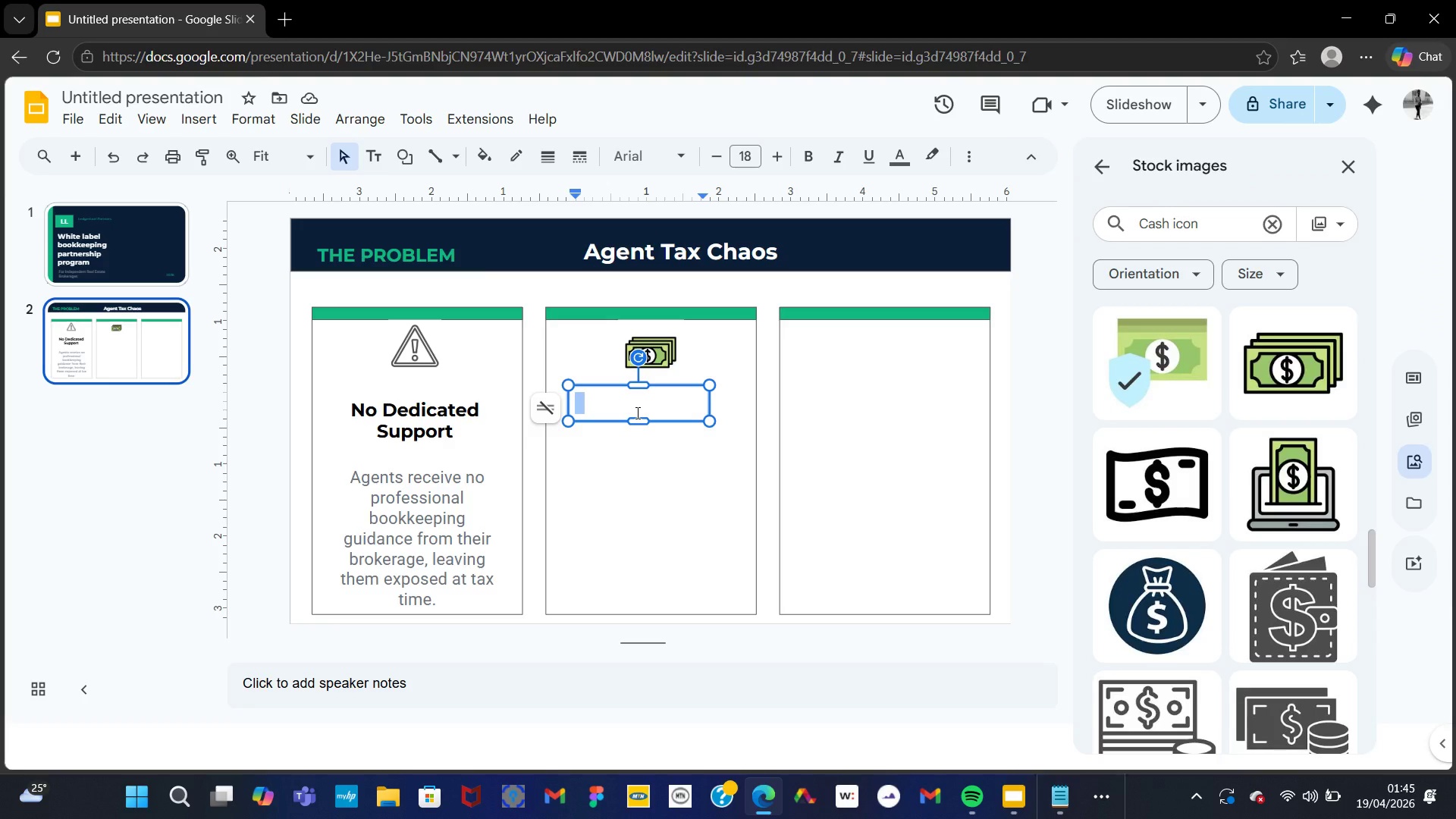 
key(Control+V)
 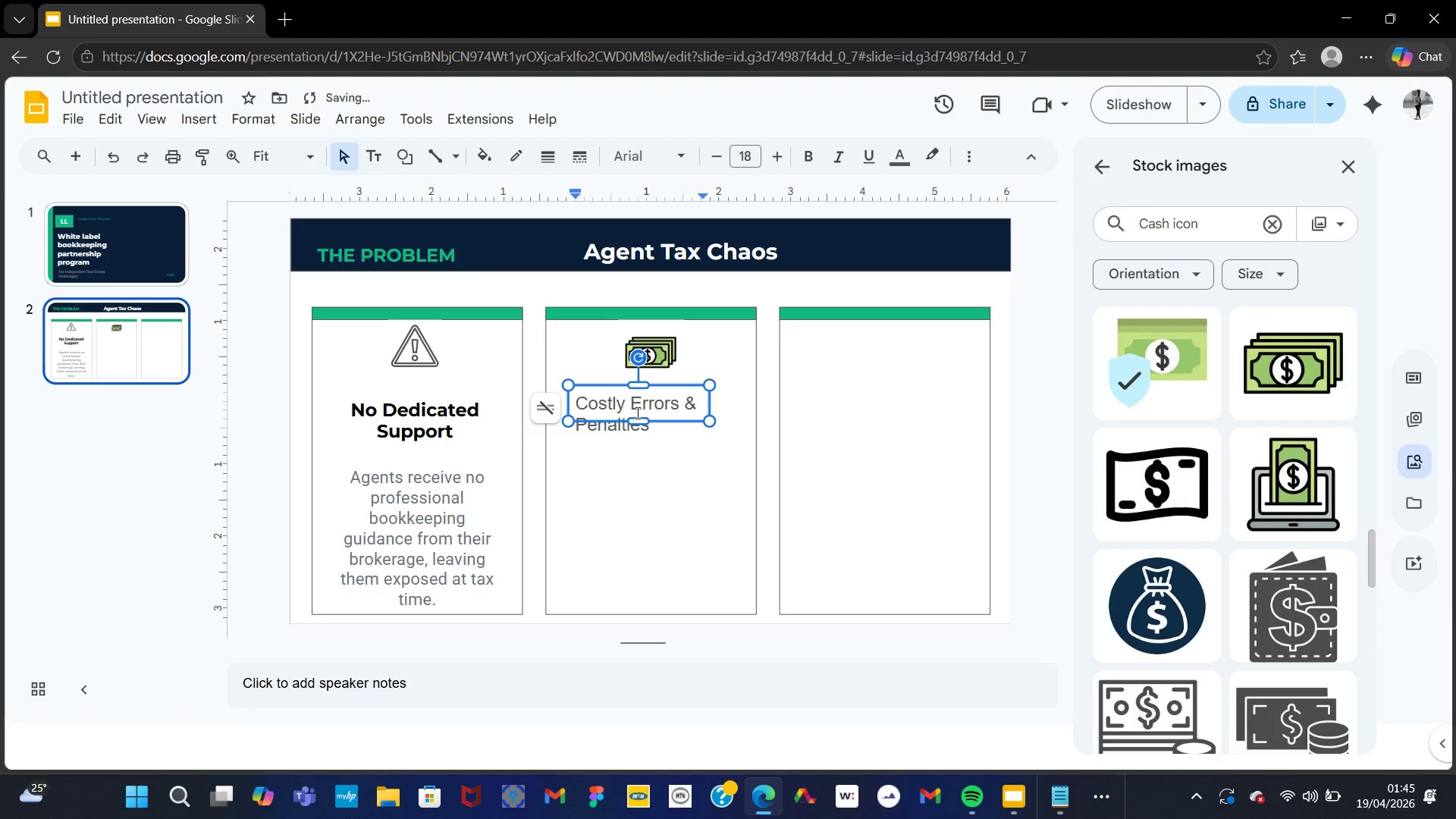 
key(Control+A)
 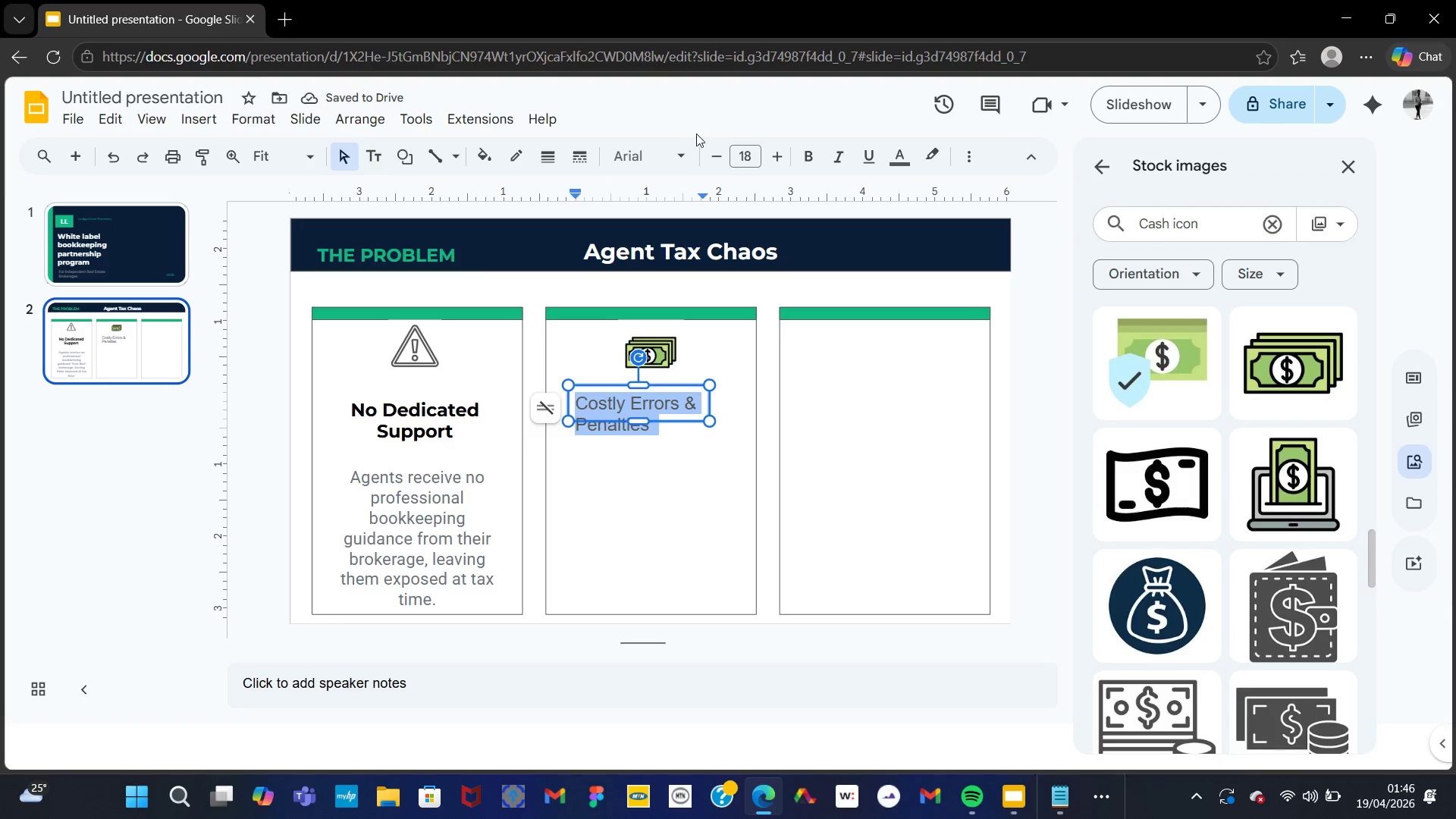 
left_click([687, 154])
 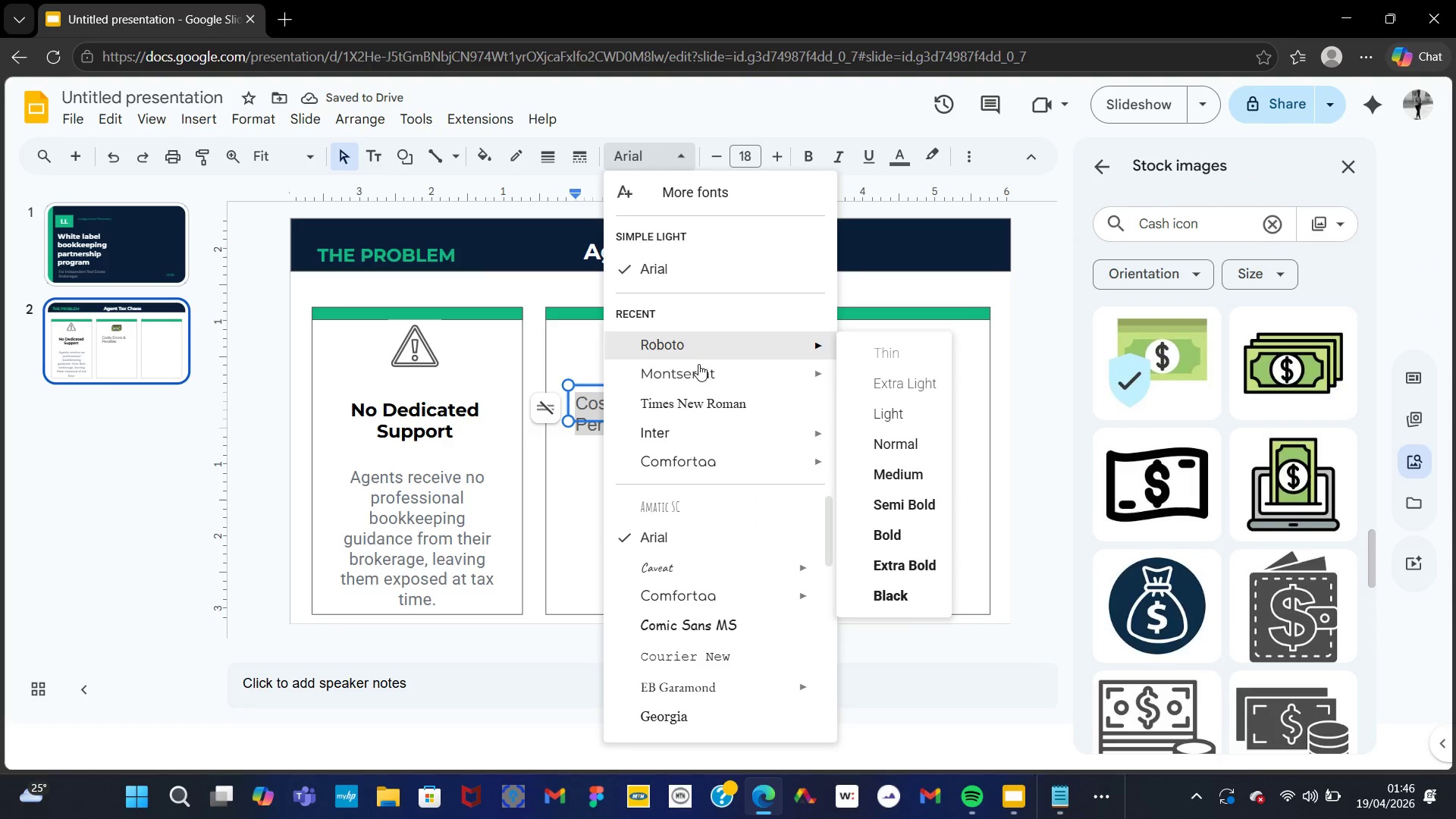 
left_click([698, 369])
 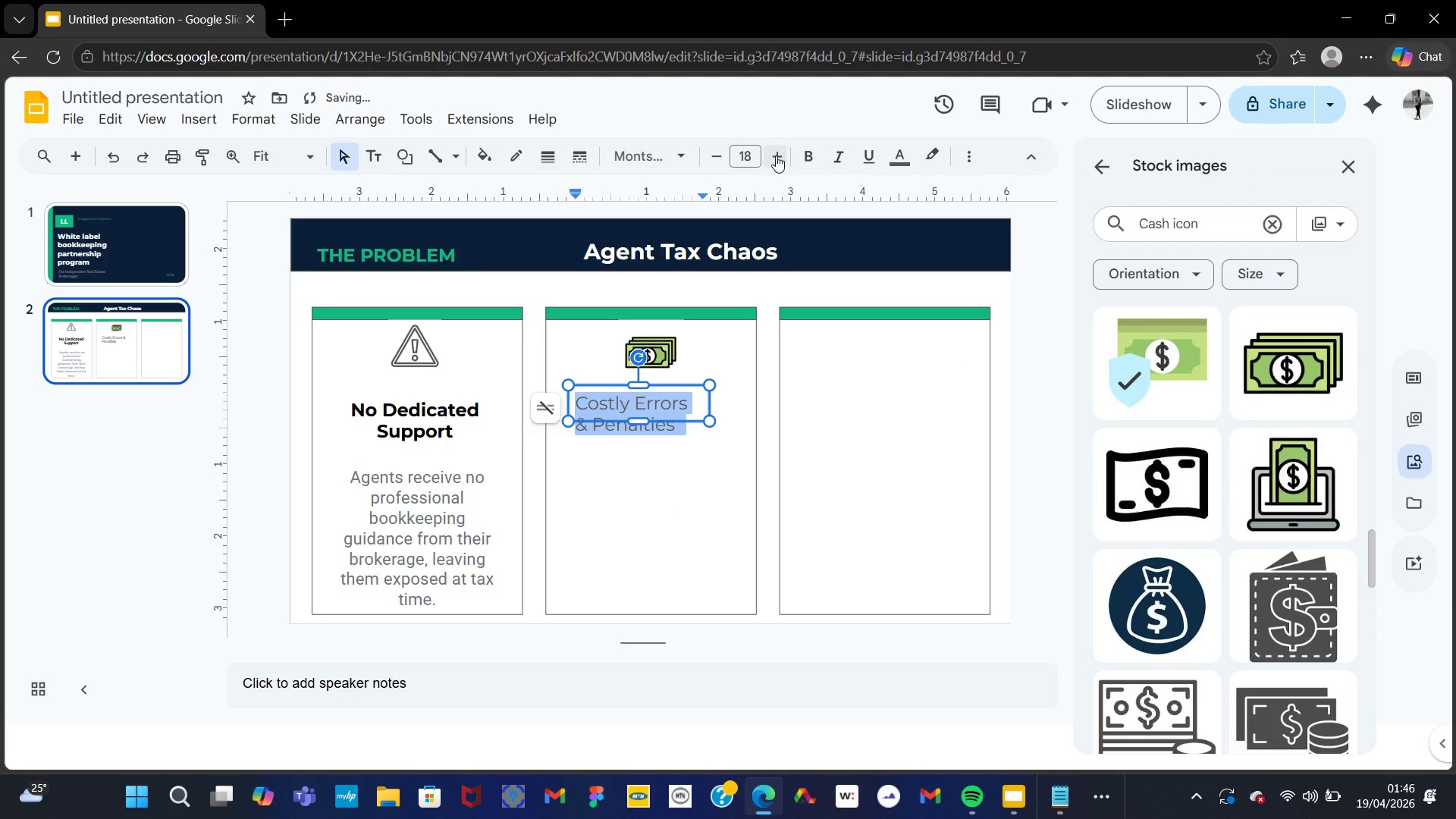 
left_click([808, 160])
 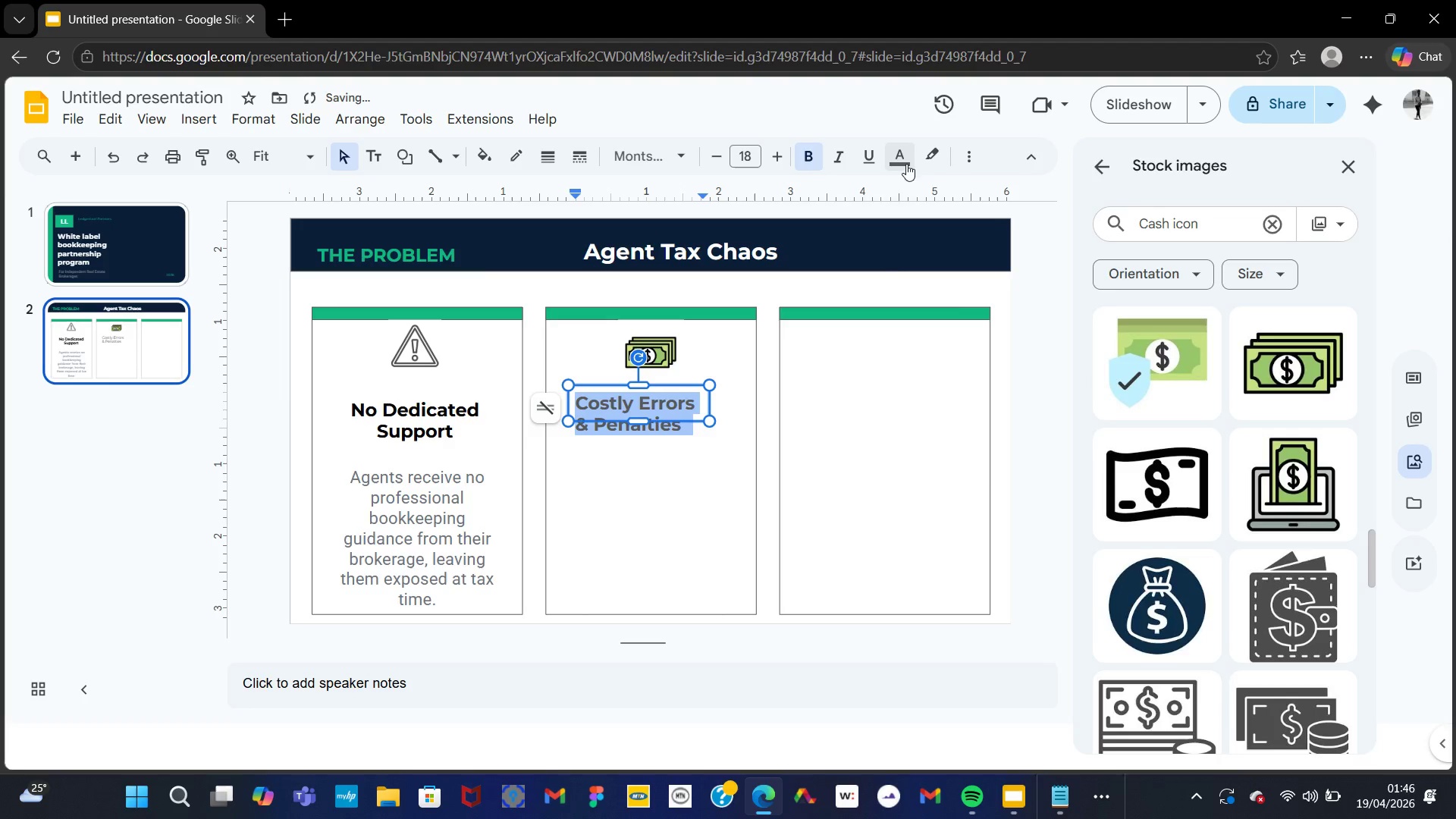 
left_click([906, 164])
 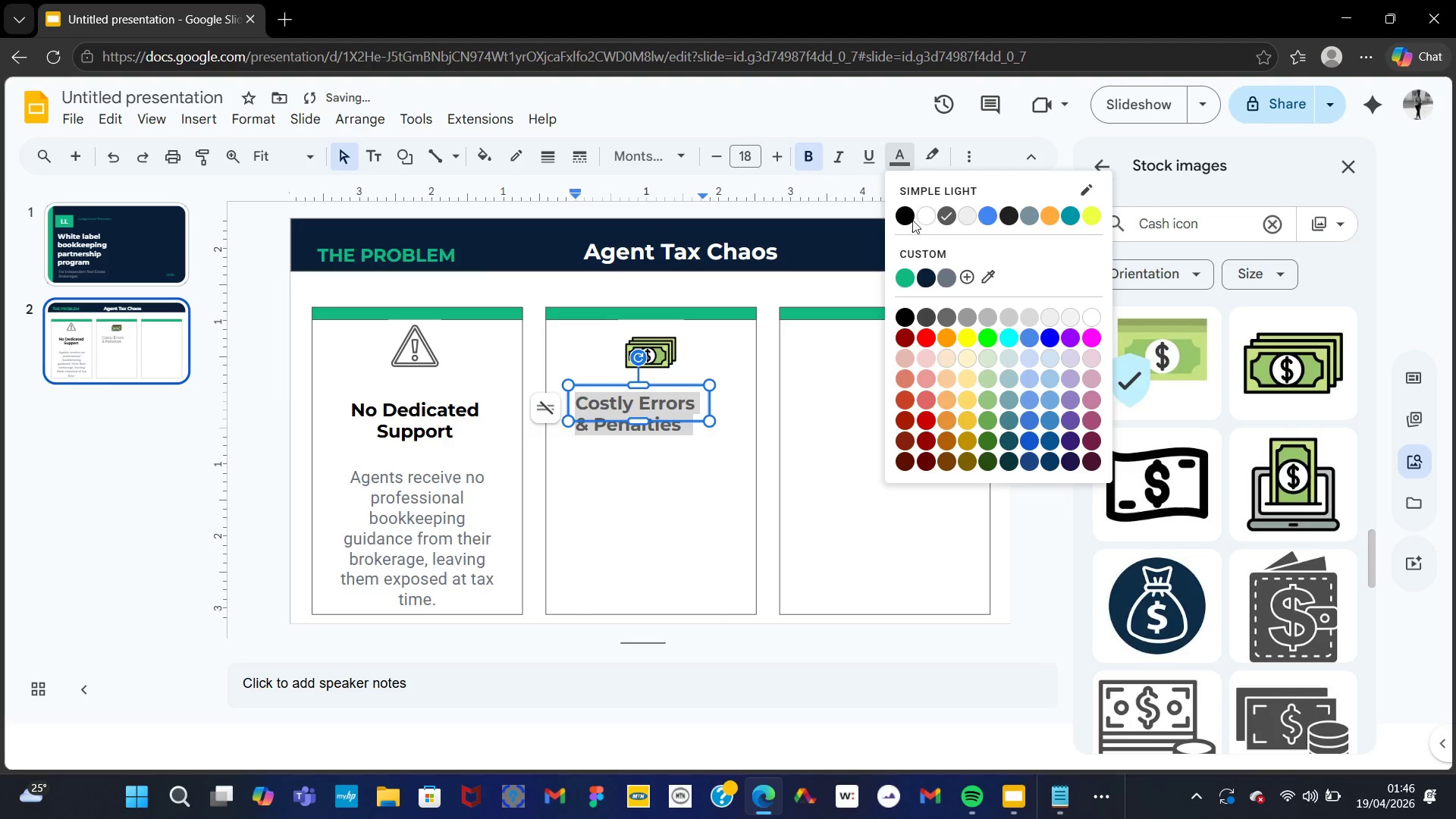 
left_click([905, 220])
 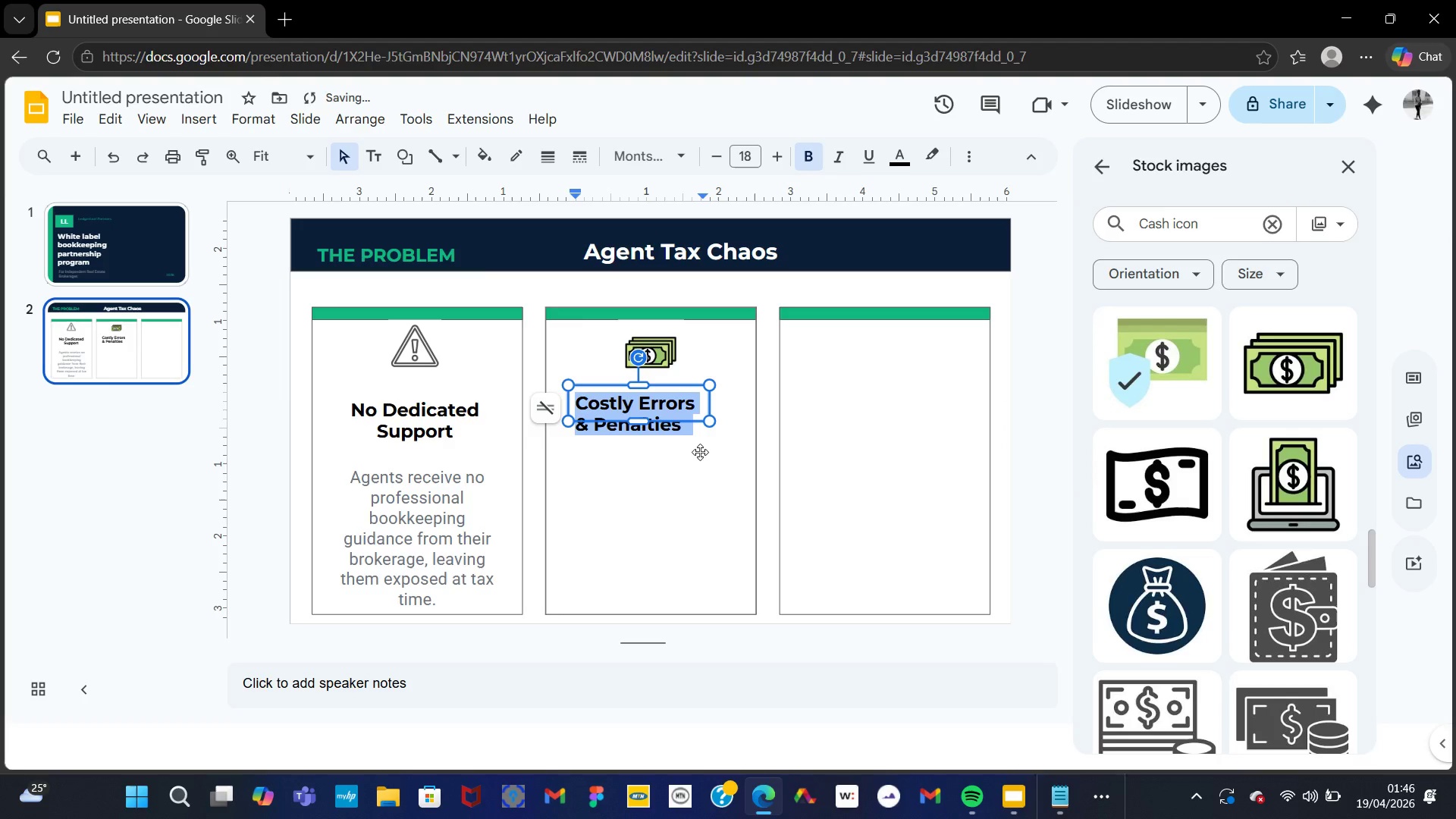 
left_click([465, 440])
 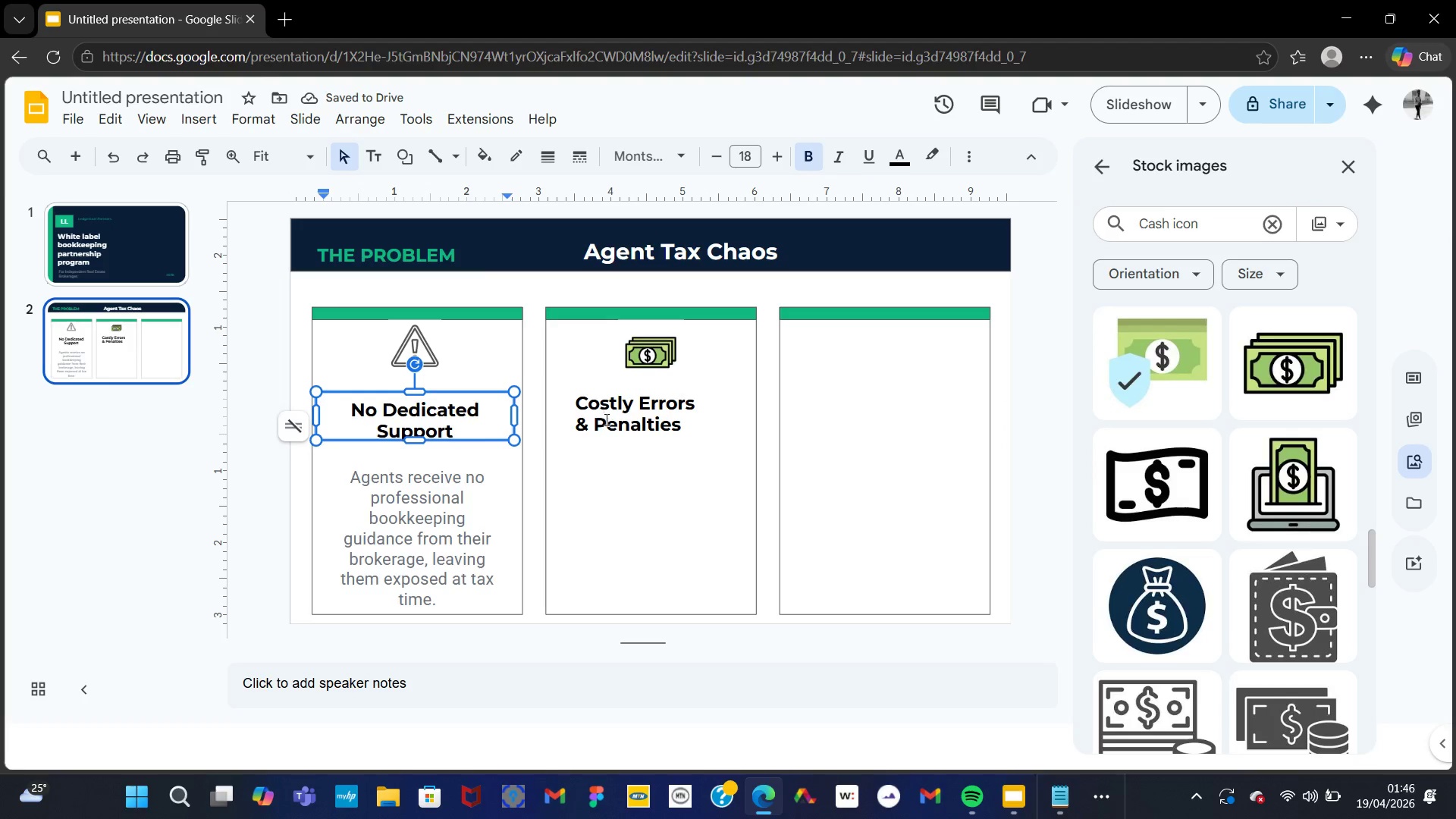 
left_click([605, 419])
 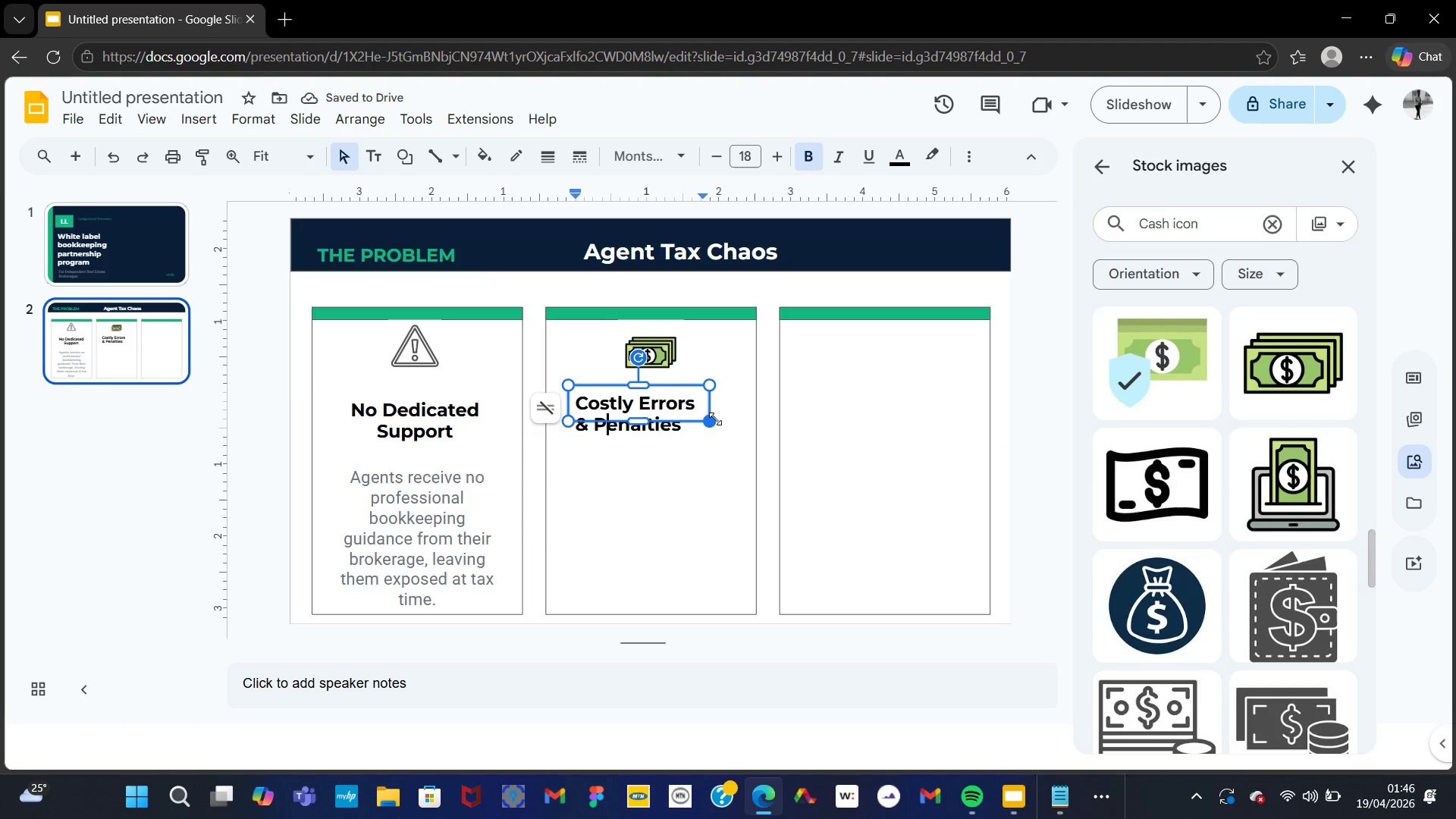 
left_click_drag(start_coordinate=[712, 421], to_coordinate=[723, 419])
 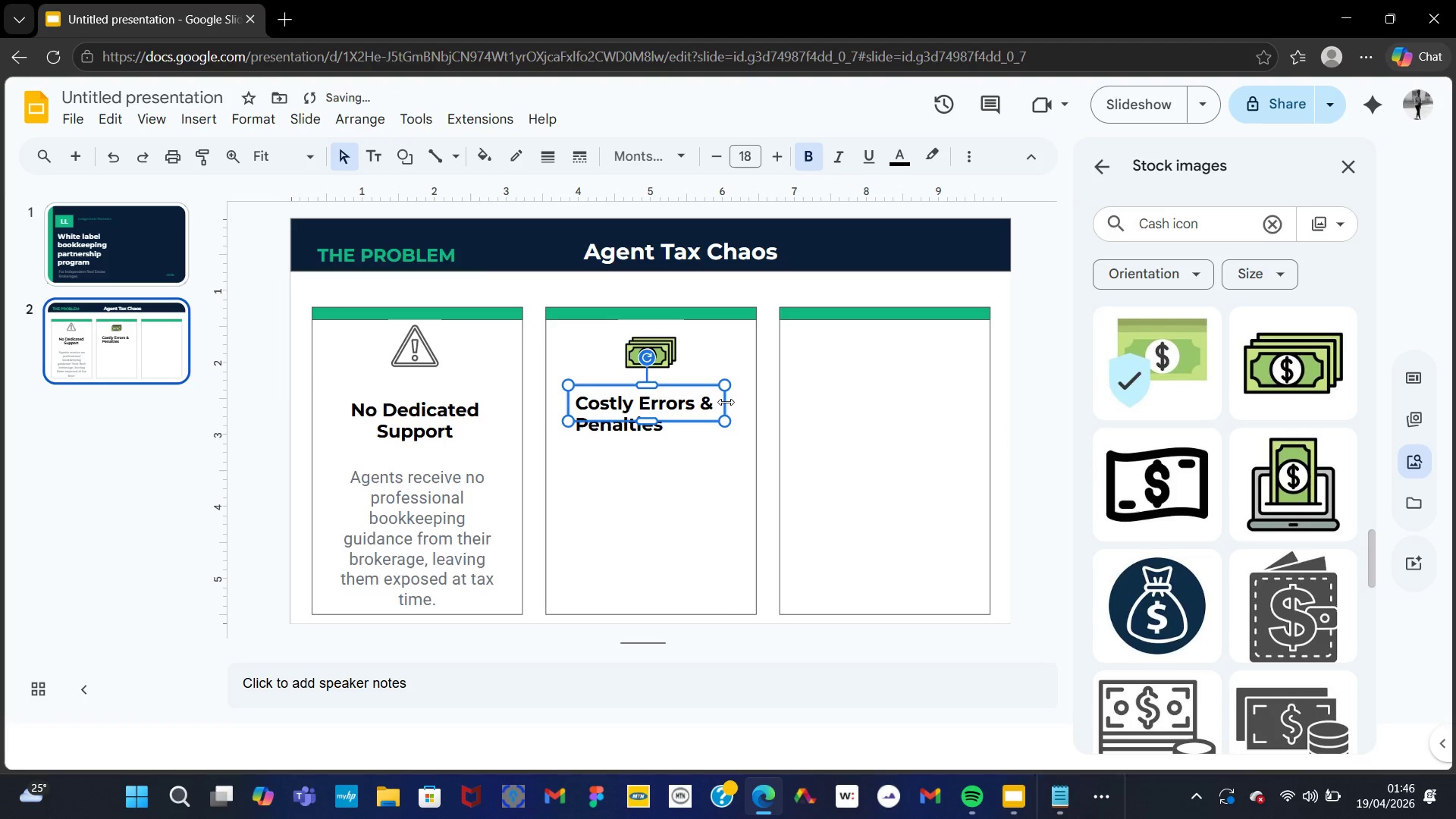 
left_click_drag(start_coordinate=[726, 403], to_coordinate=[733, 403])
 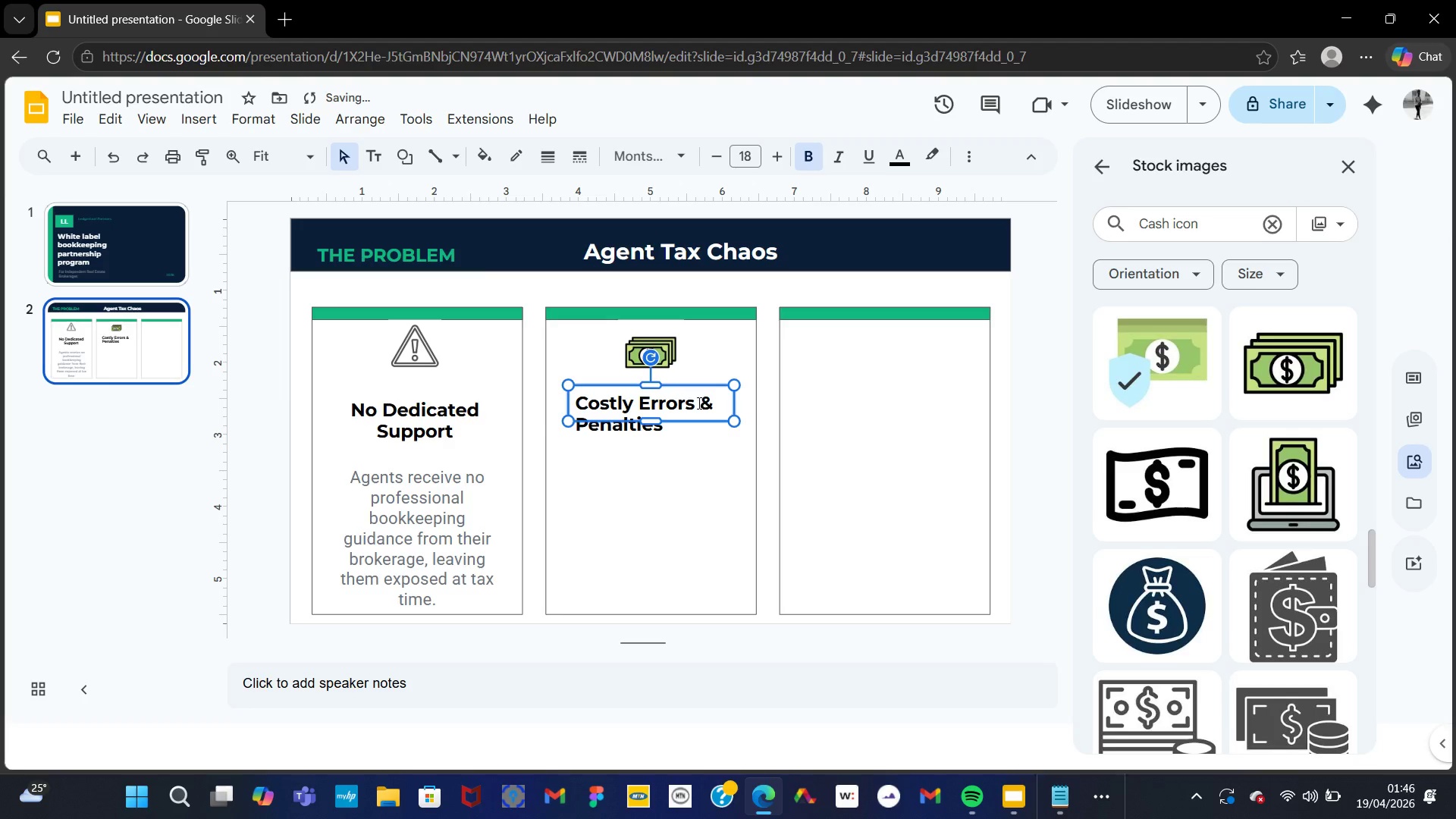 
left_click([698, 403])
 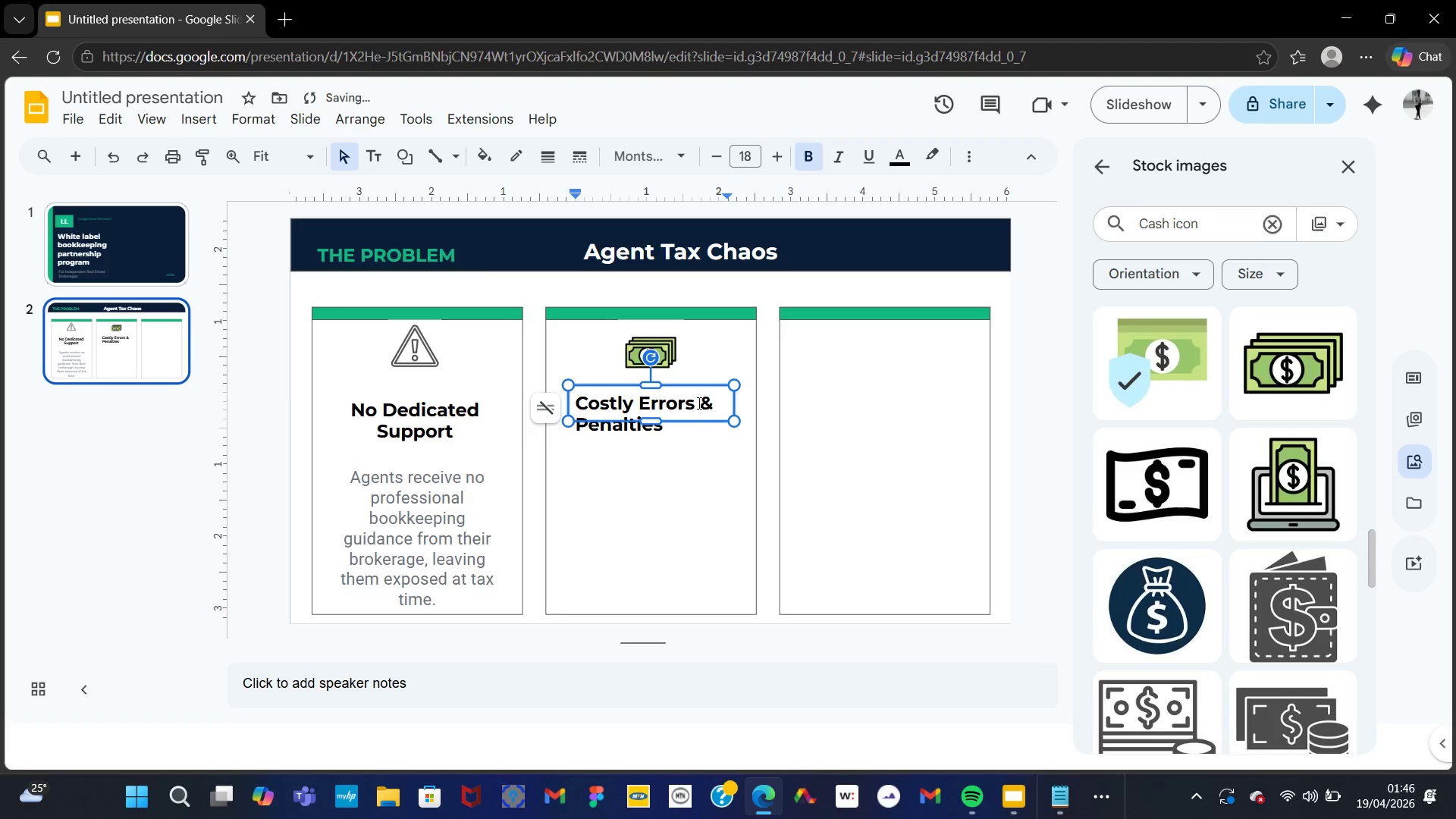 
key(Control+A)
 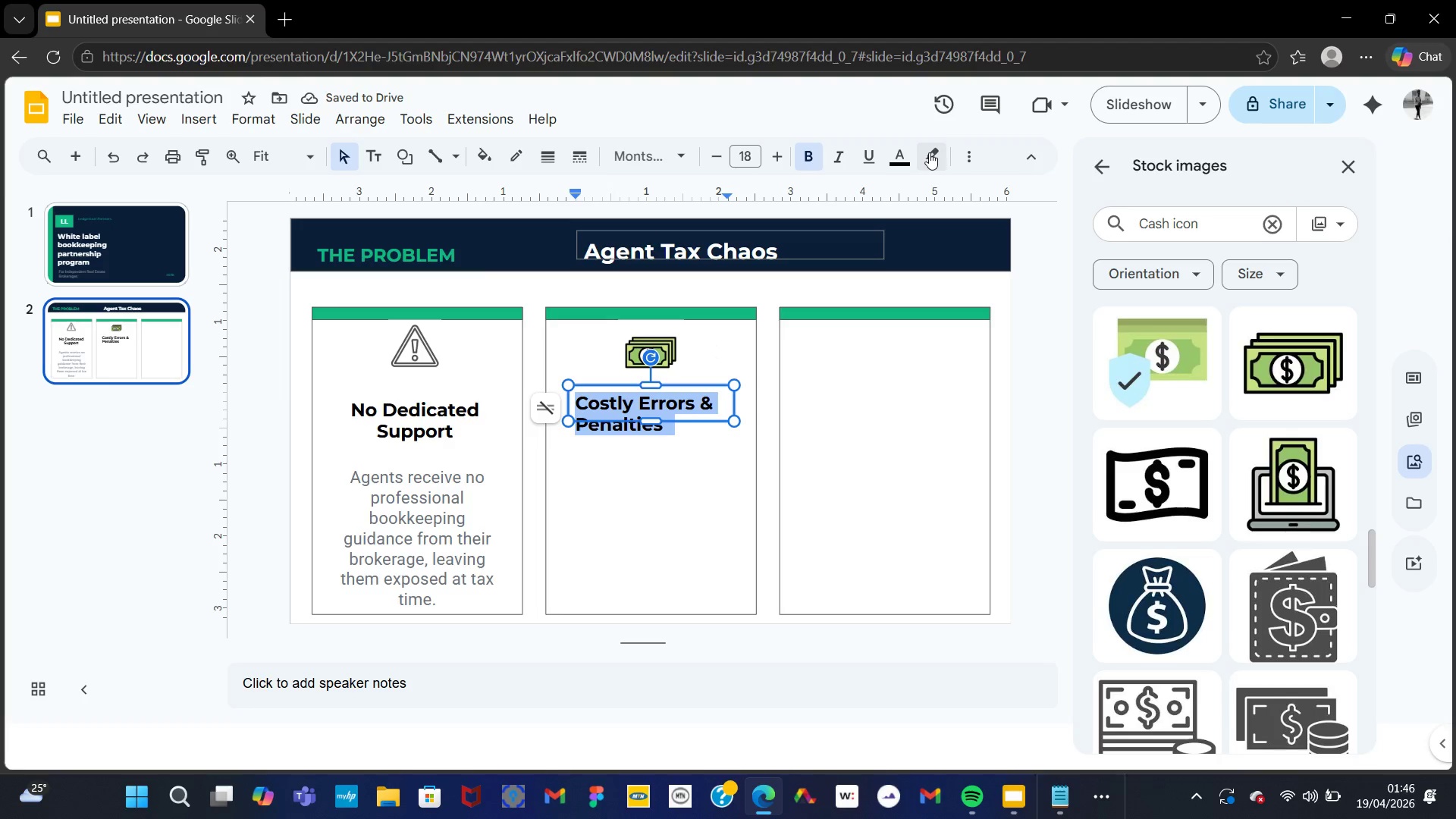 
left_click([971, 154])
 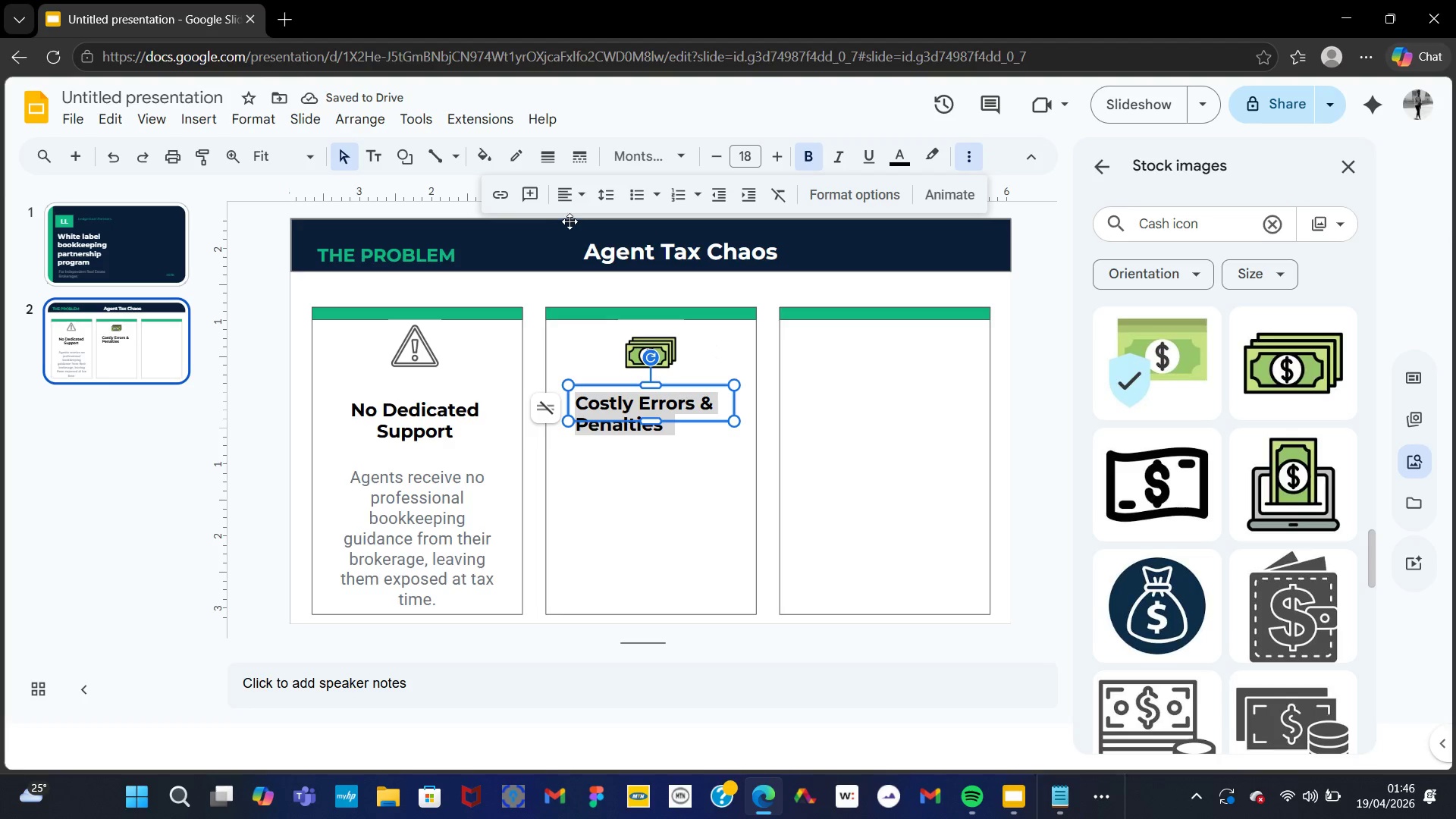 
left_click([580, 203])
 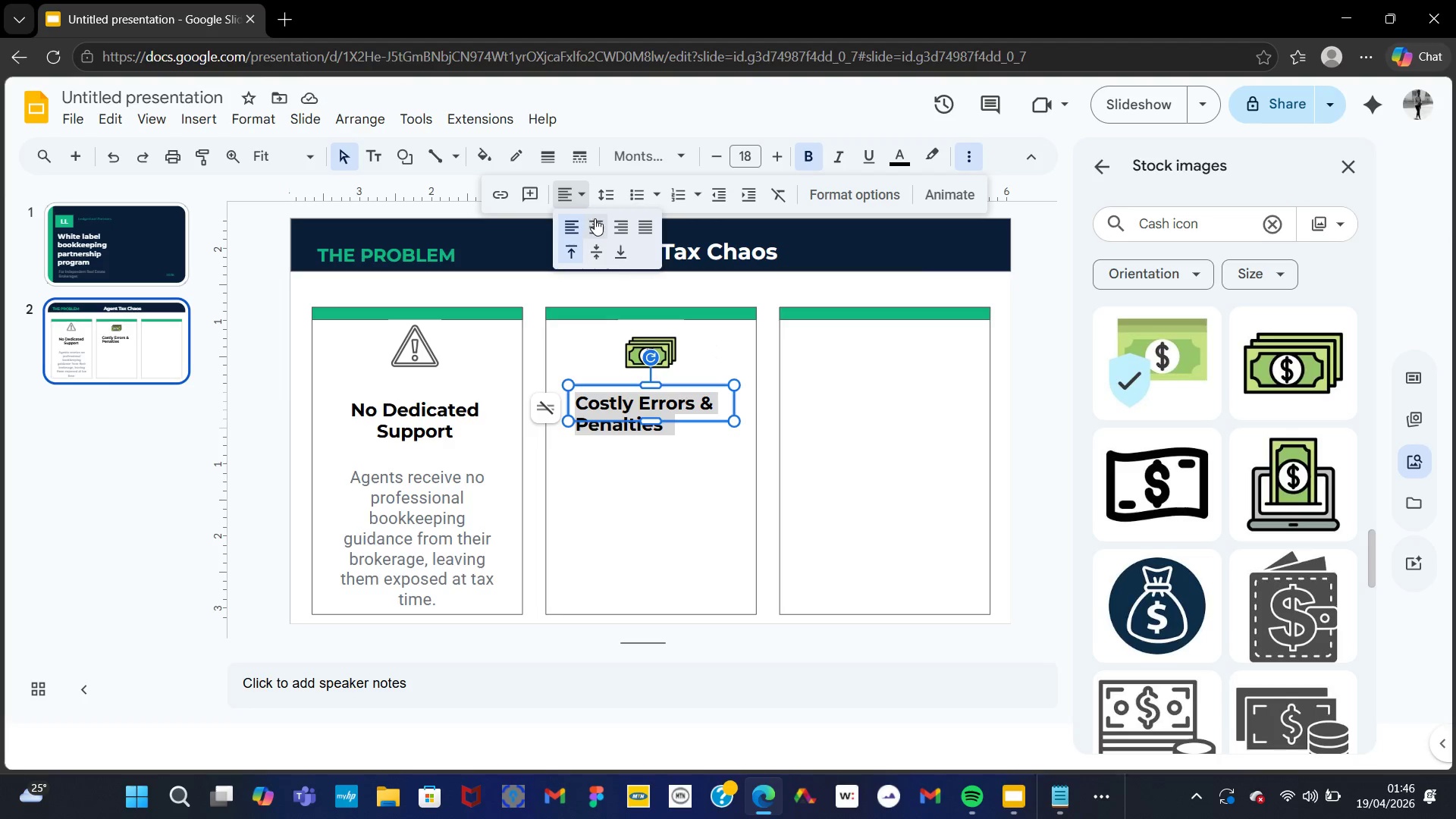 
left_click([595, 220])
 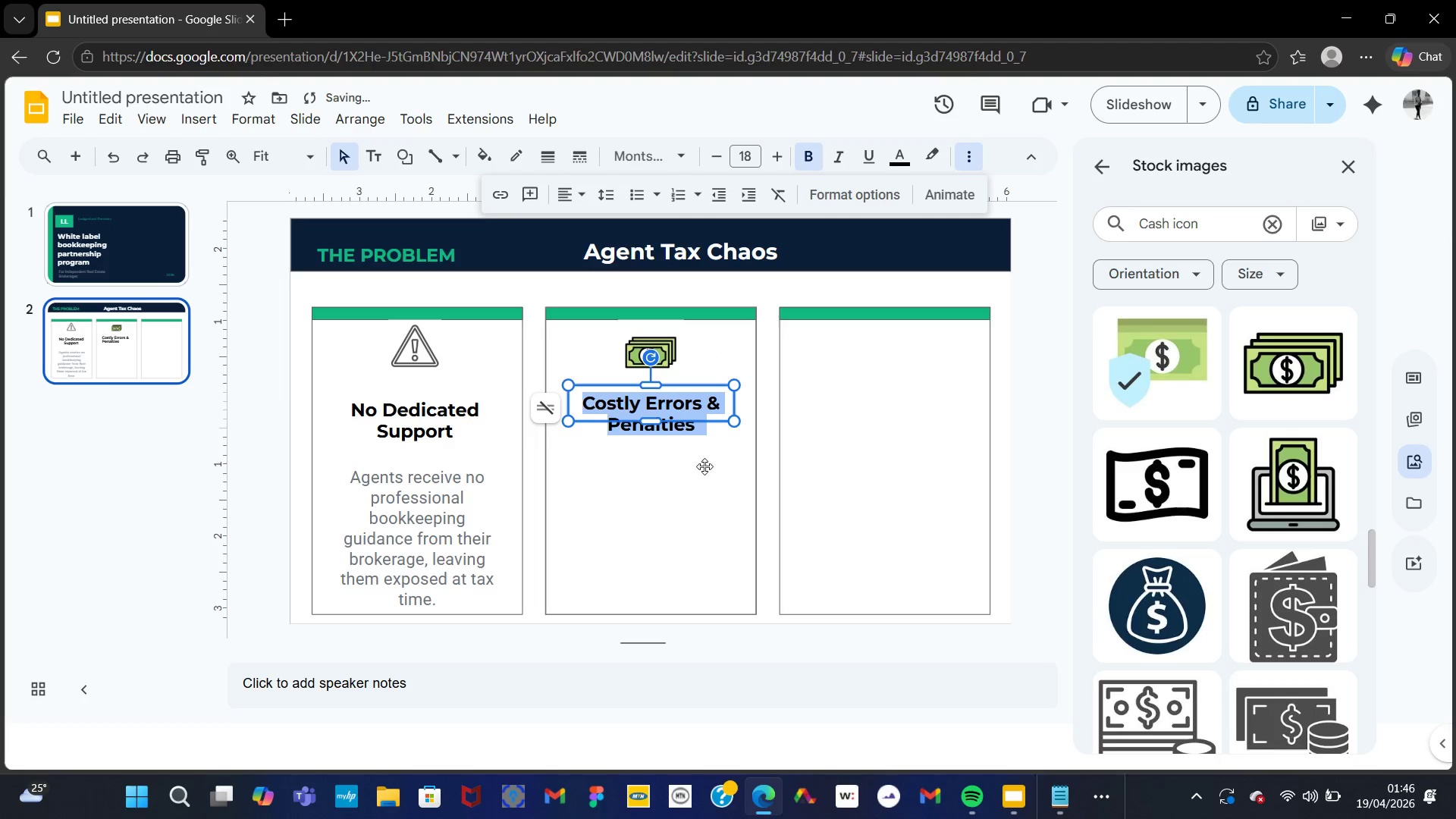 
left_click([695, 481])
 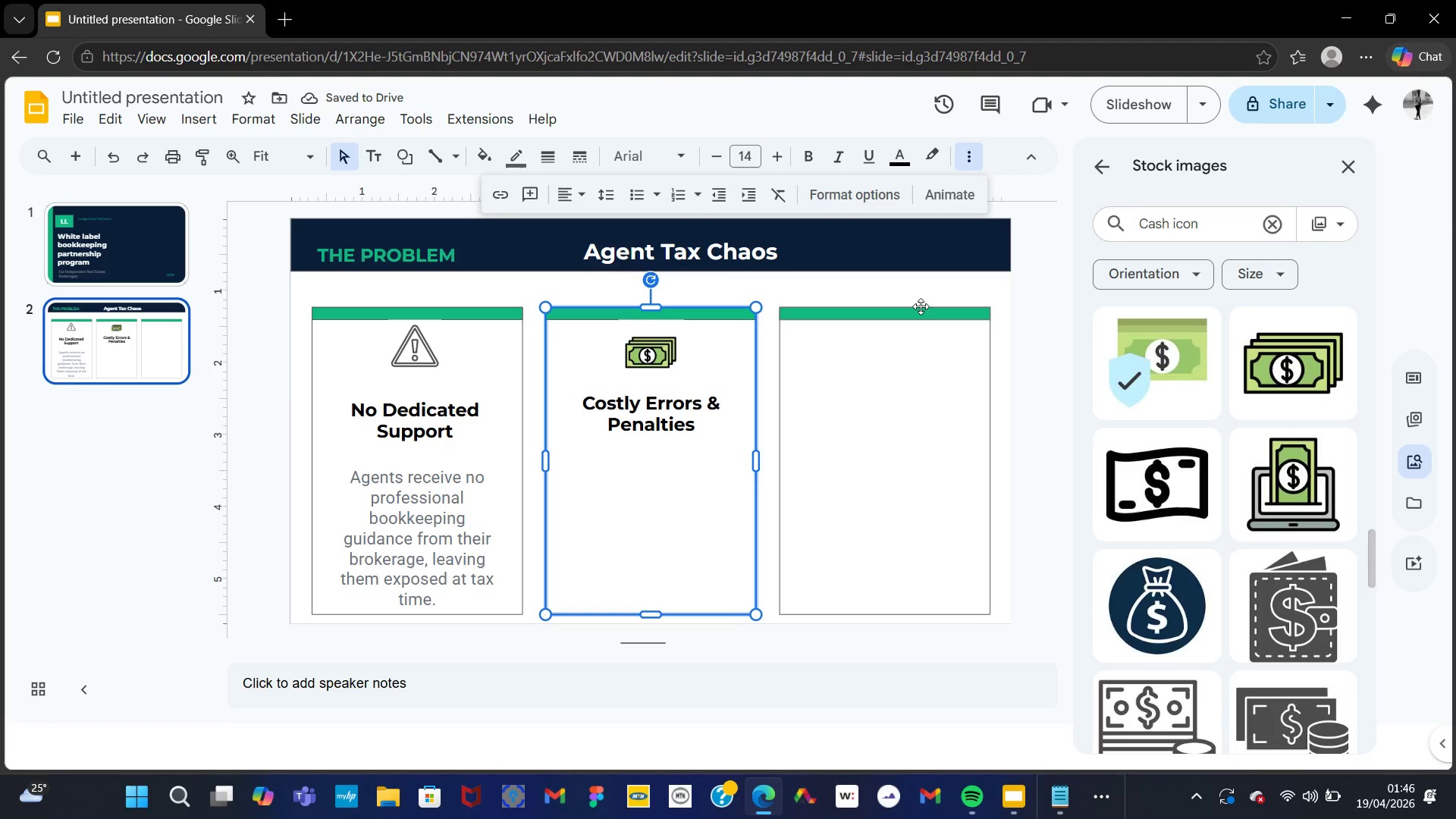 
left_click([895, 287])
 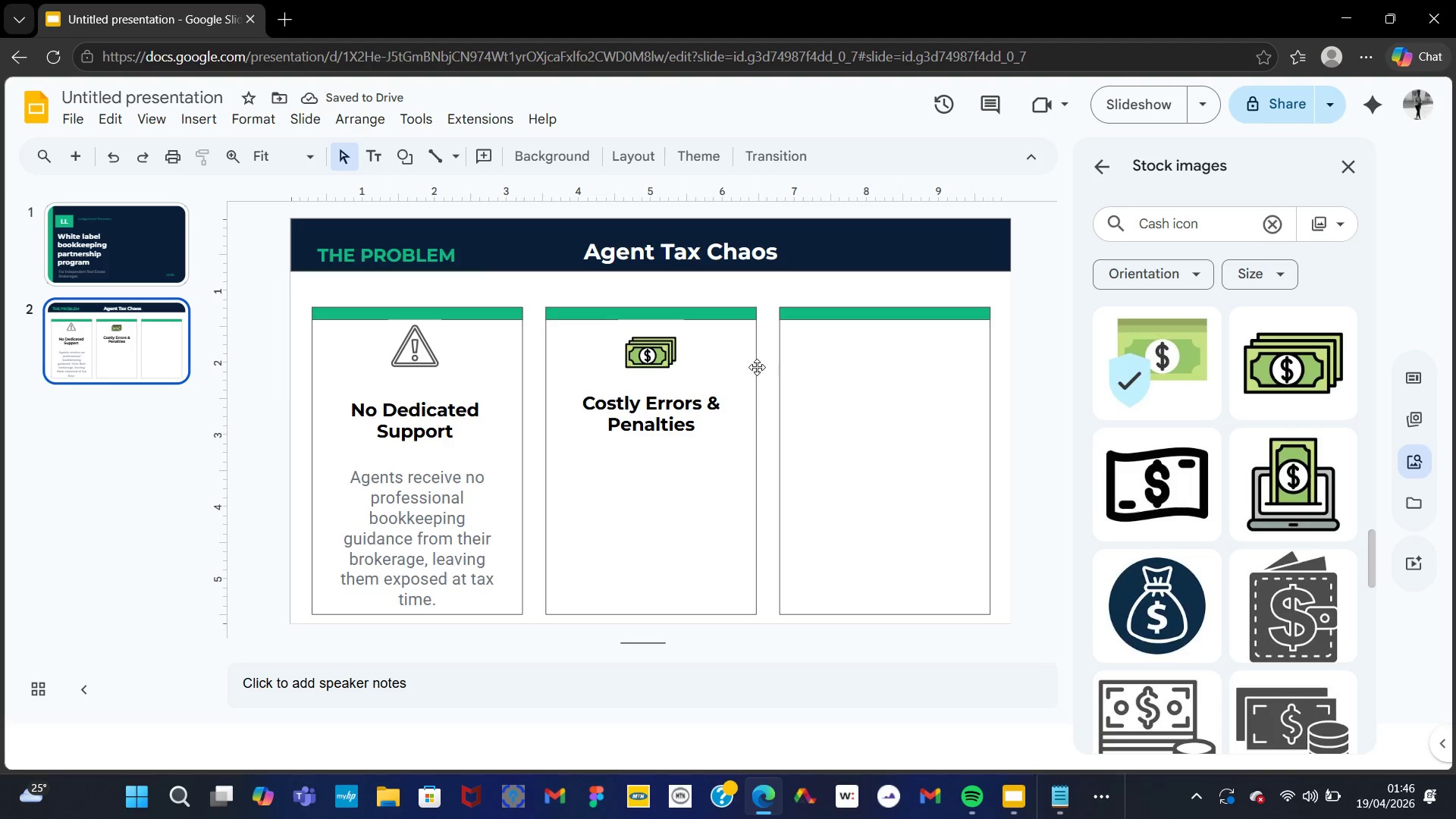 
left_click([698, 413])
 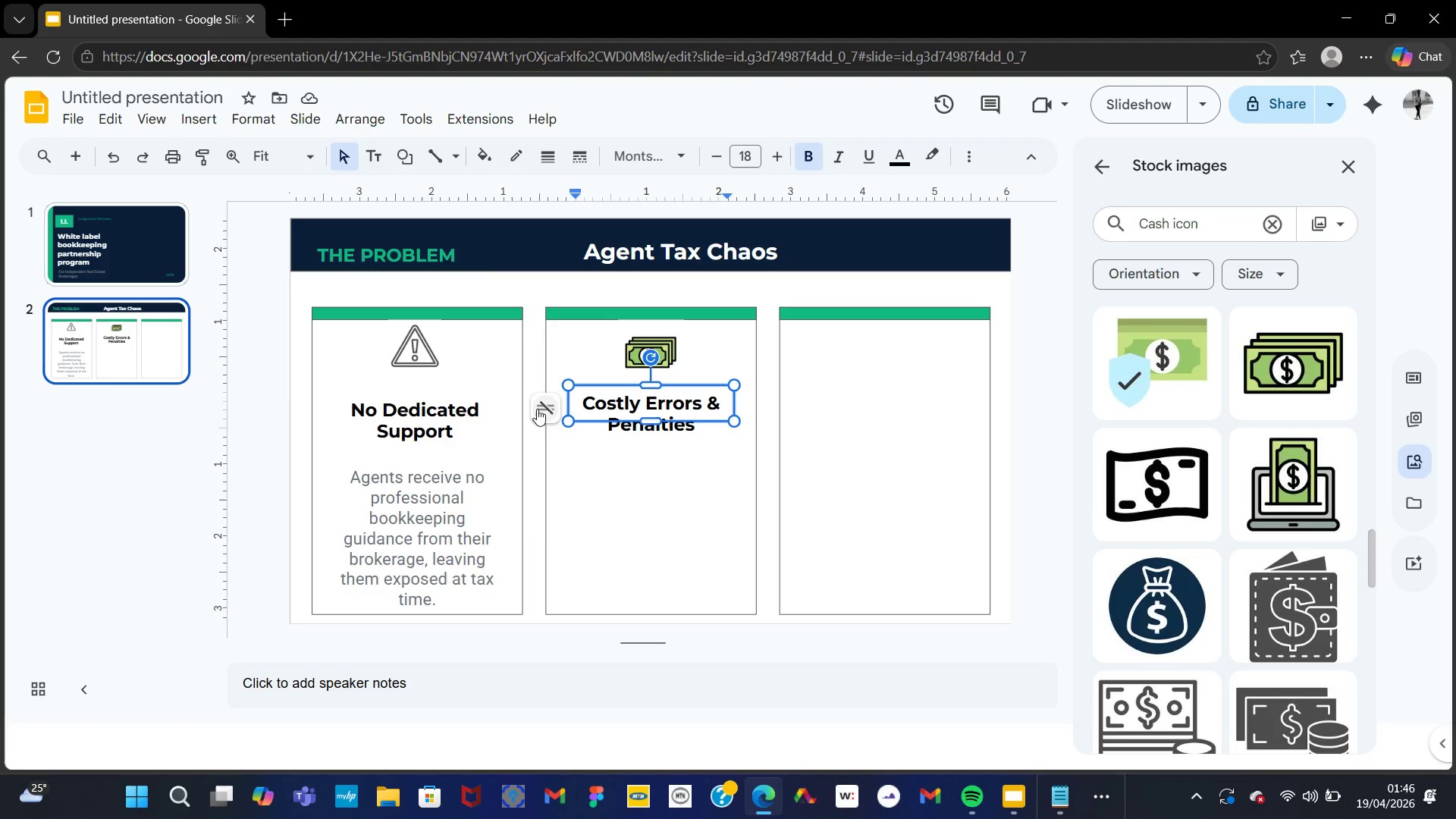 
left_click([438, 423])
 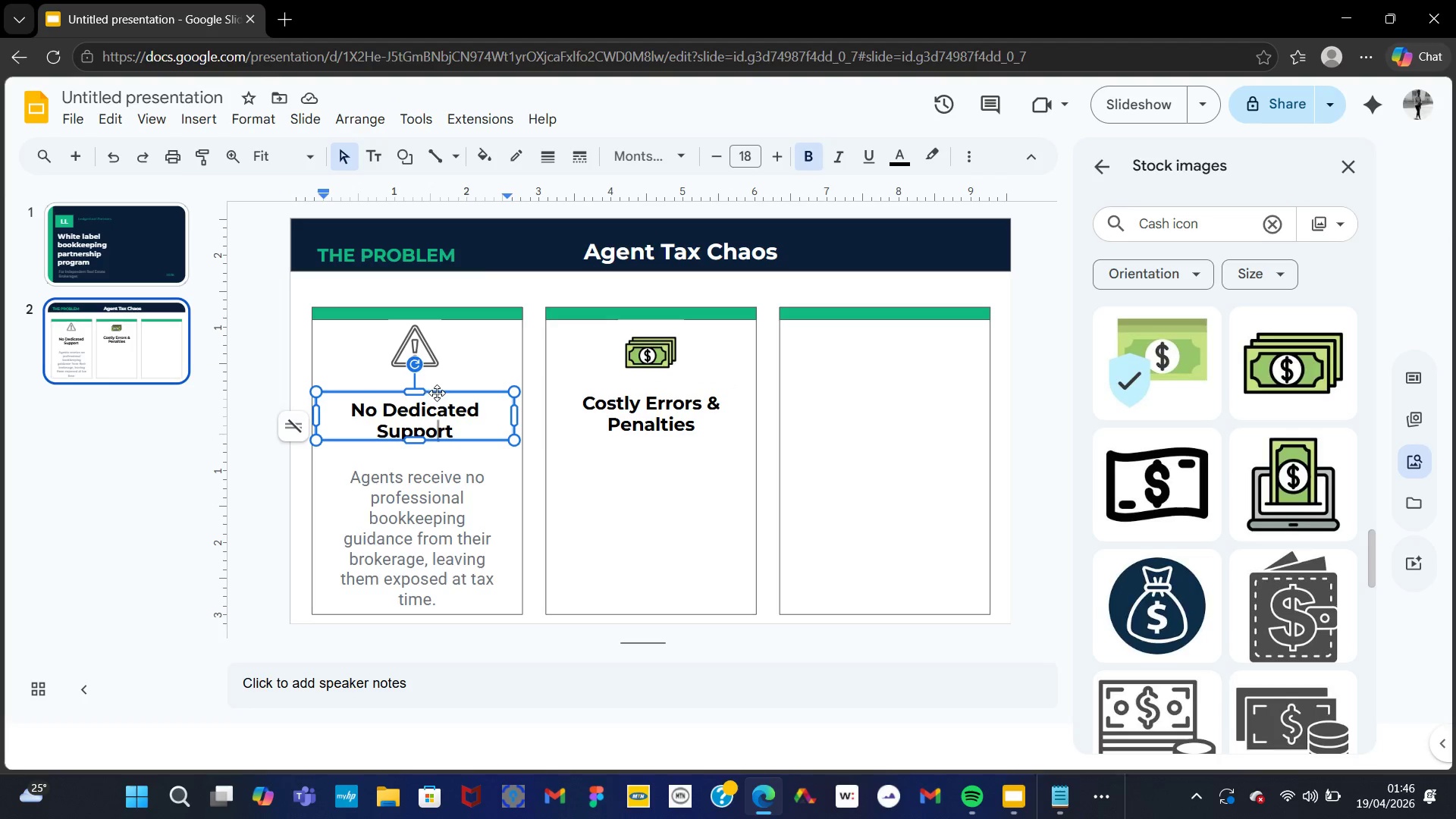 
left_click_drag(start_coordinate=[438, 391], to_coordinate=[434, 388])
 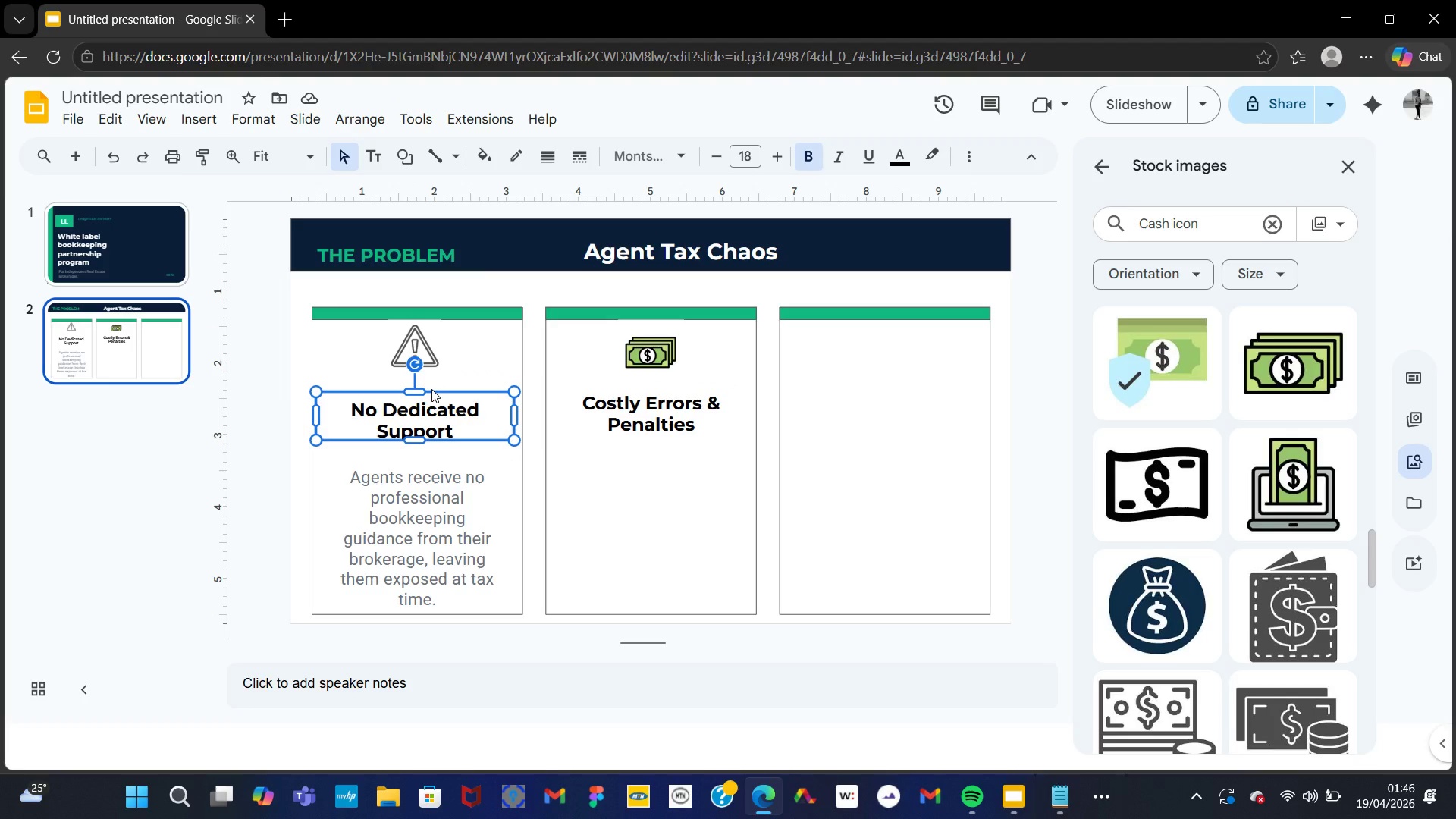 
left_click([431, 389])
 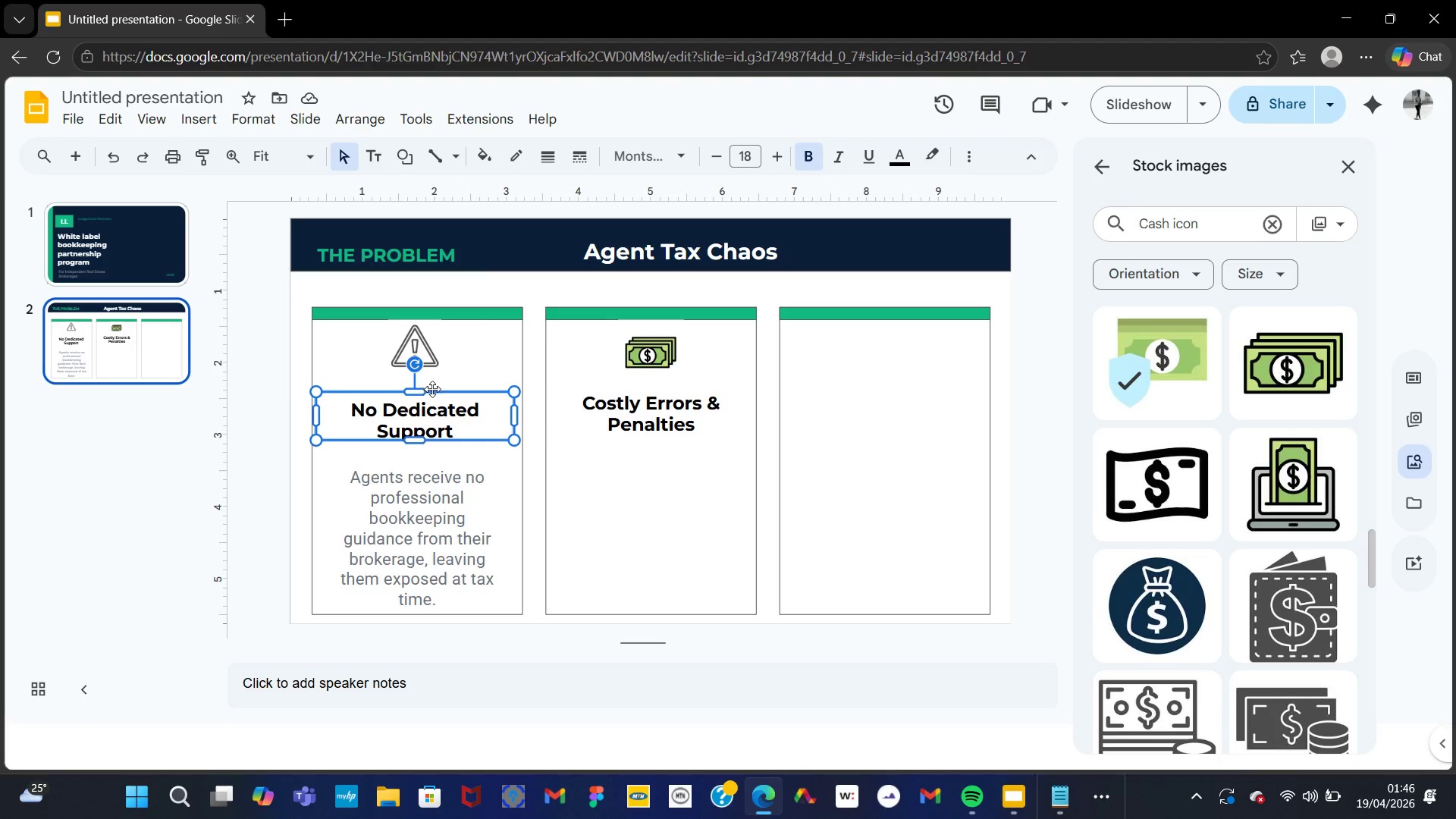 
left_click_drag(start_coordinate=[435, 390], to_coordinate=[437, 385])
 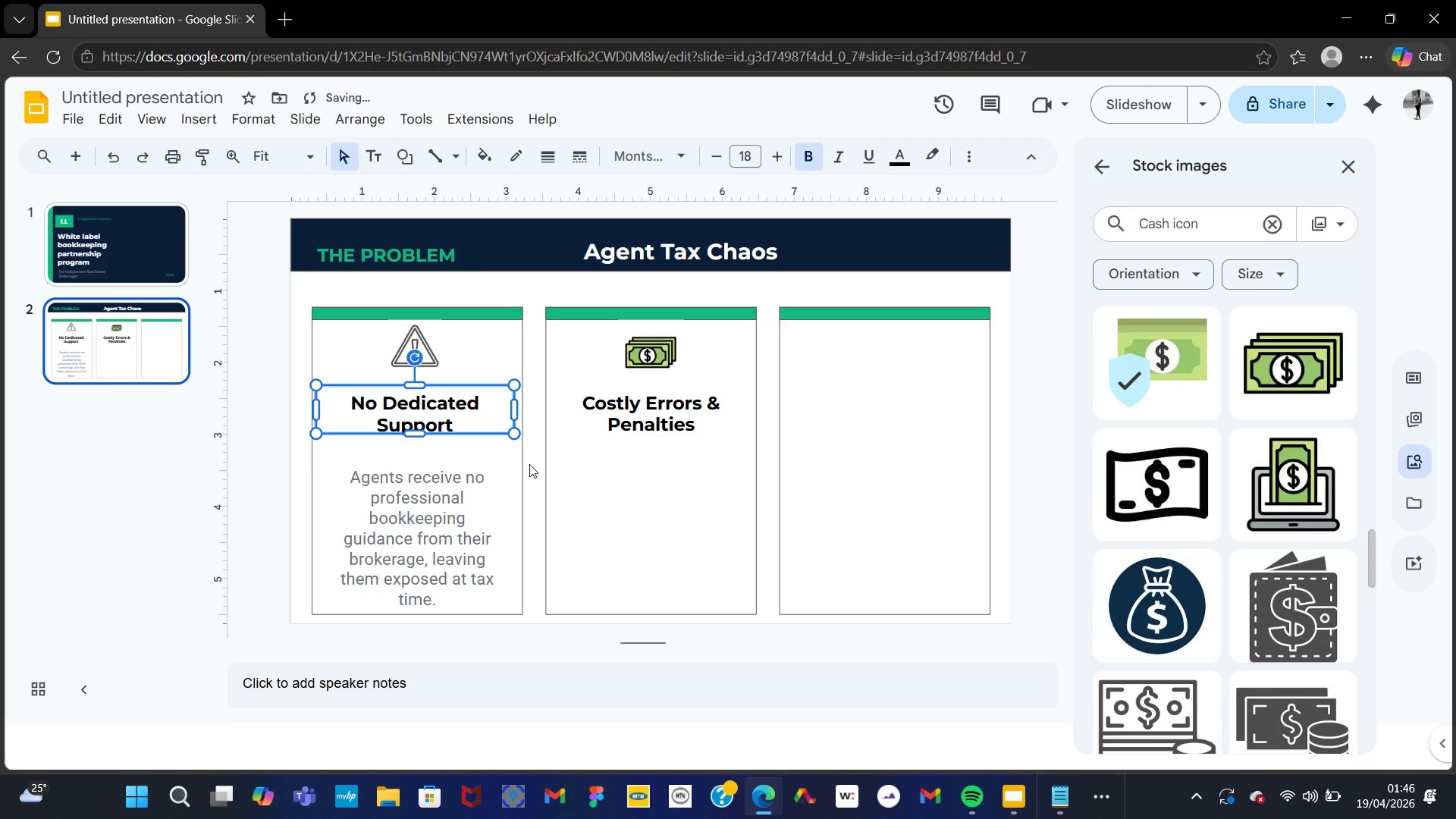 
left_click([639, 481])
 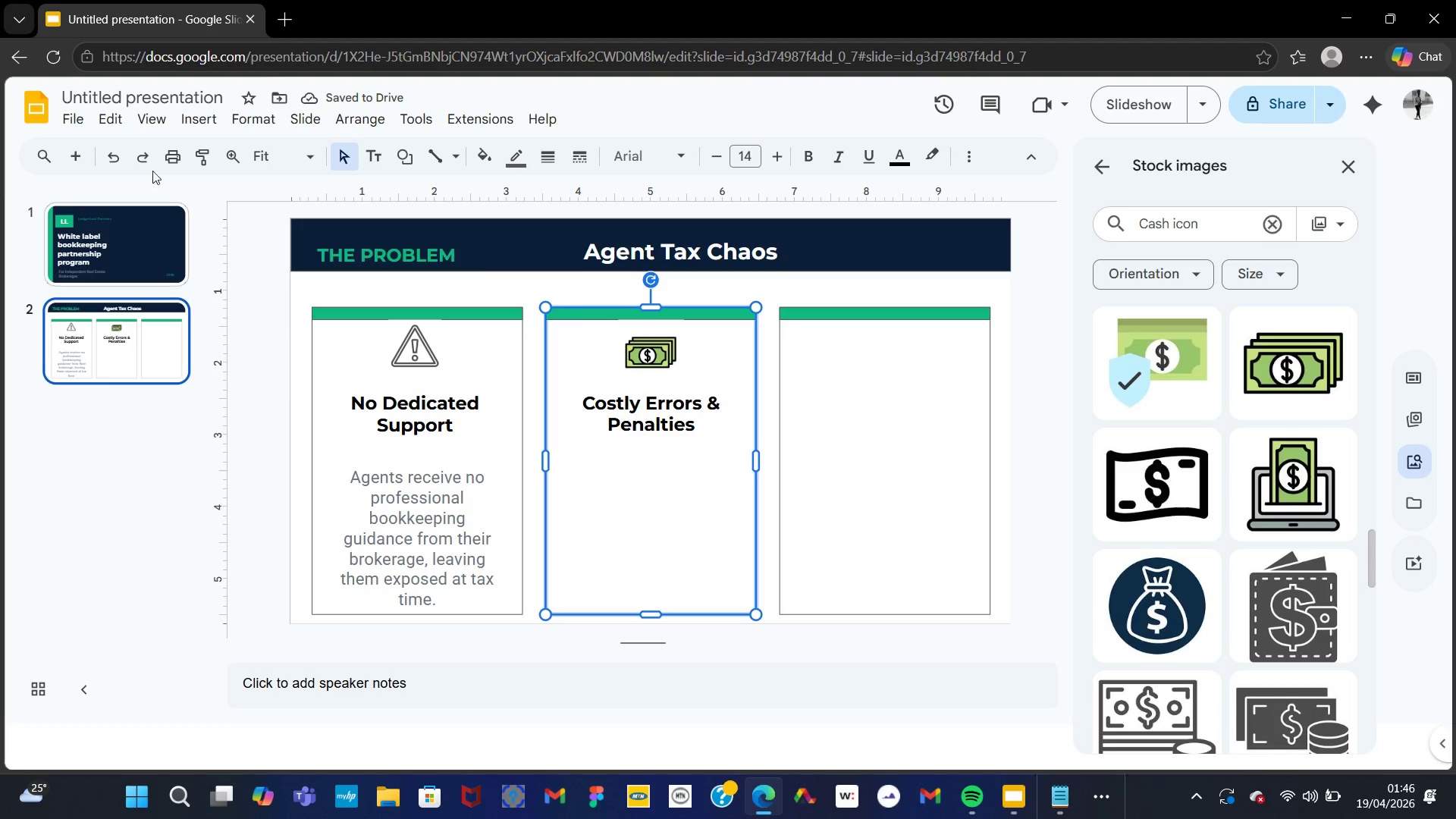 
left_click([179, 123])
 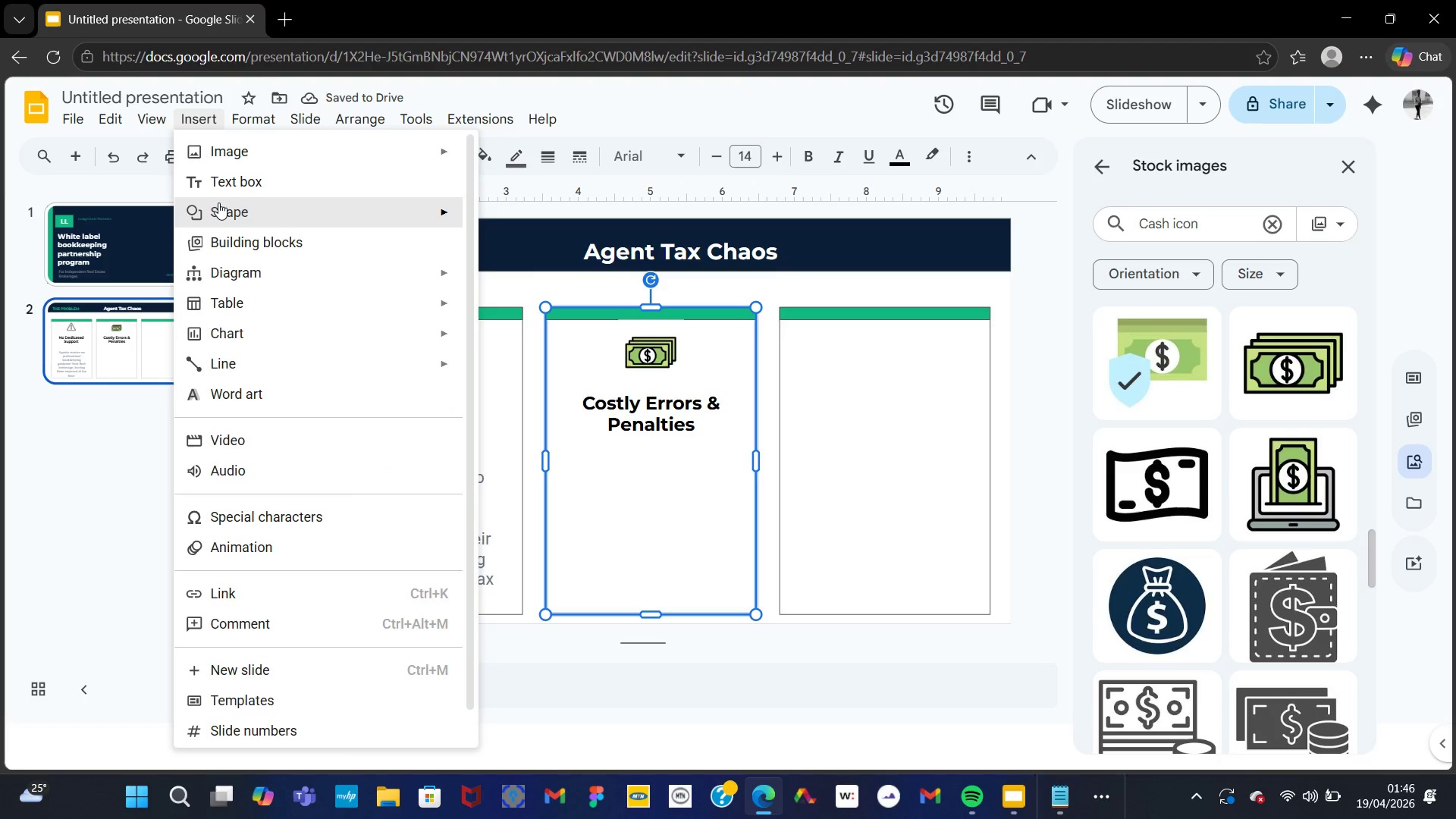 
left_click_drag(start_coordinate=[221, 203], to_coordinate=[222, 187])
 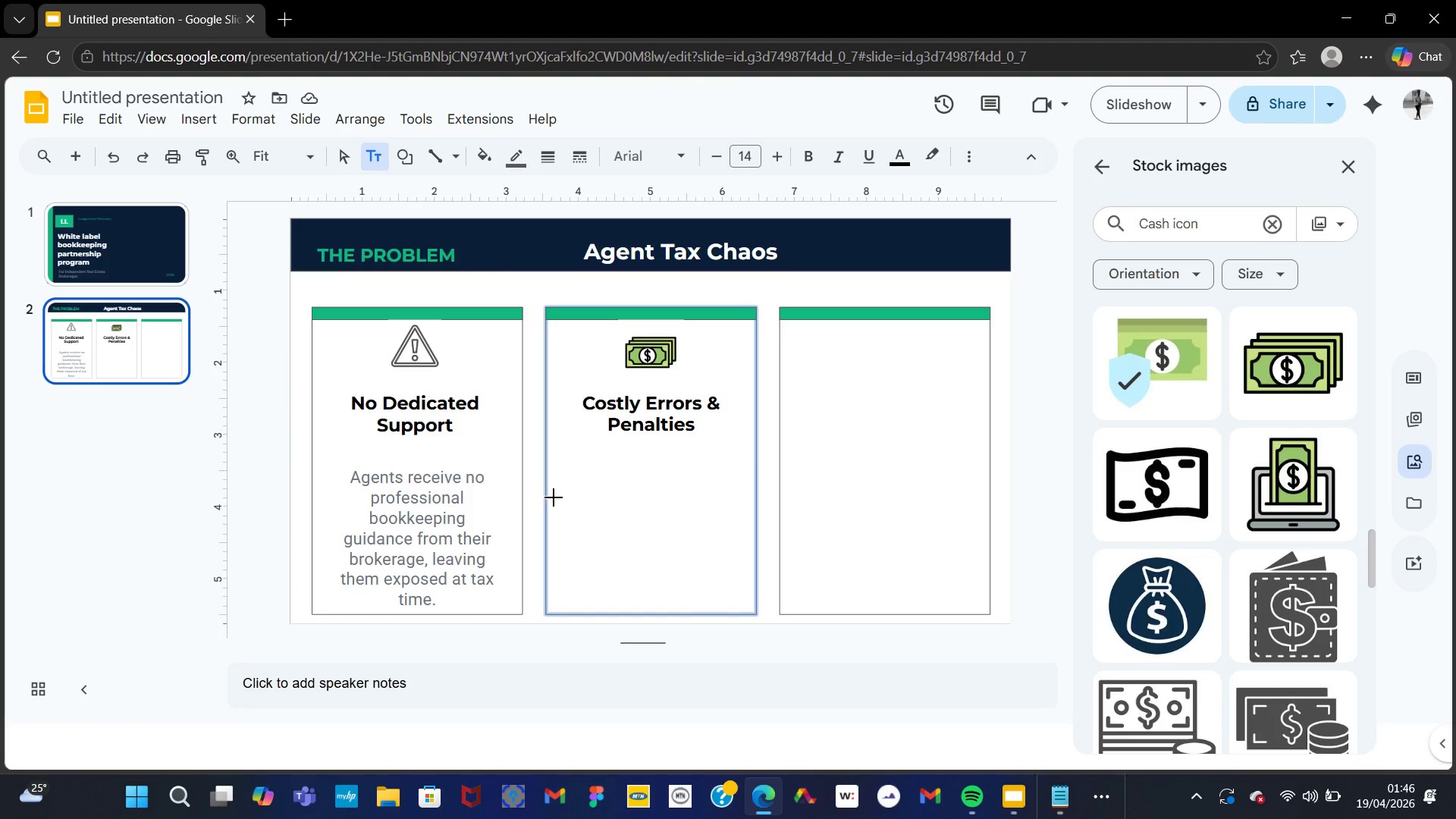 
left_click_drag(start_coordinate=[570, 468], to_coordinate=[727, 574])
 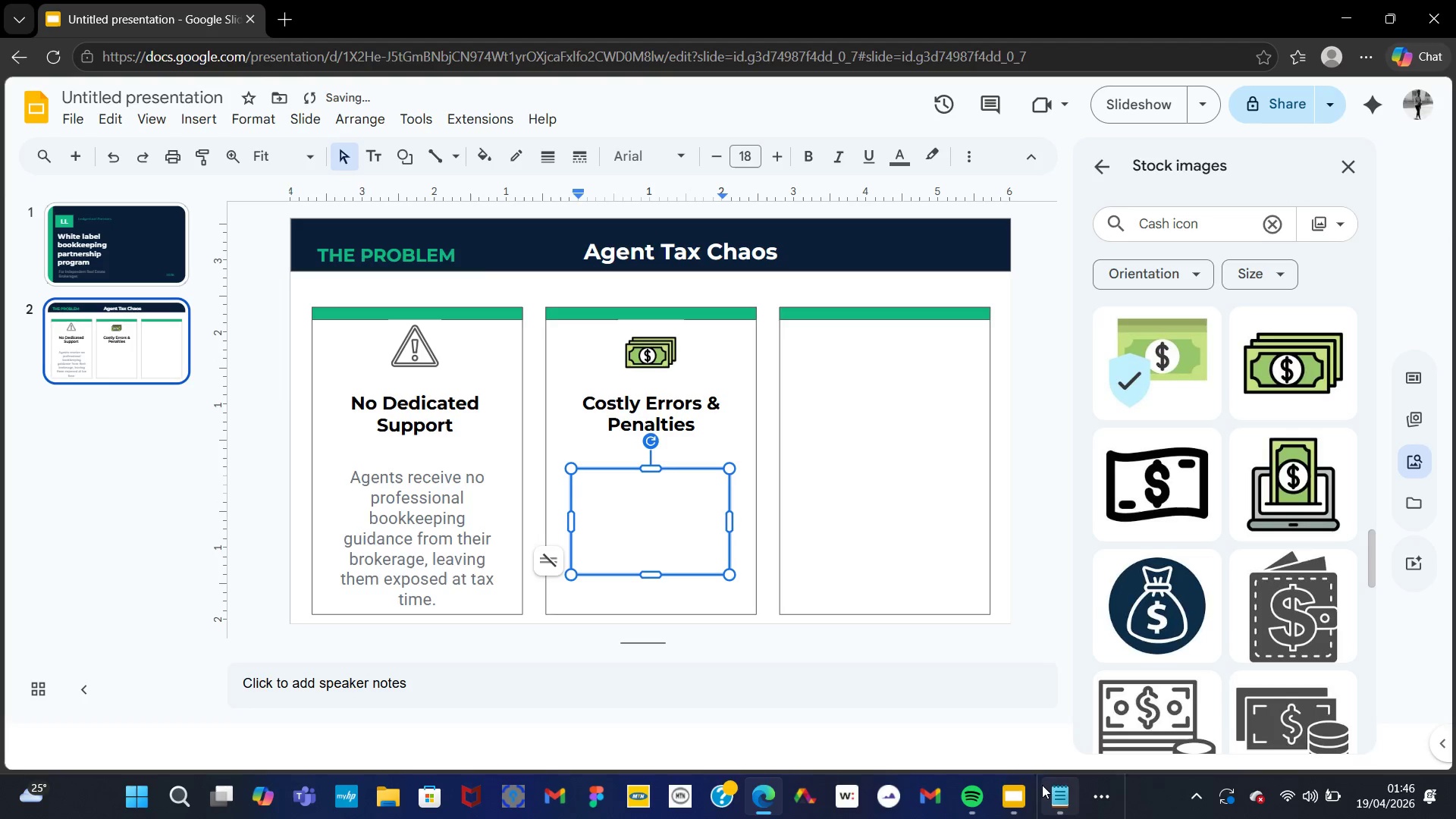 
left_click([1058, 791])
 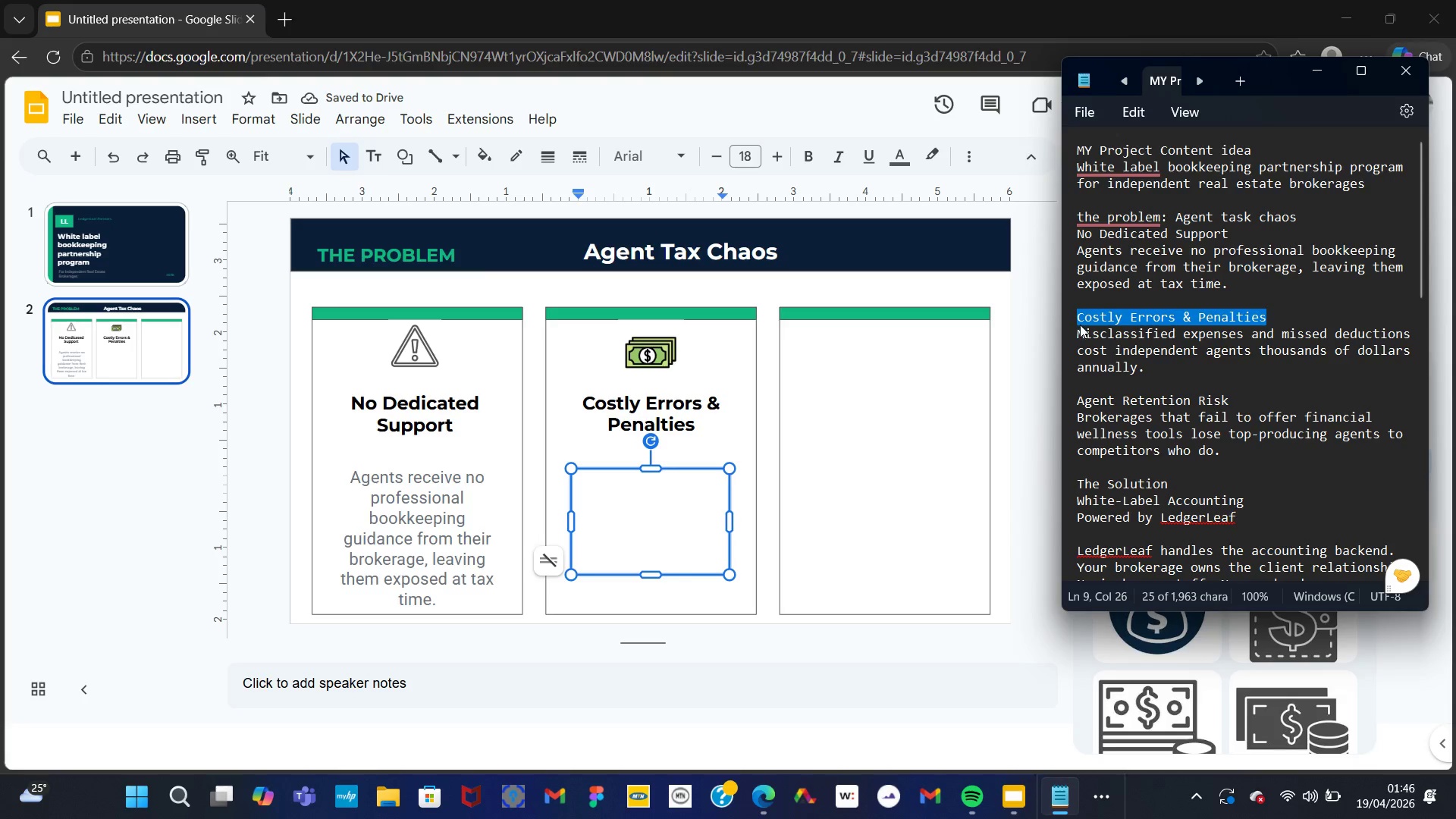 
left_click_drag(start_coordinate=[1078, 329], to_coordinate=[1143, 366])
 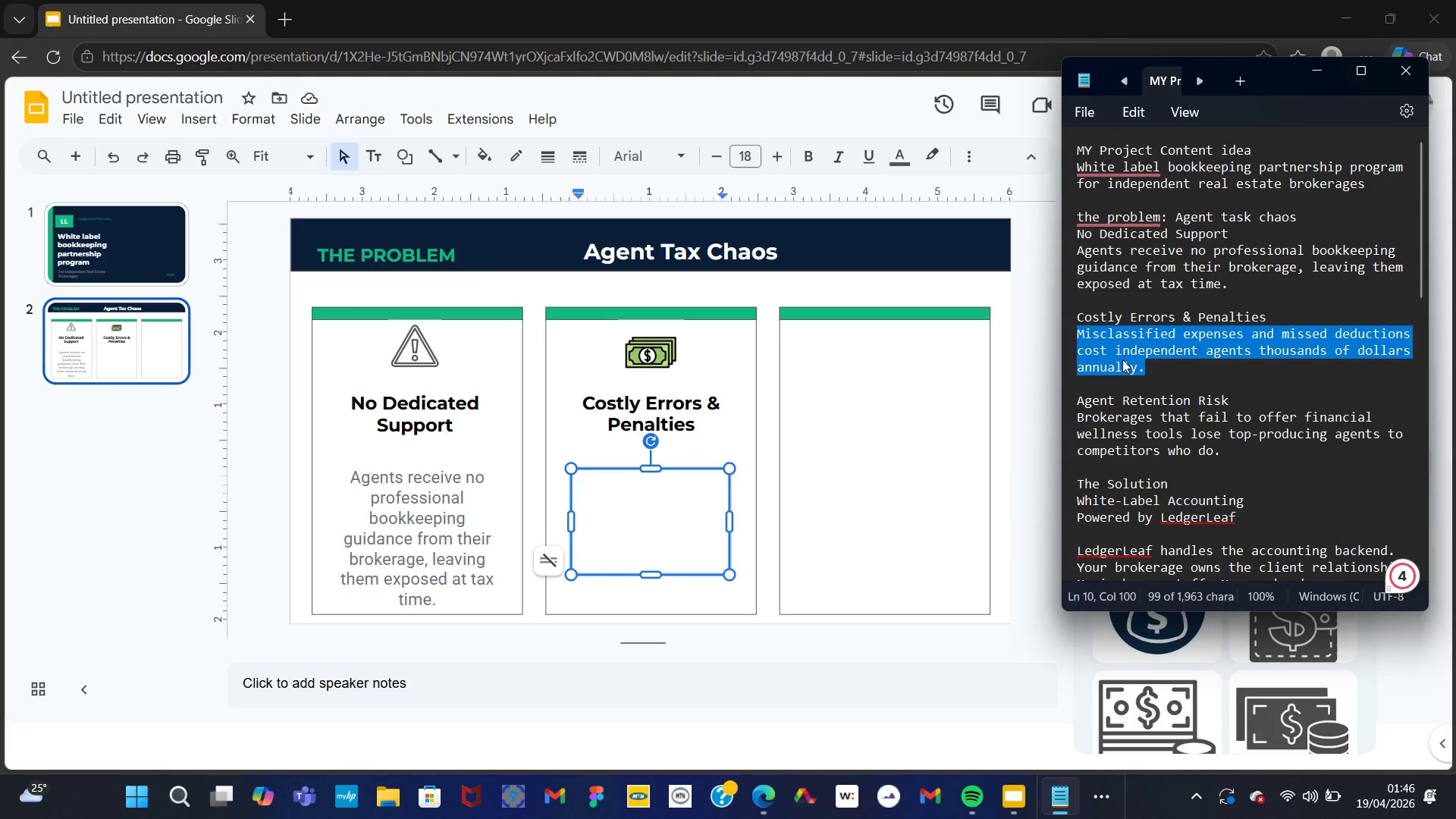 
right_click([1122, 359])
 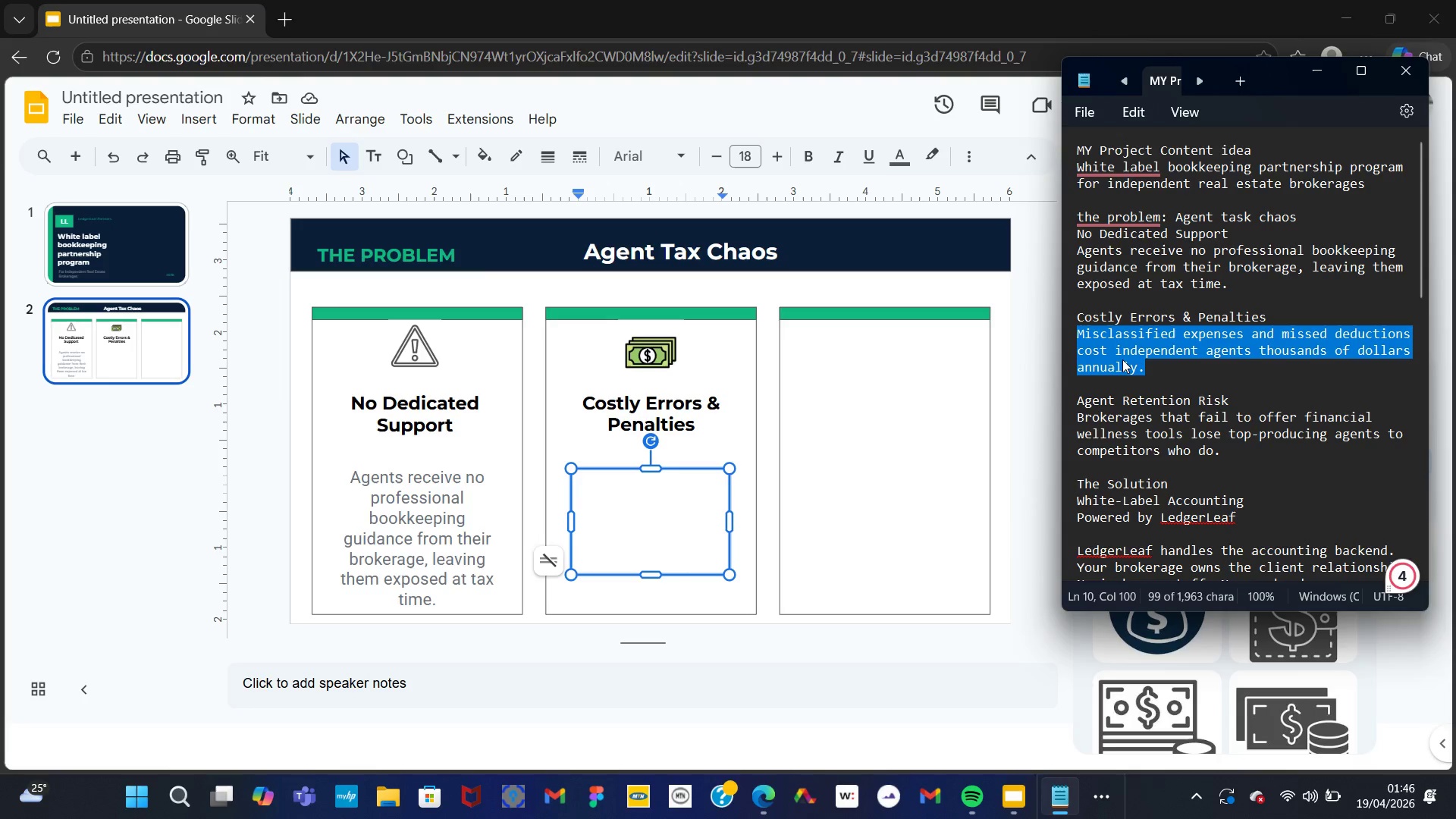 
mouse_move([1160, 329])
 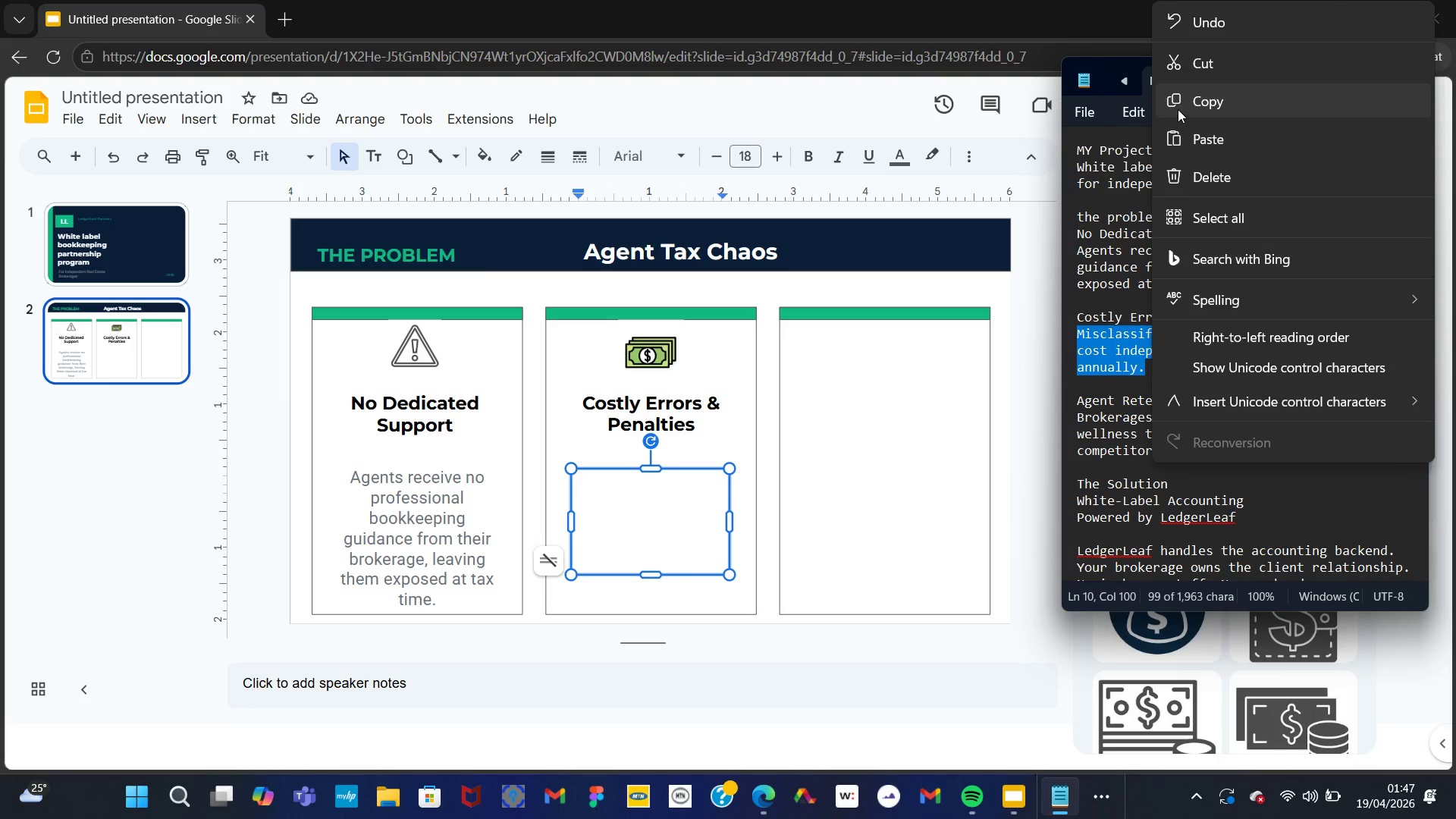 
left_click([1180, 106])
 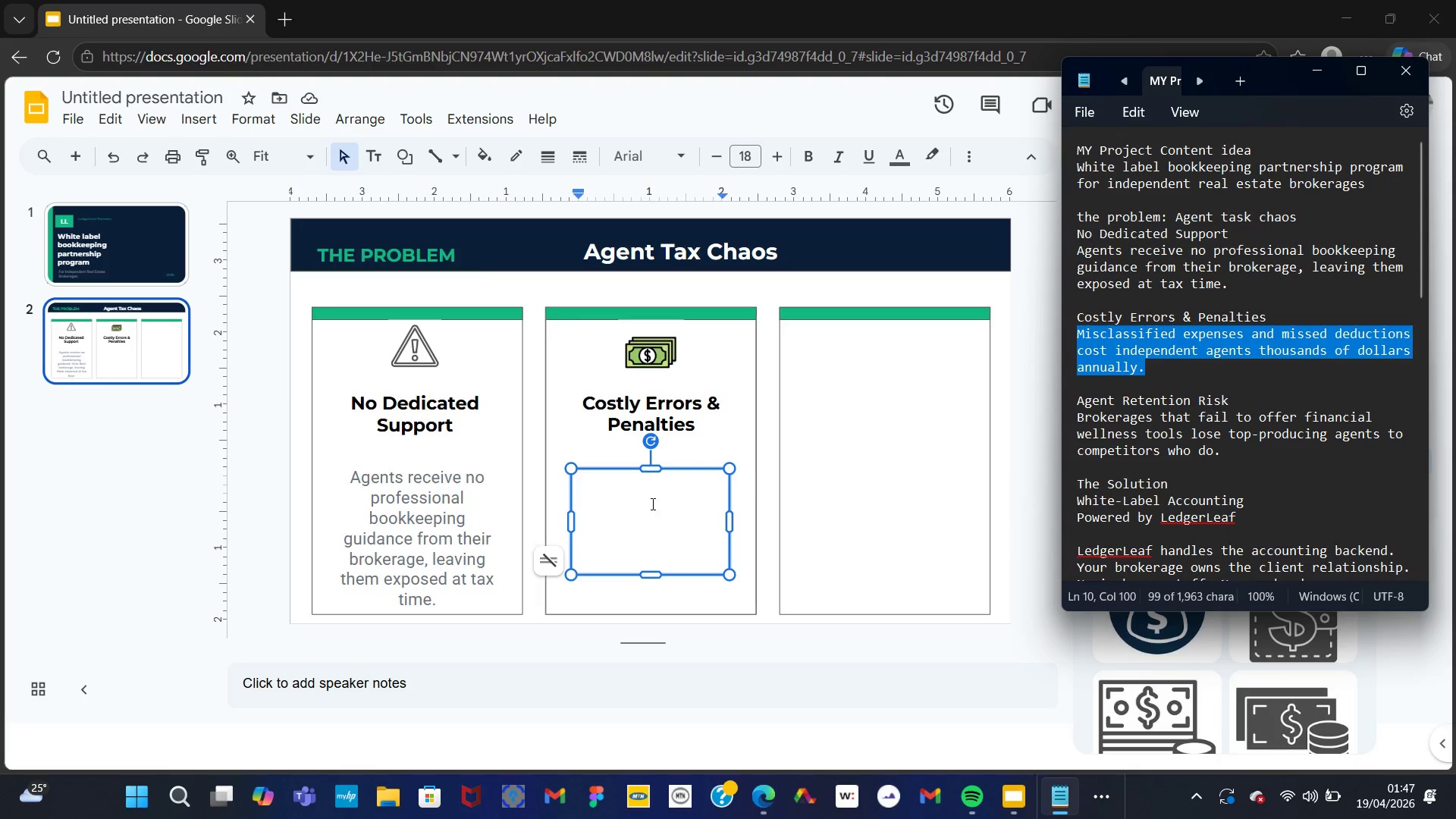 
left_click([643, 522])
 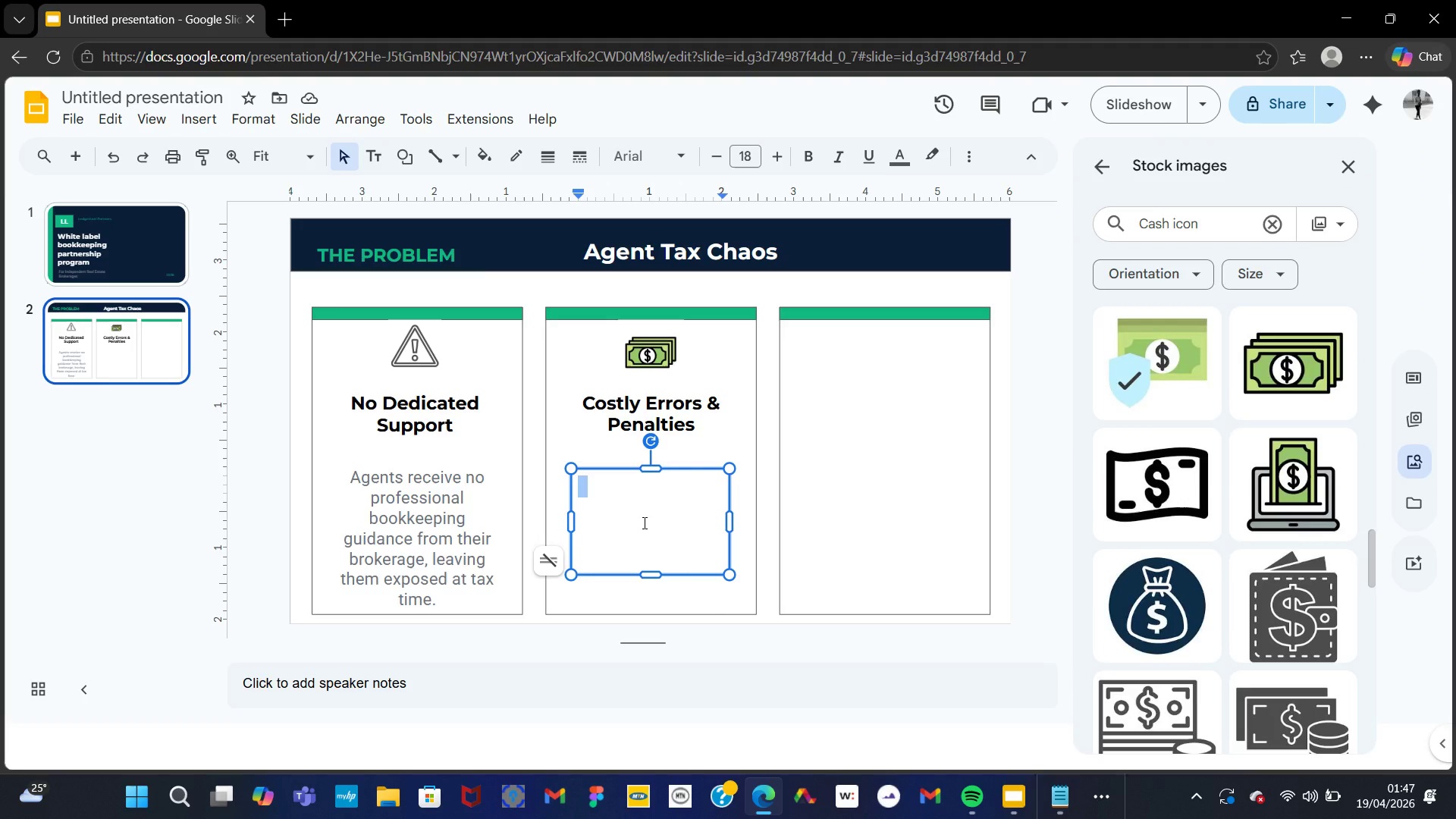 
key(Control+V)
 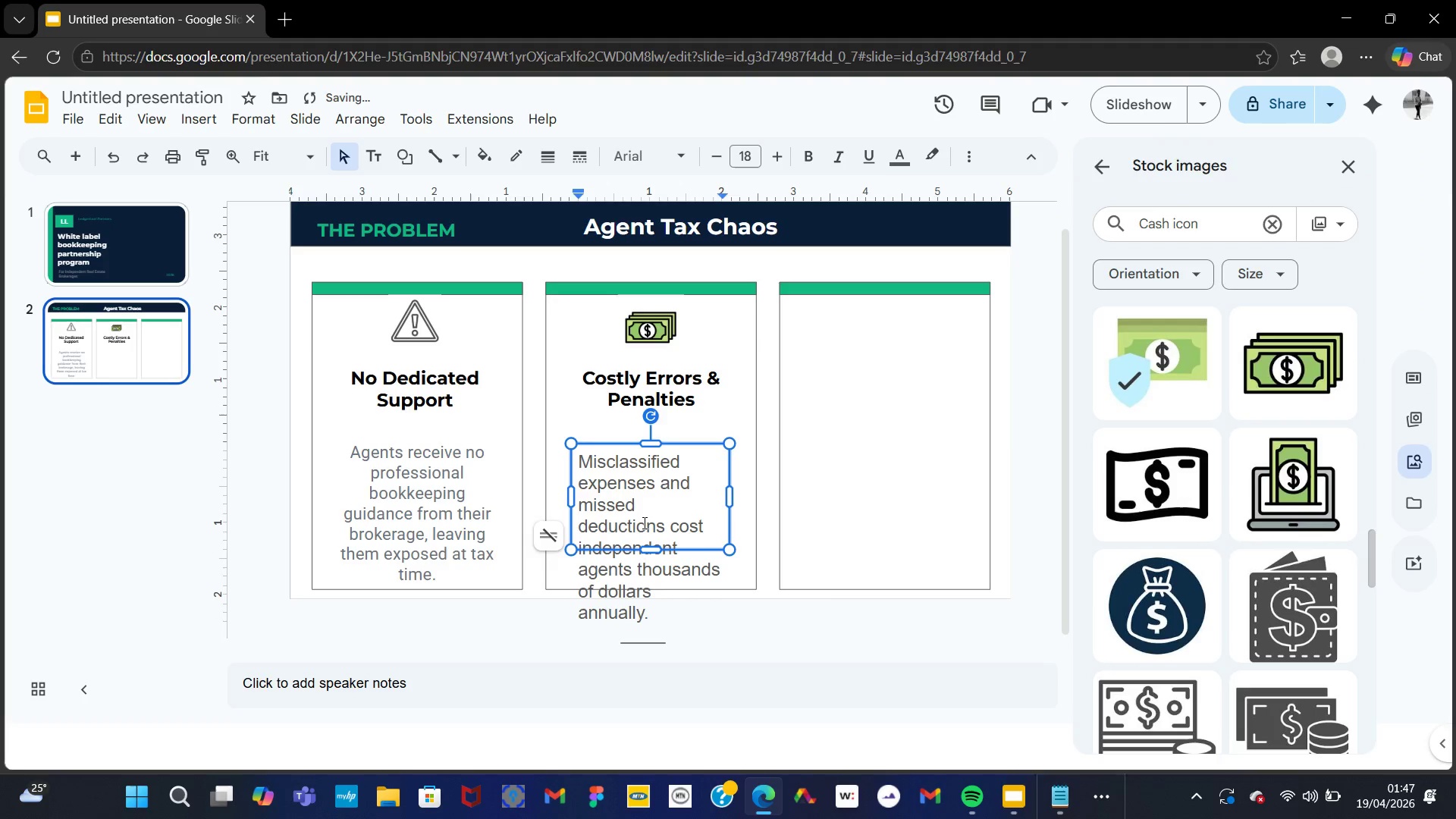 
key(Control+A)
 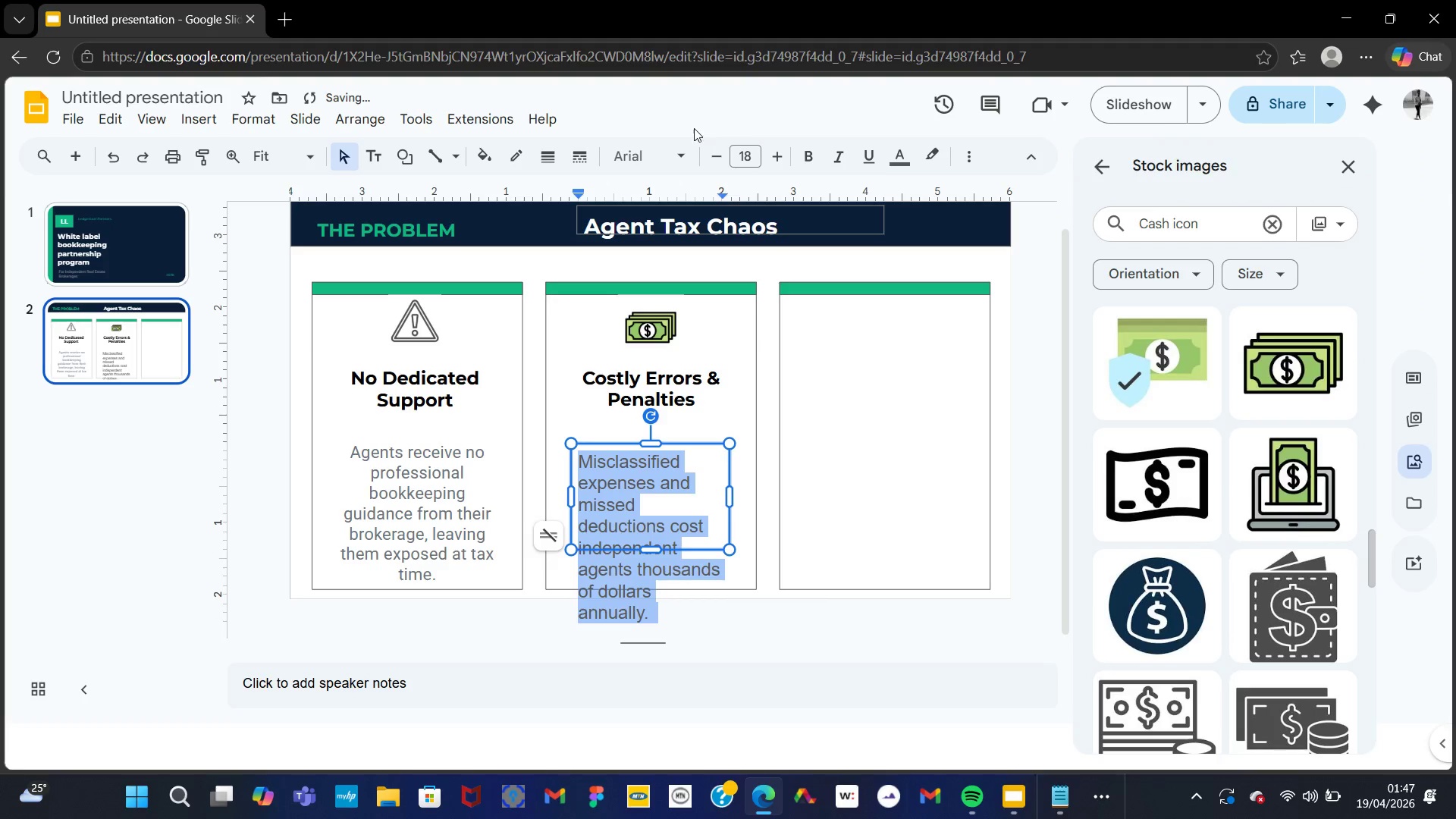 
left_click([679, 156])
 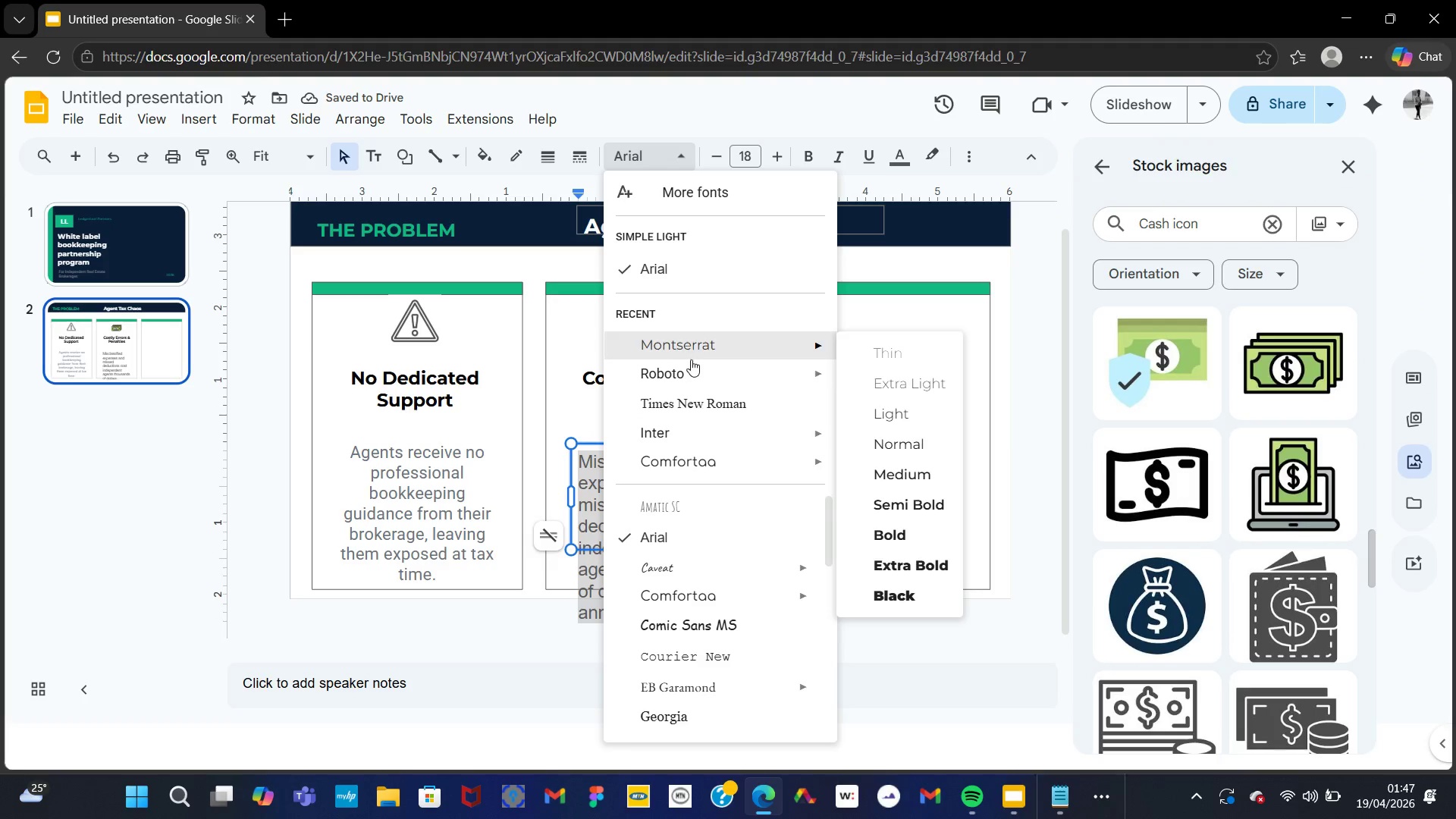 
left_click([690, 381])
 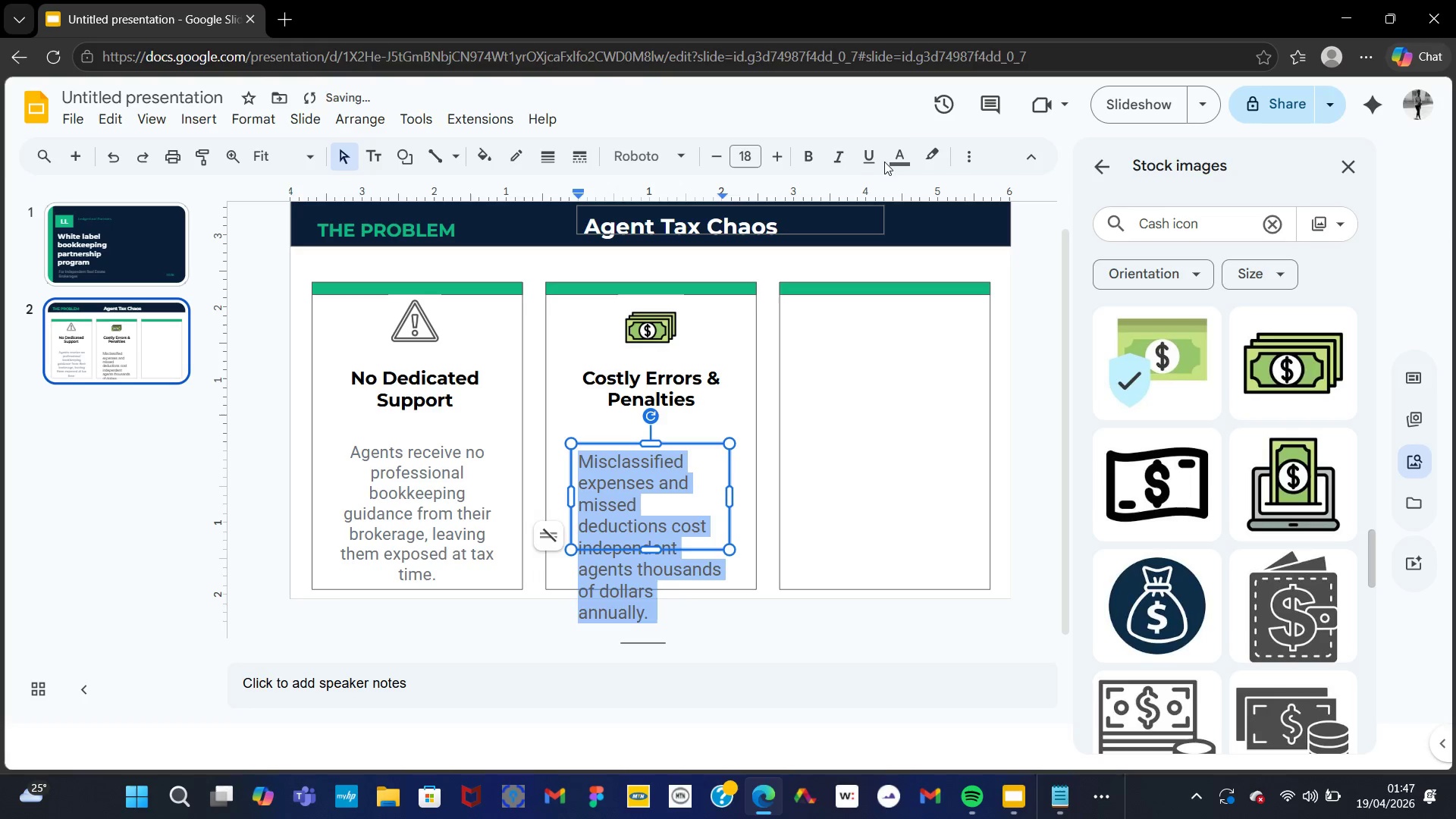 
left_click([899, 158])
 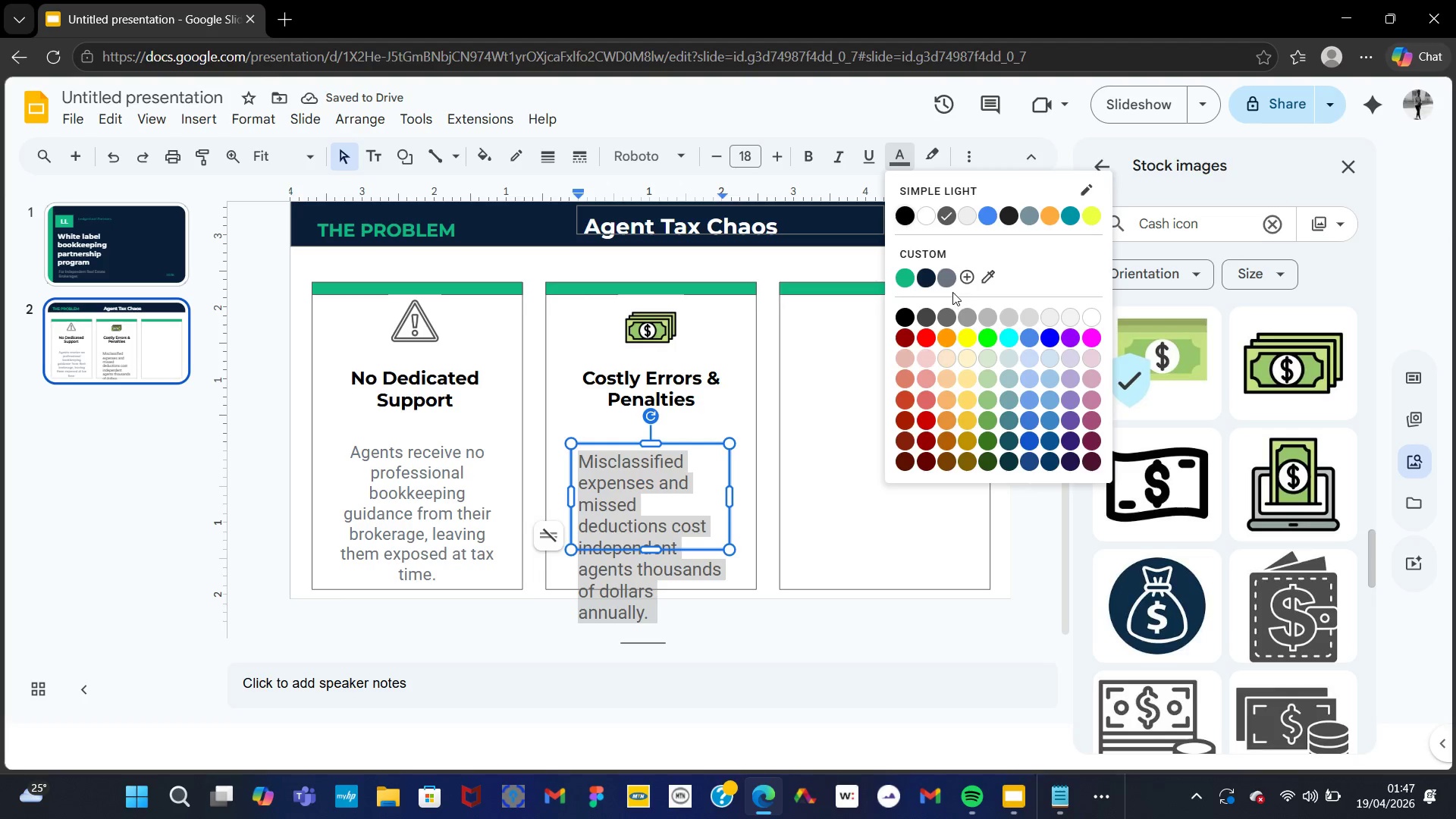 
left_click([946, 280])
 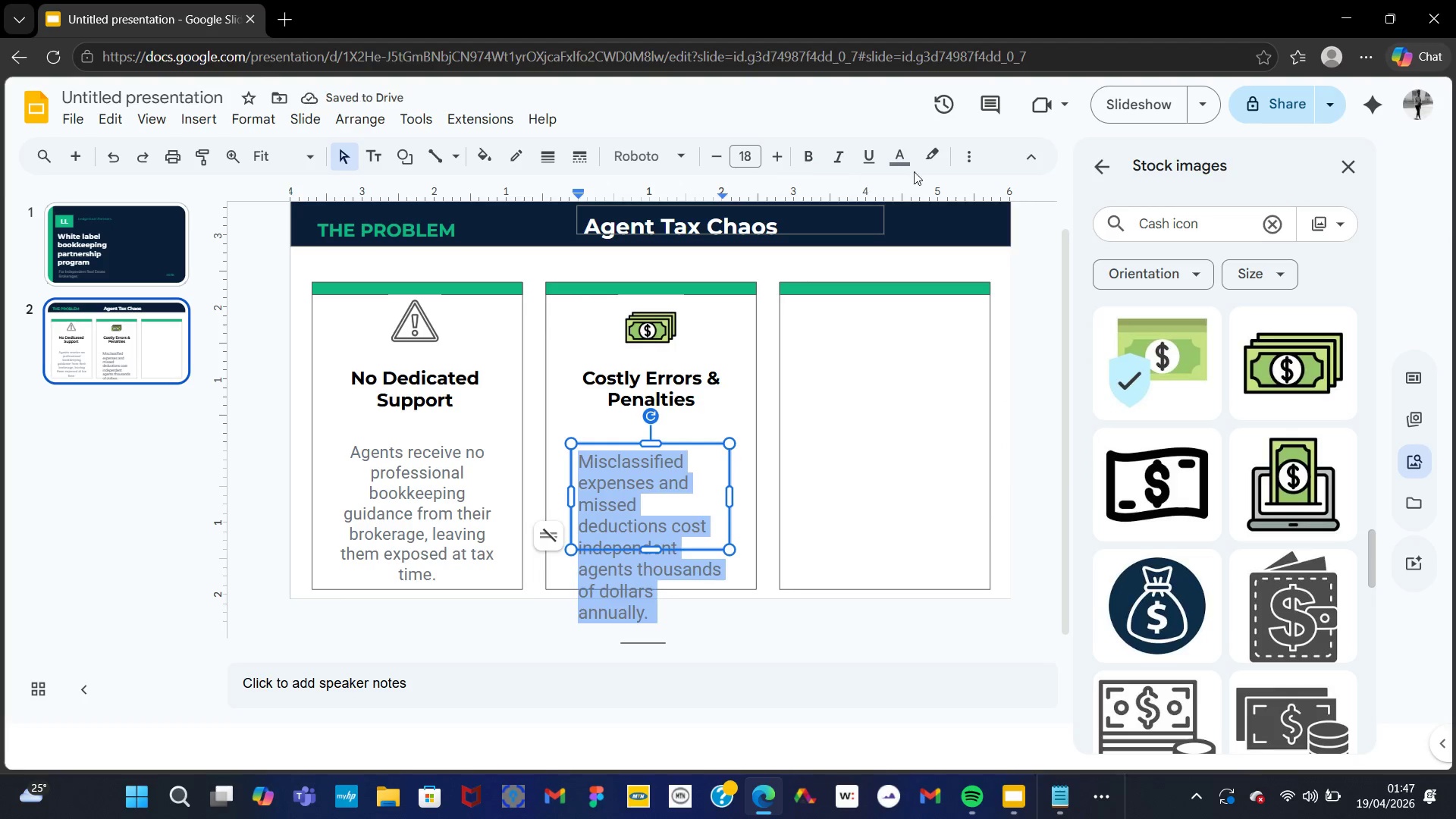 
left_click([959, 156])
 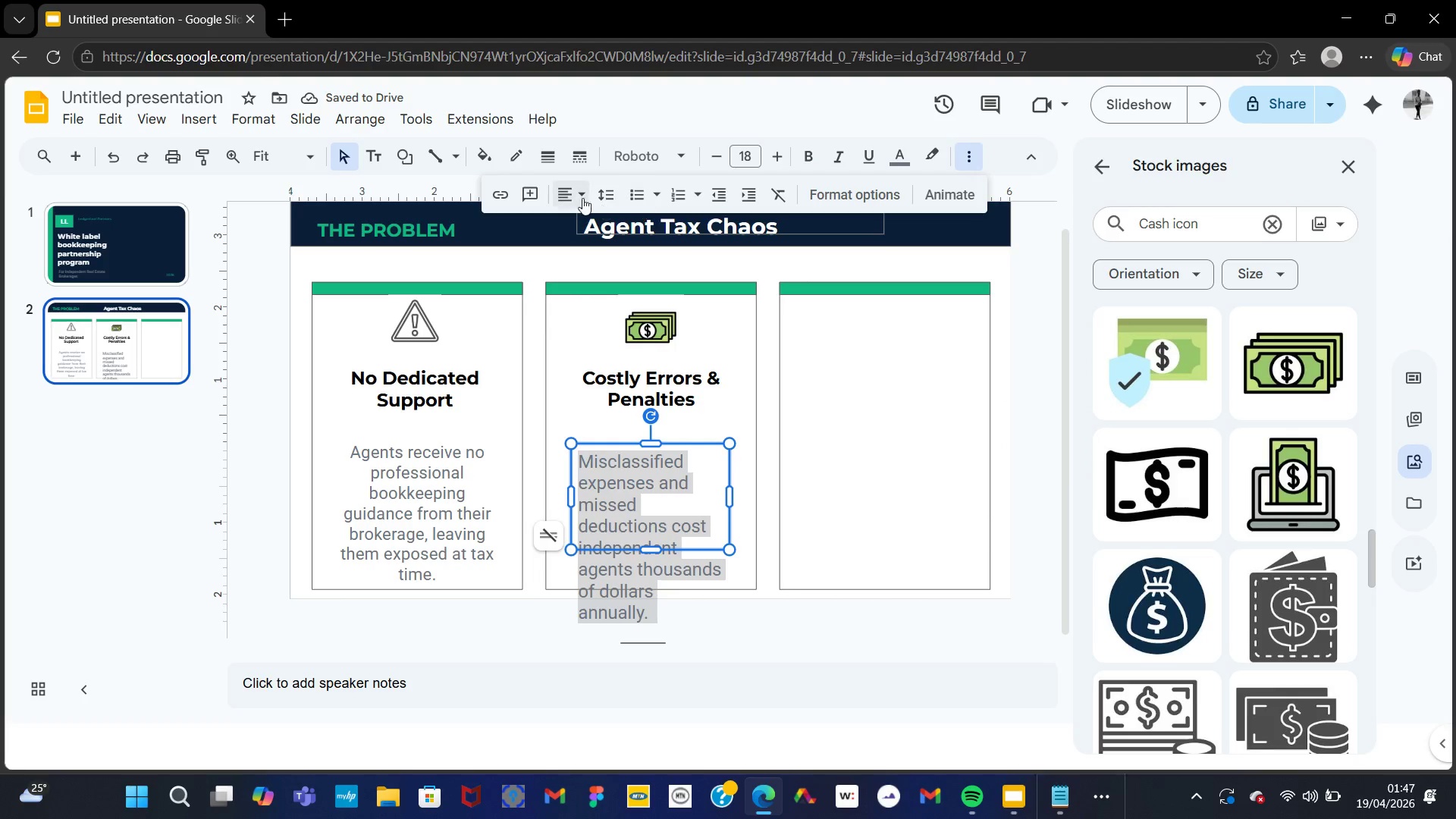 
left_click([567, 193])
 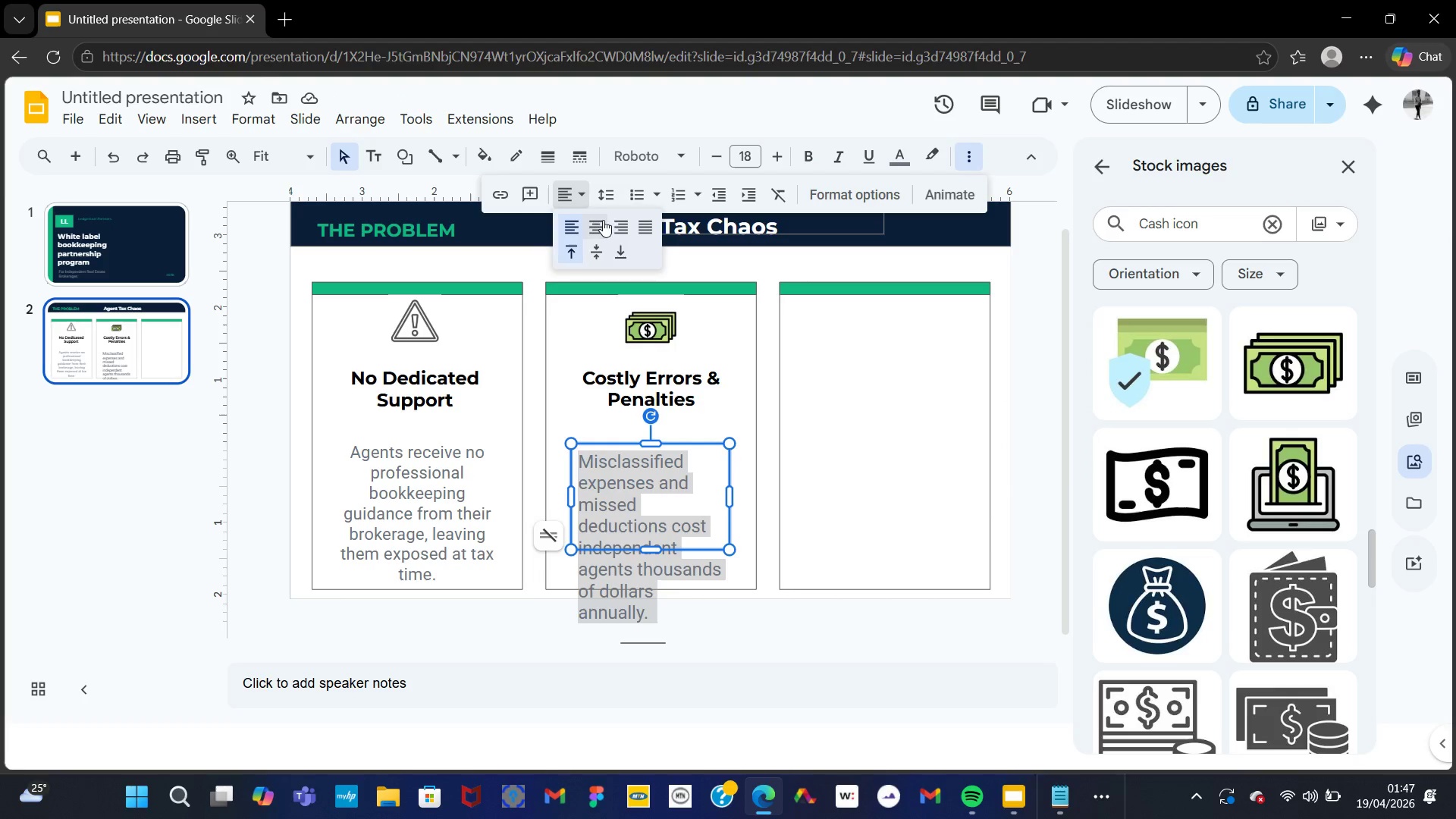 
left_click([602, 225])
 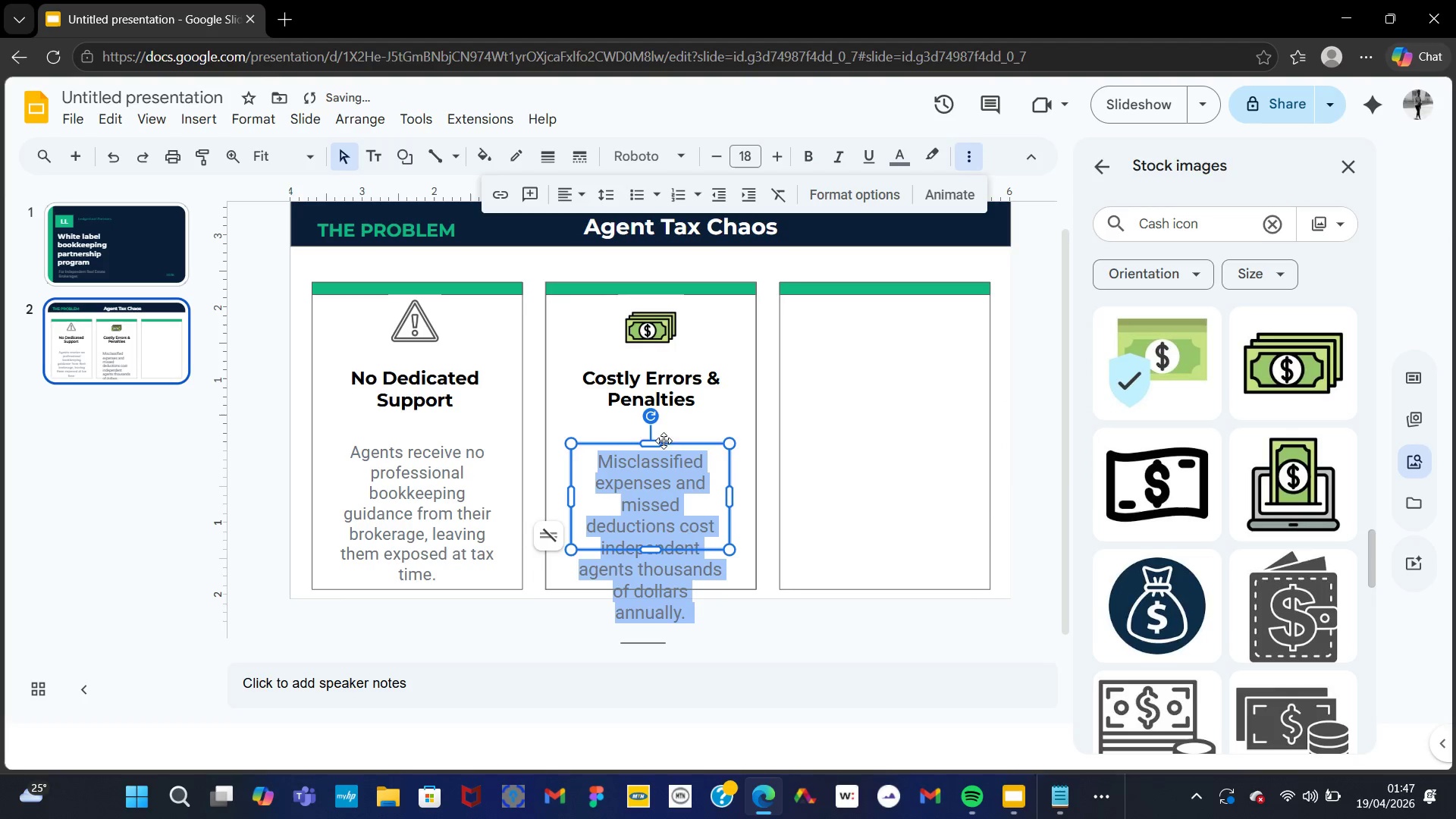 
left_click_drag(start_coordinate=[654, 444], to_coordinate=[658, 488])
 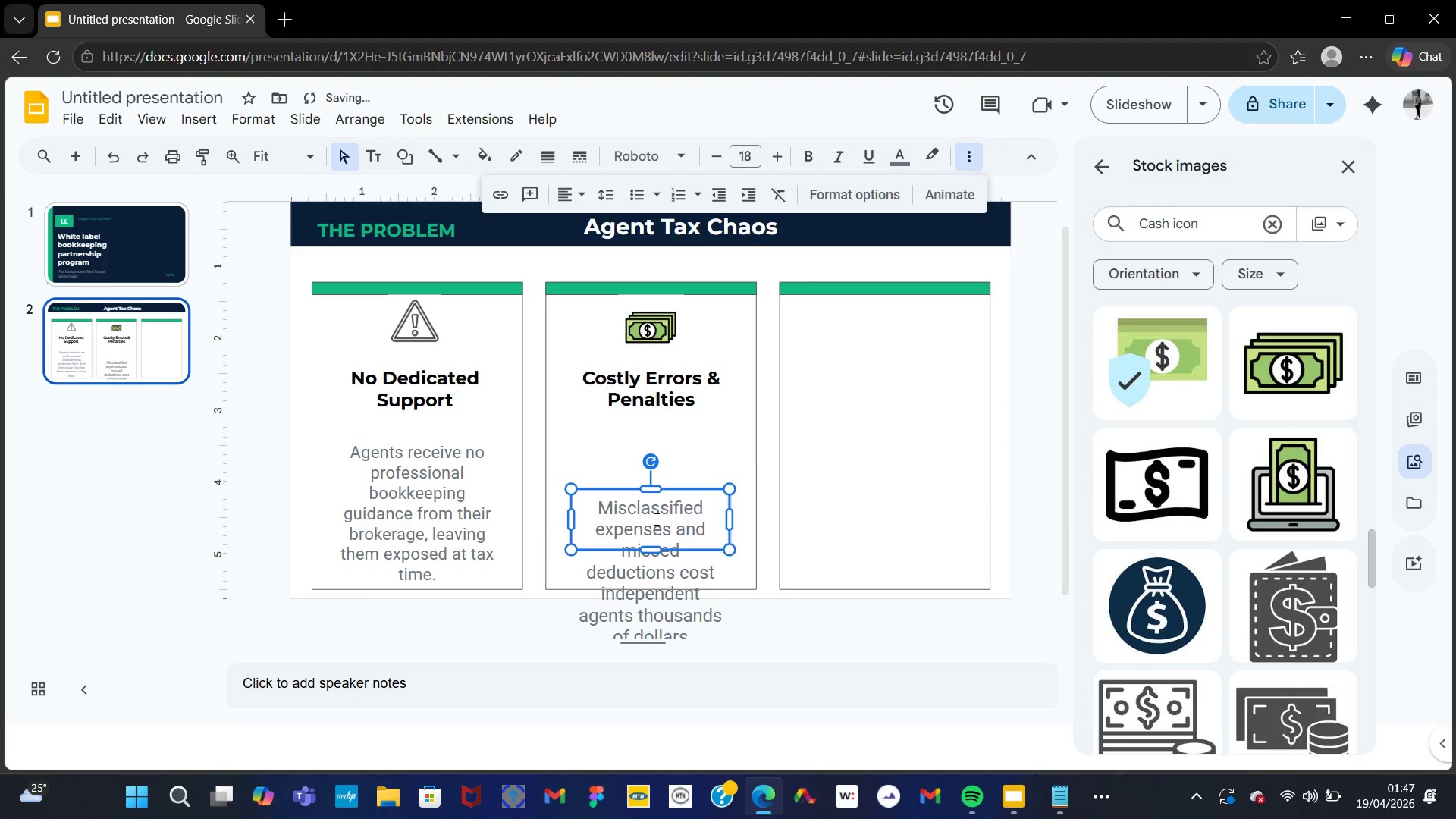 
left_click([655, 519])
 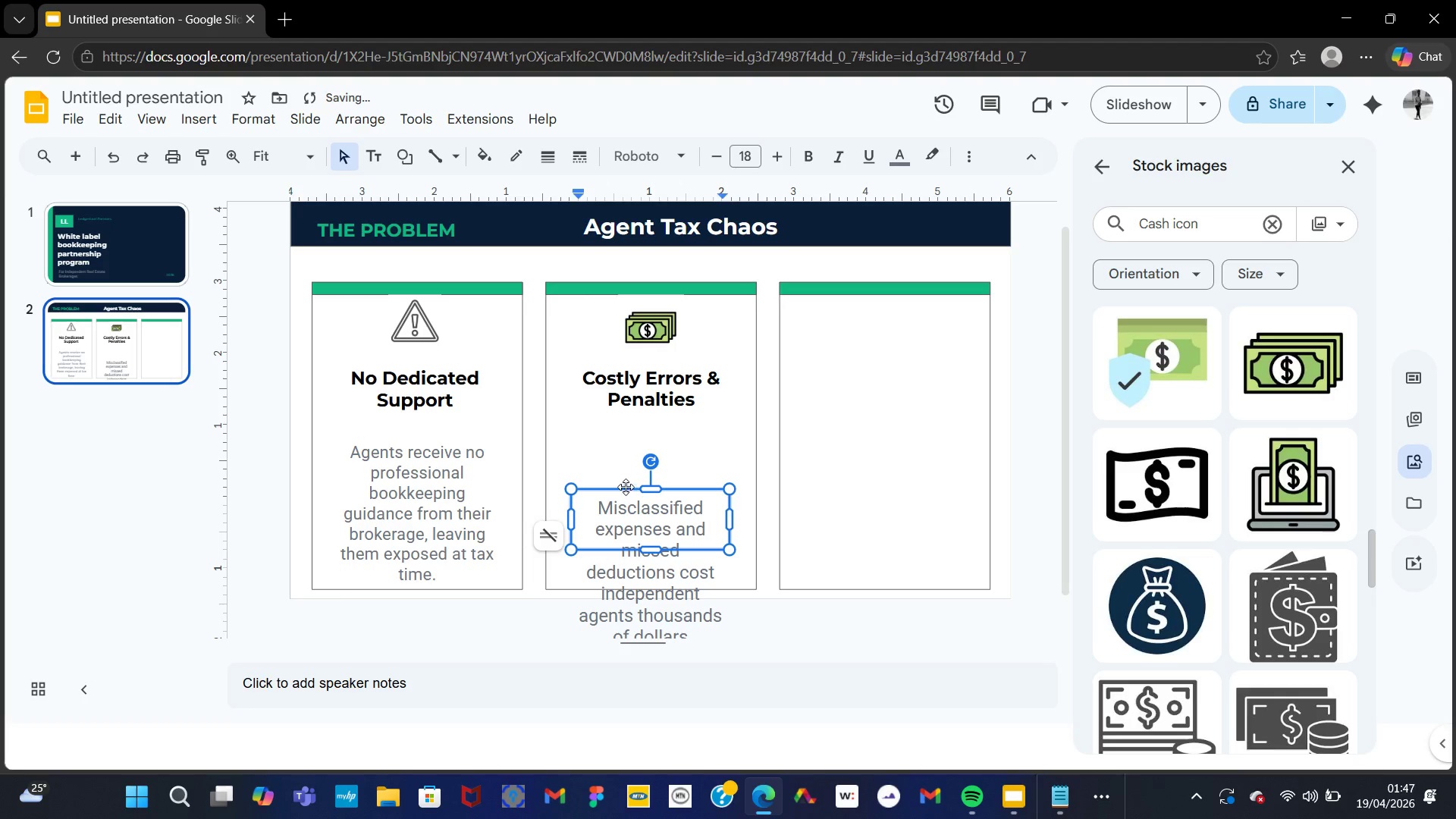 
left_click_drag(start_coordinate=[626, 486], to_coordinate=[630, 434])
 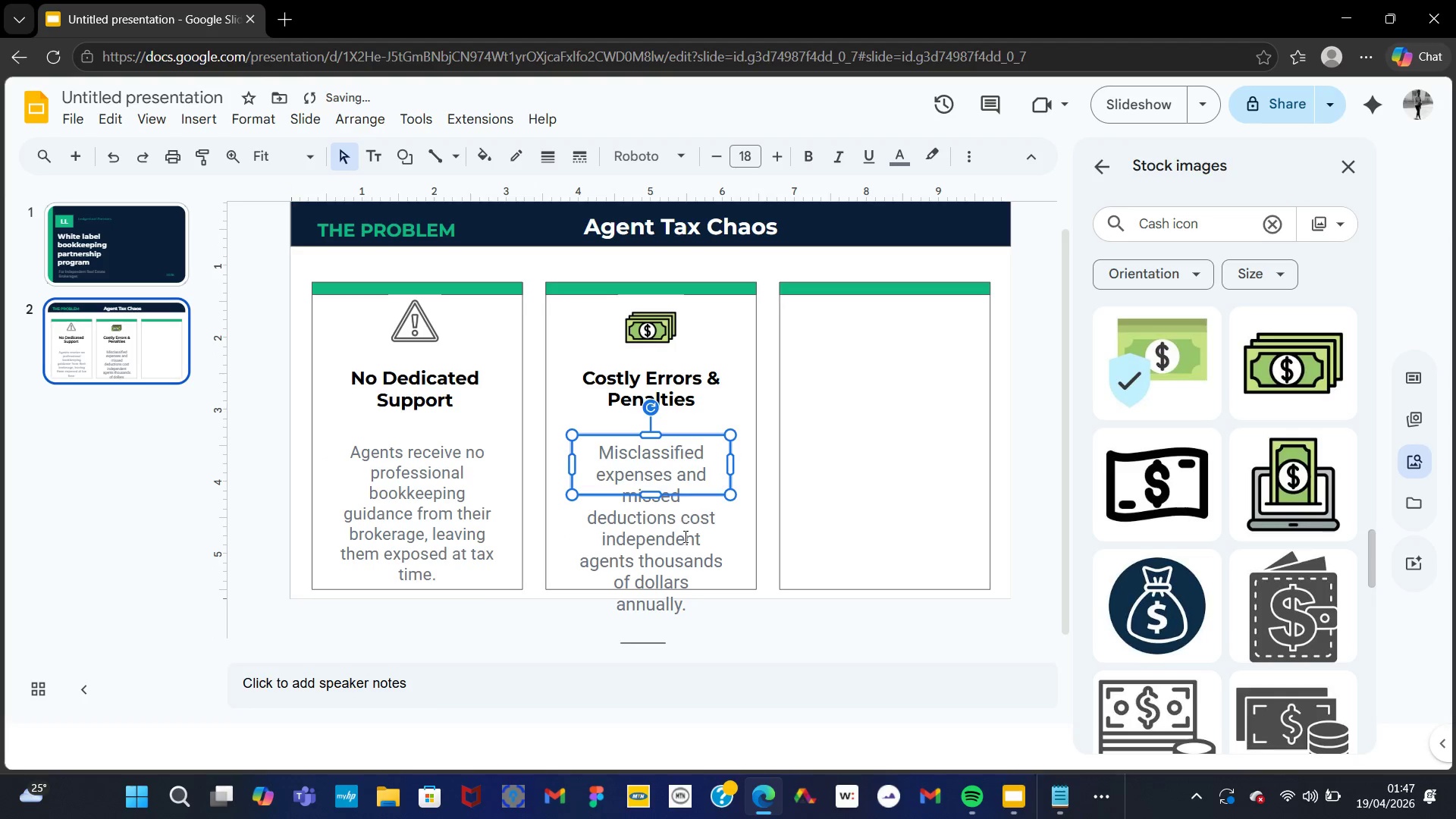 
left_click([667, 541])
 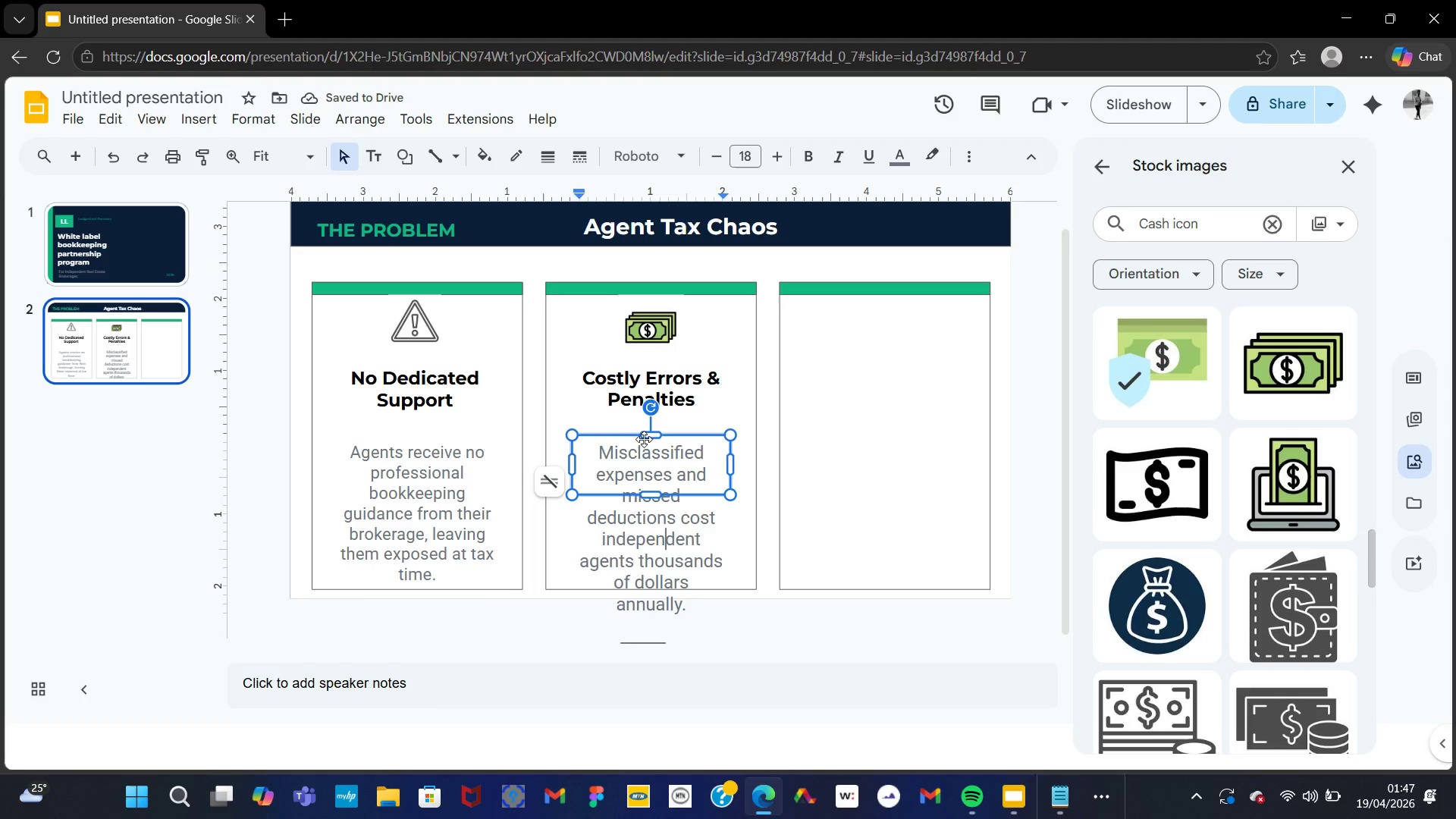 
left_click_drag(start_coordinate=[649, 437], to_coordinate=[654, 471])
 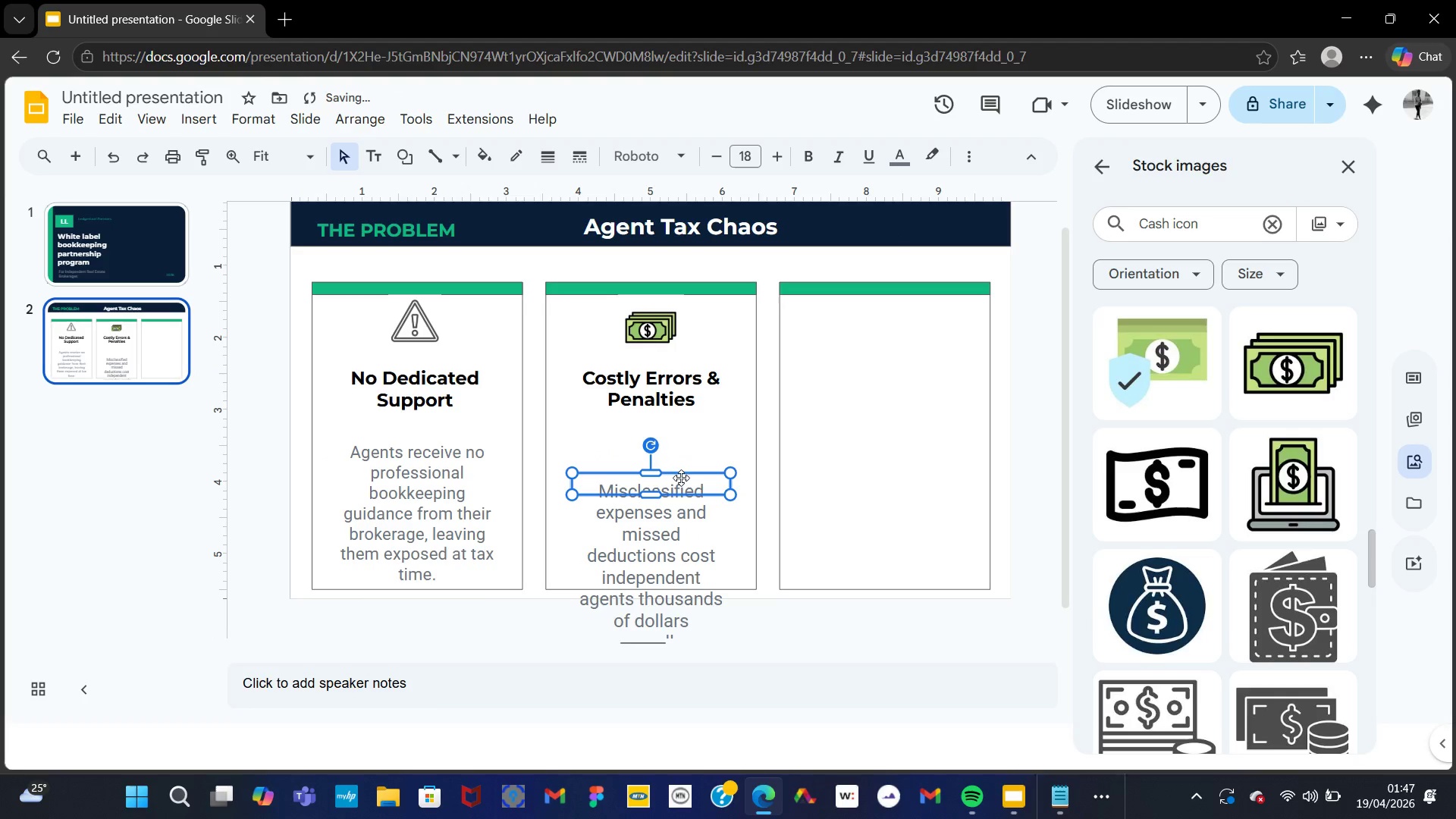 
left_click_drag(start_coordinate=[681, 479], to_coordinate=[670, 428])
 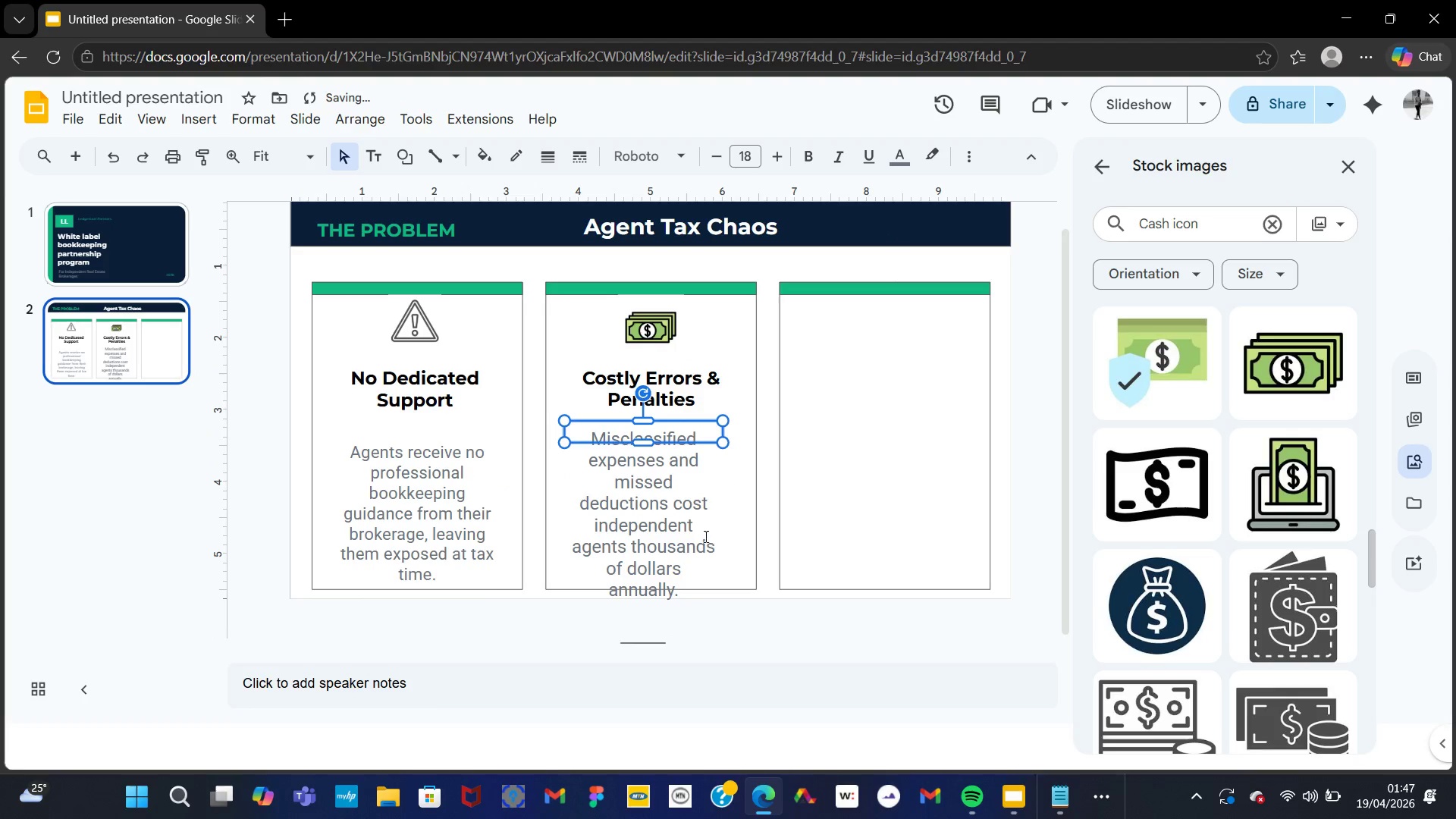 
left_click([688, 518])
 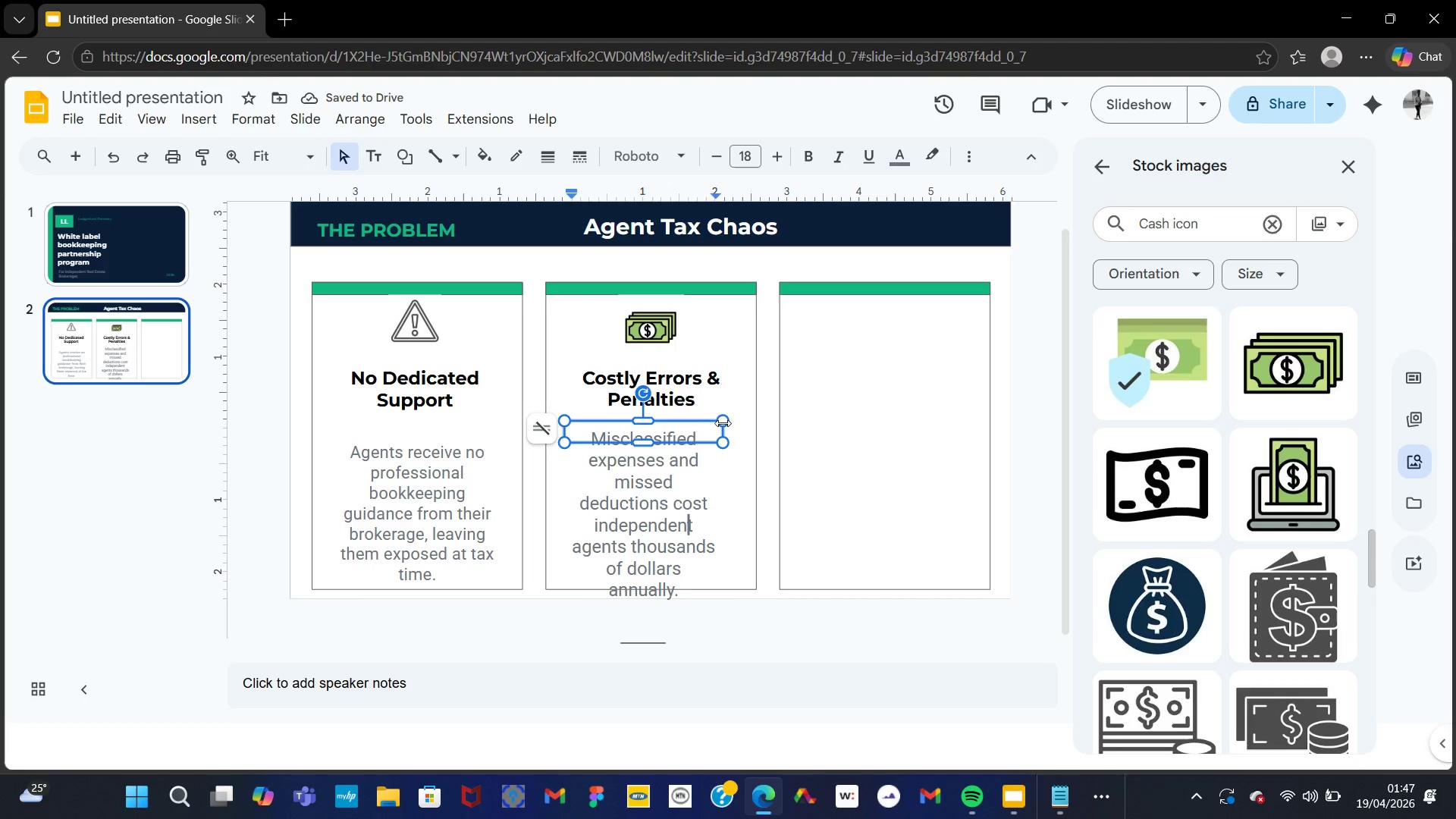 
left_click_drag(start_coordinate=[720, 424], to_coordinate=[682, 450])
 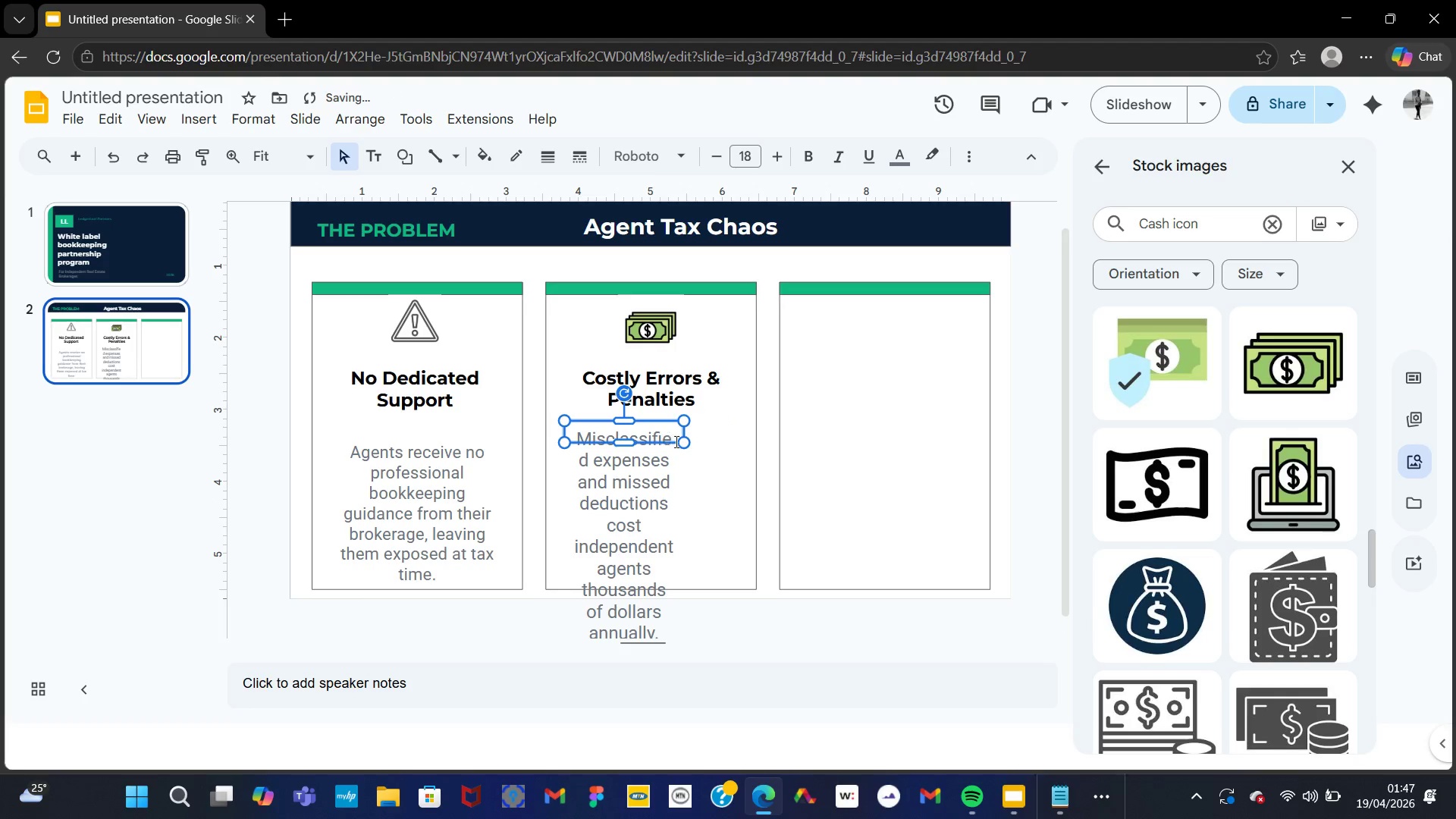 
left_click_drag(start_coordinate=[681, 441], to_coordinate=[731, 468])
 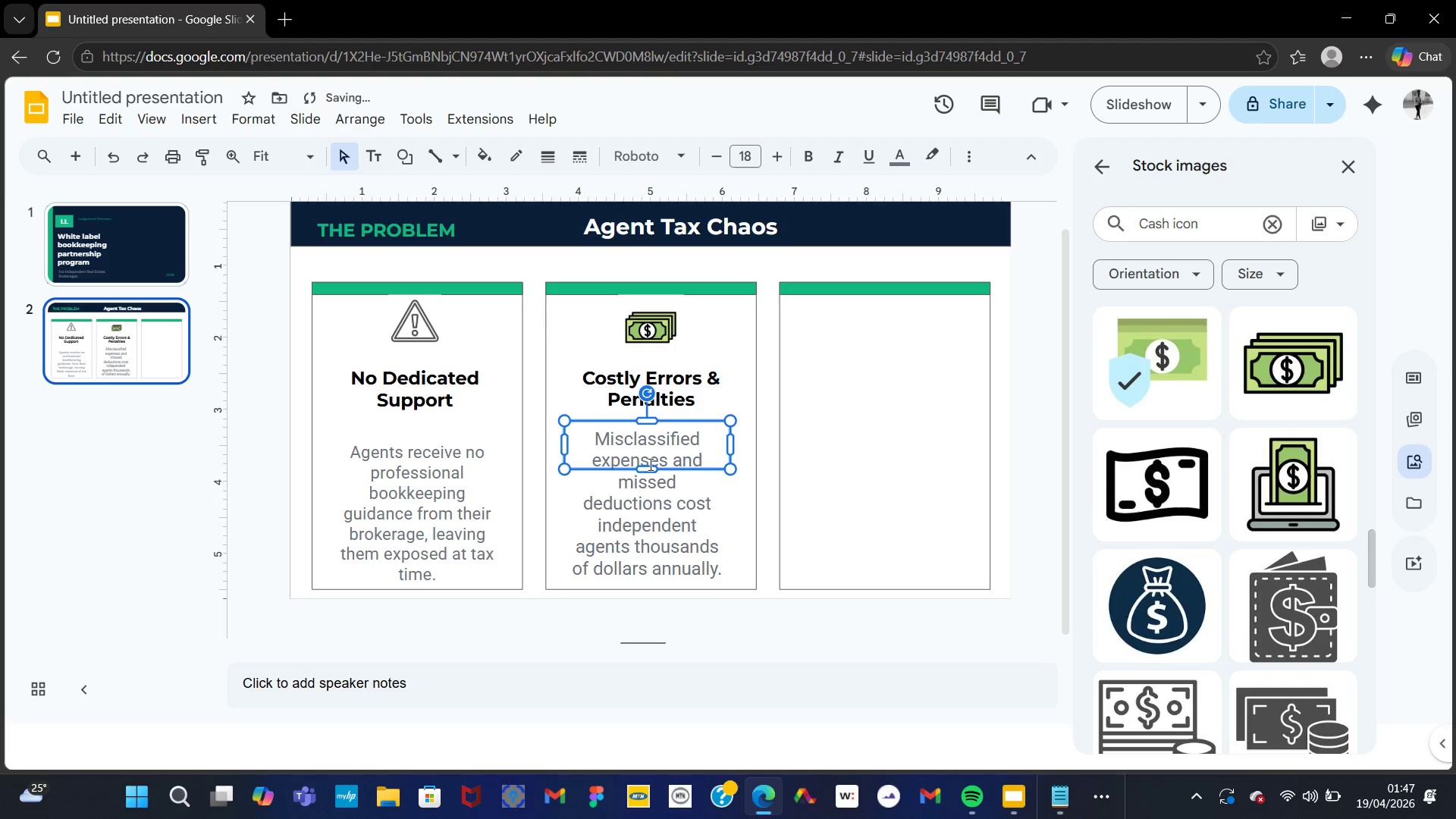 
left_click([717, 664])
 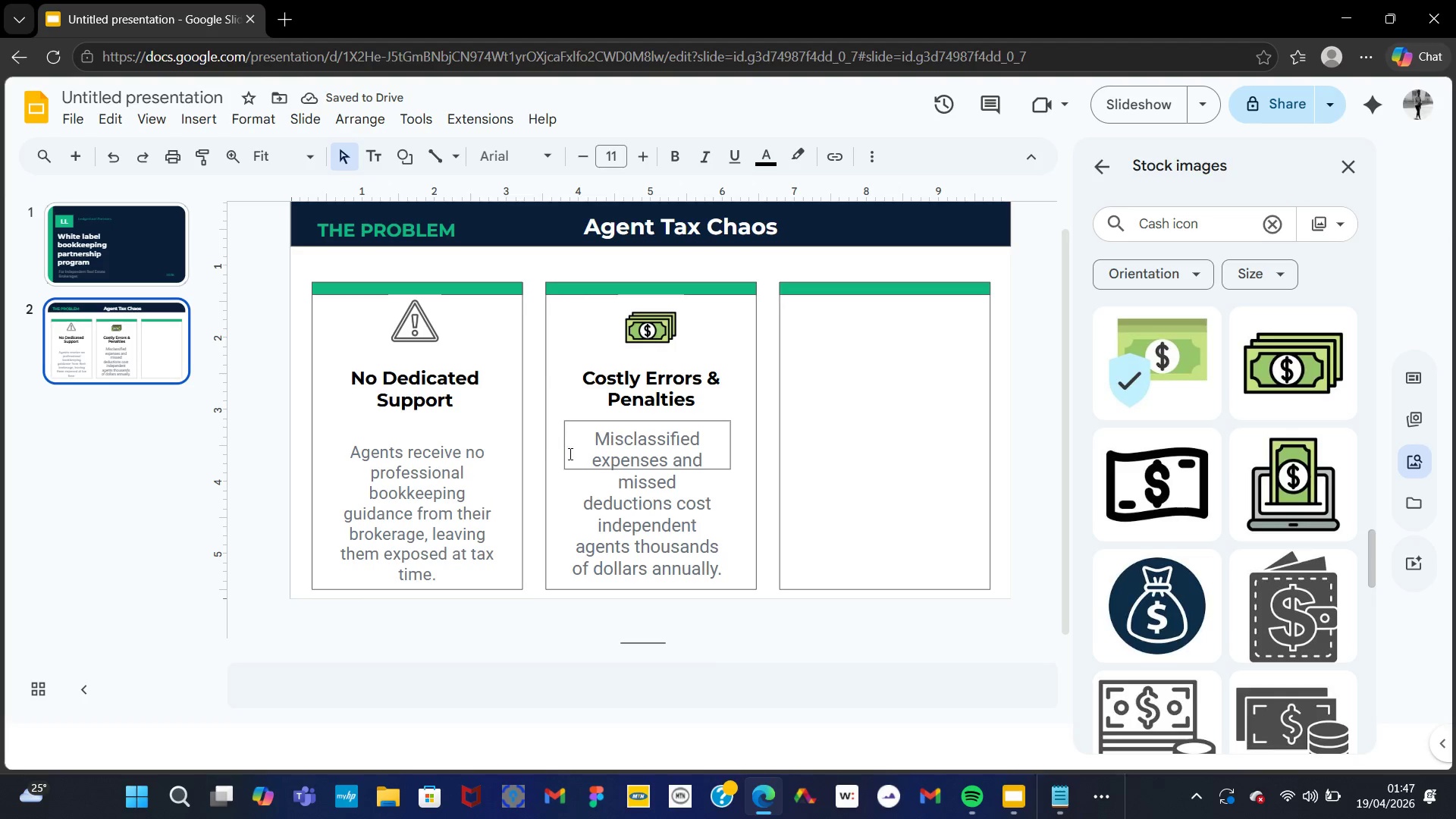 
left_click([450, 483])
 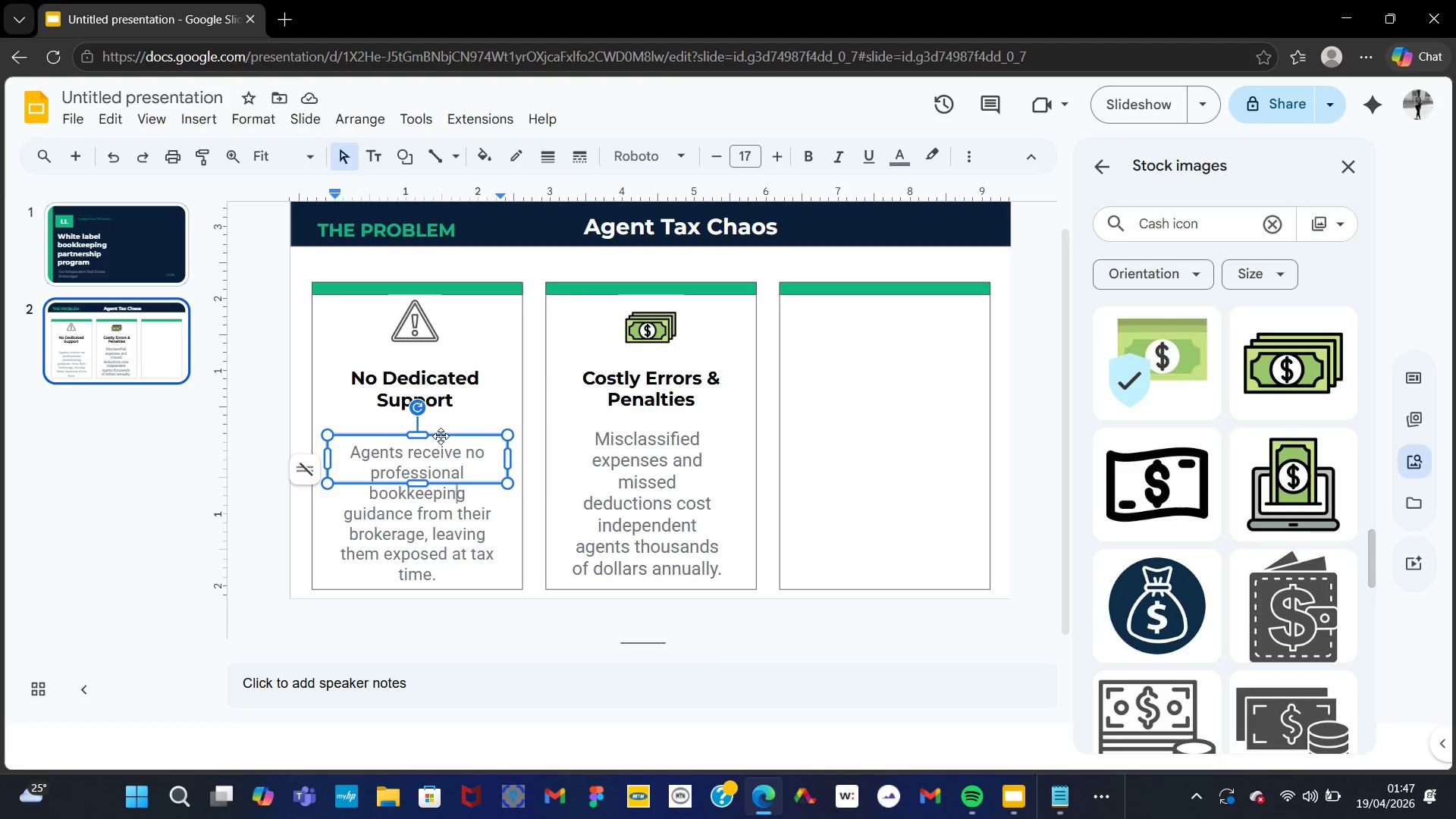 
left_click_drag(start_coordinate=[441, 436], to_coordinate=[441, 431])
 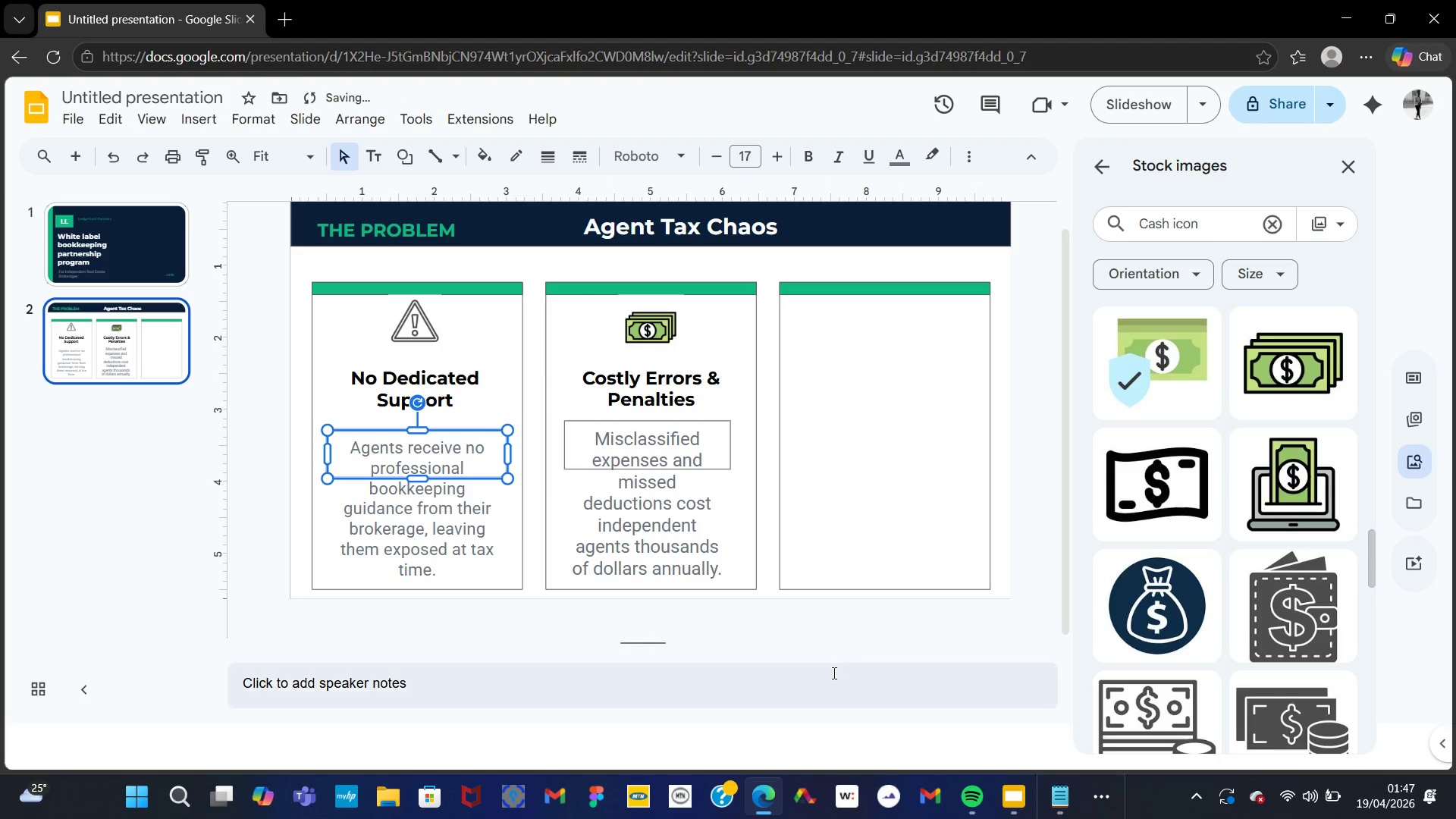 
left_click([841, 618])
 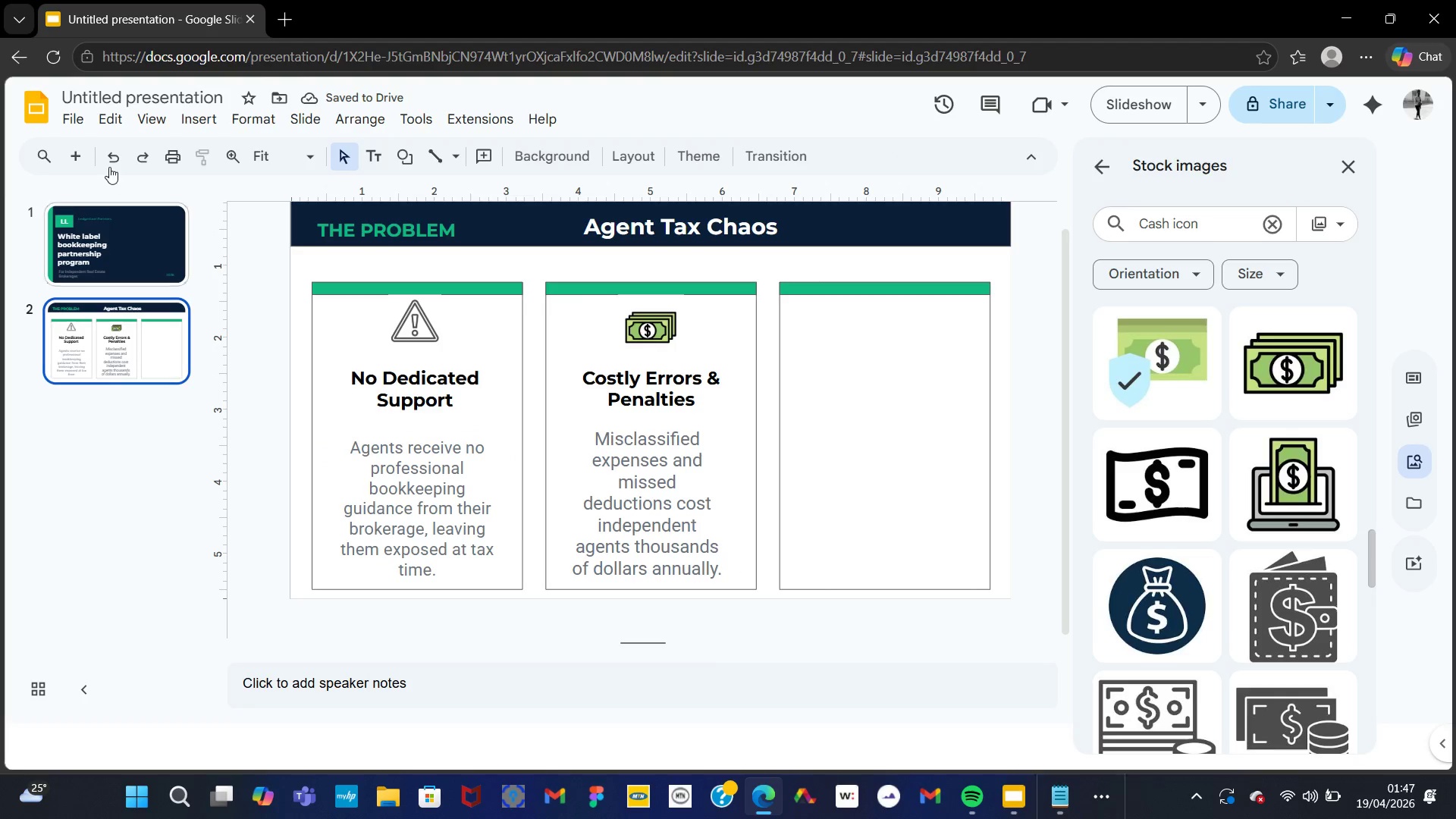 
left_click([1250, 224])
 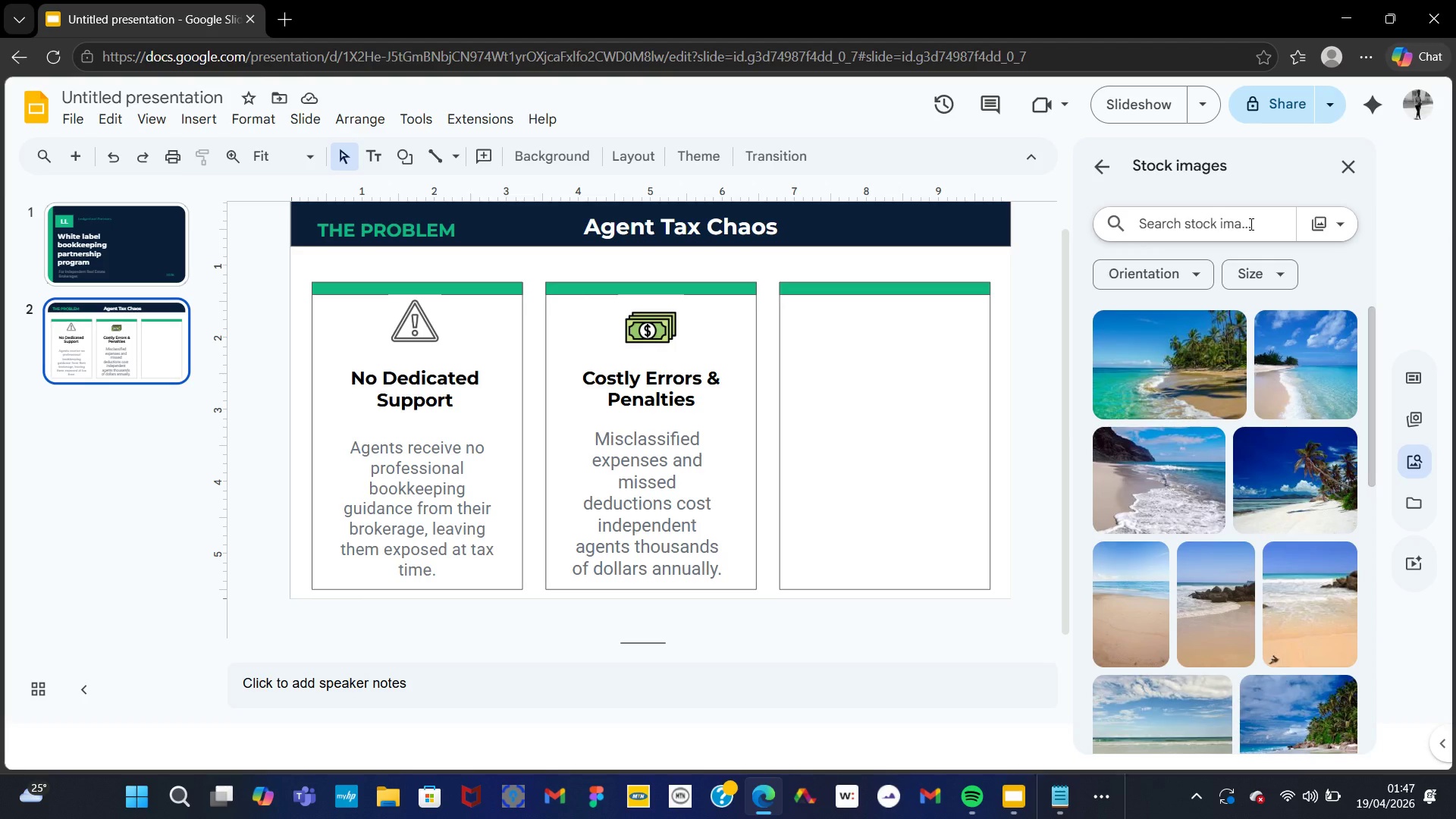 
type(Finac)
key(Backspace)
type(nce)
 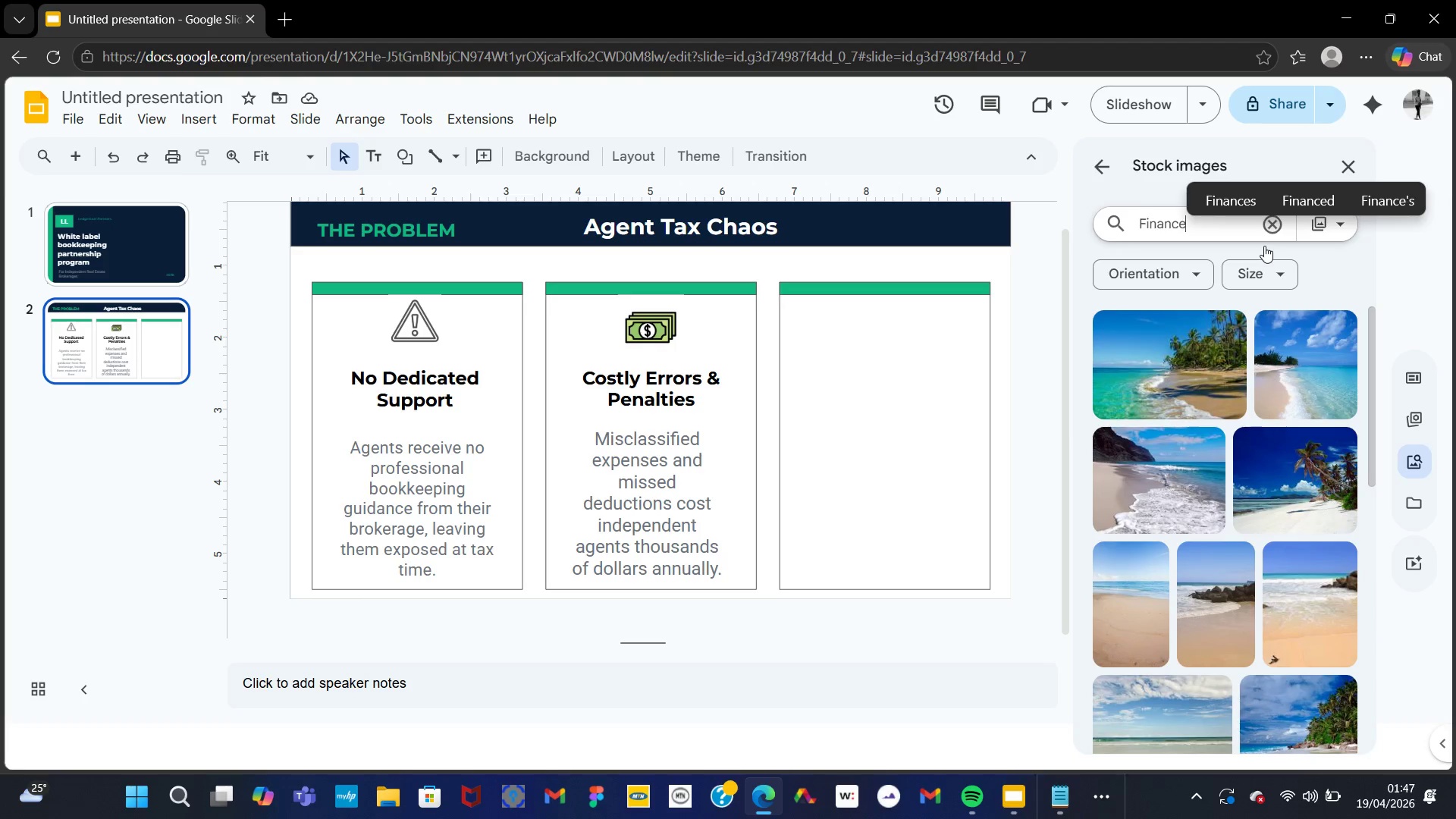 
key(NumpadEnter)
 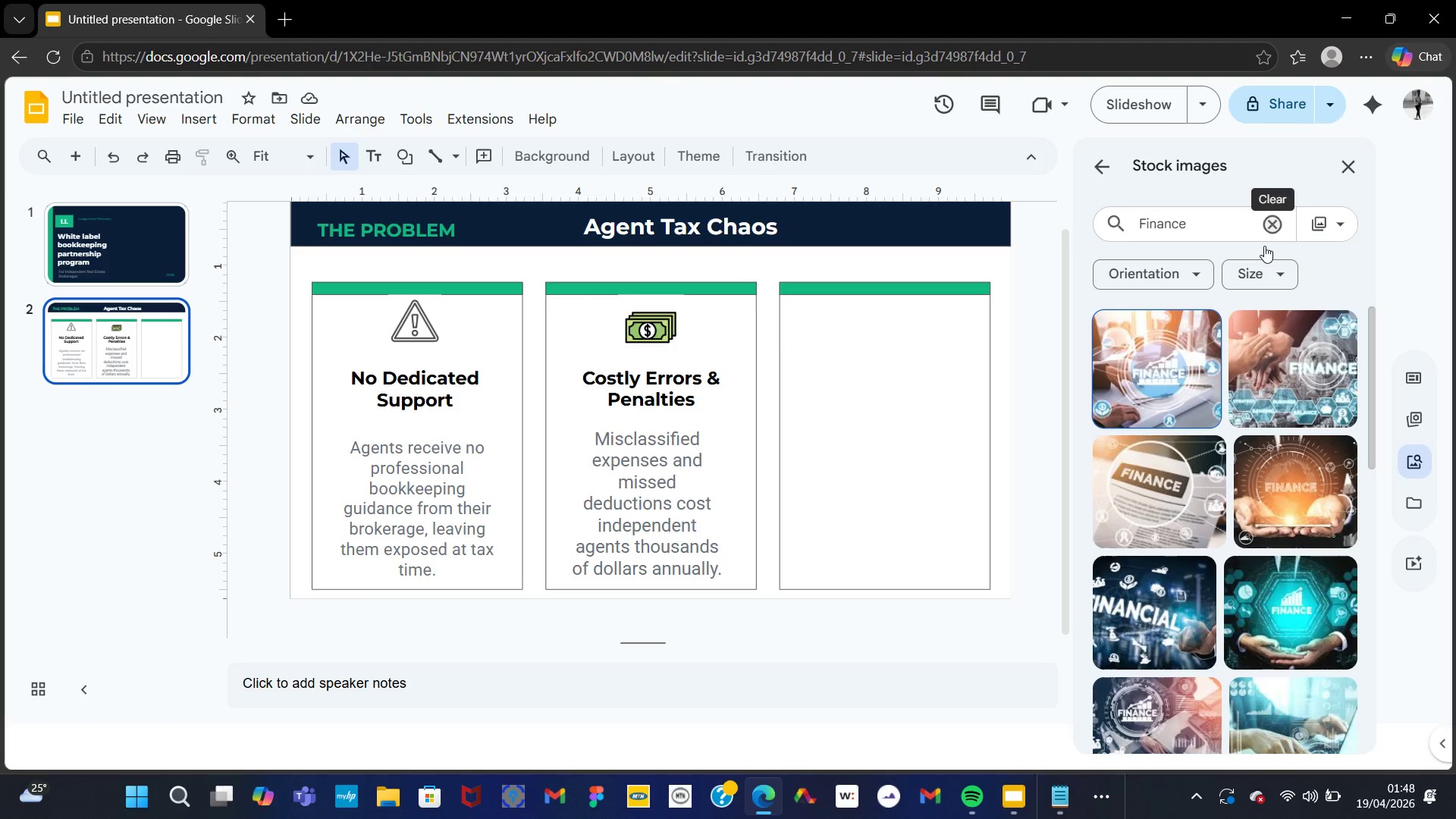 
wait(5.77)
 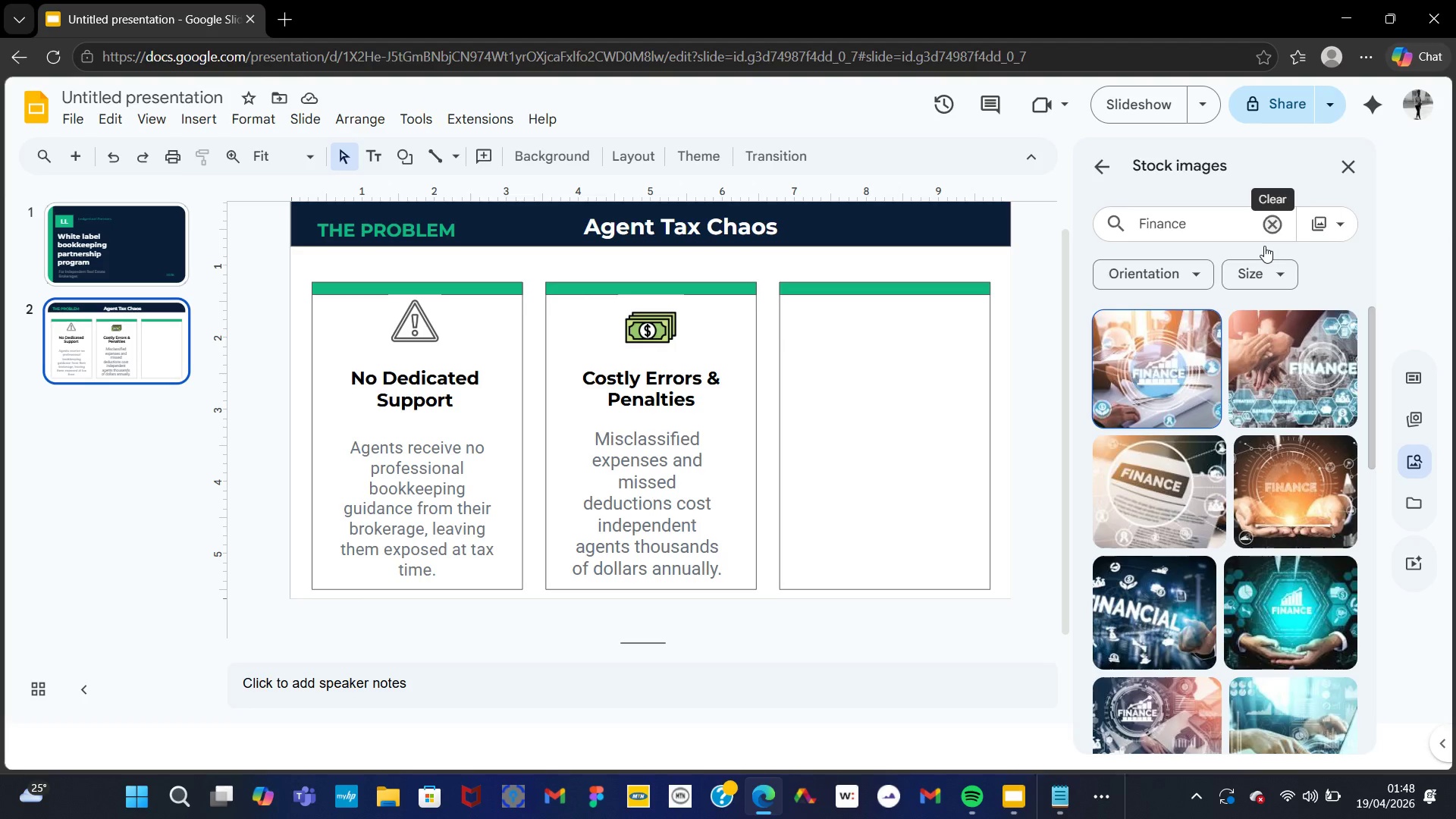 
mouse_move([1177, 451])
 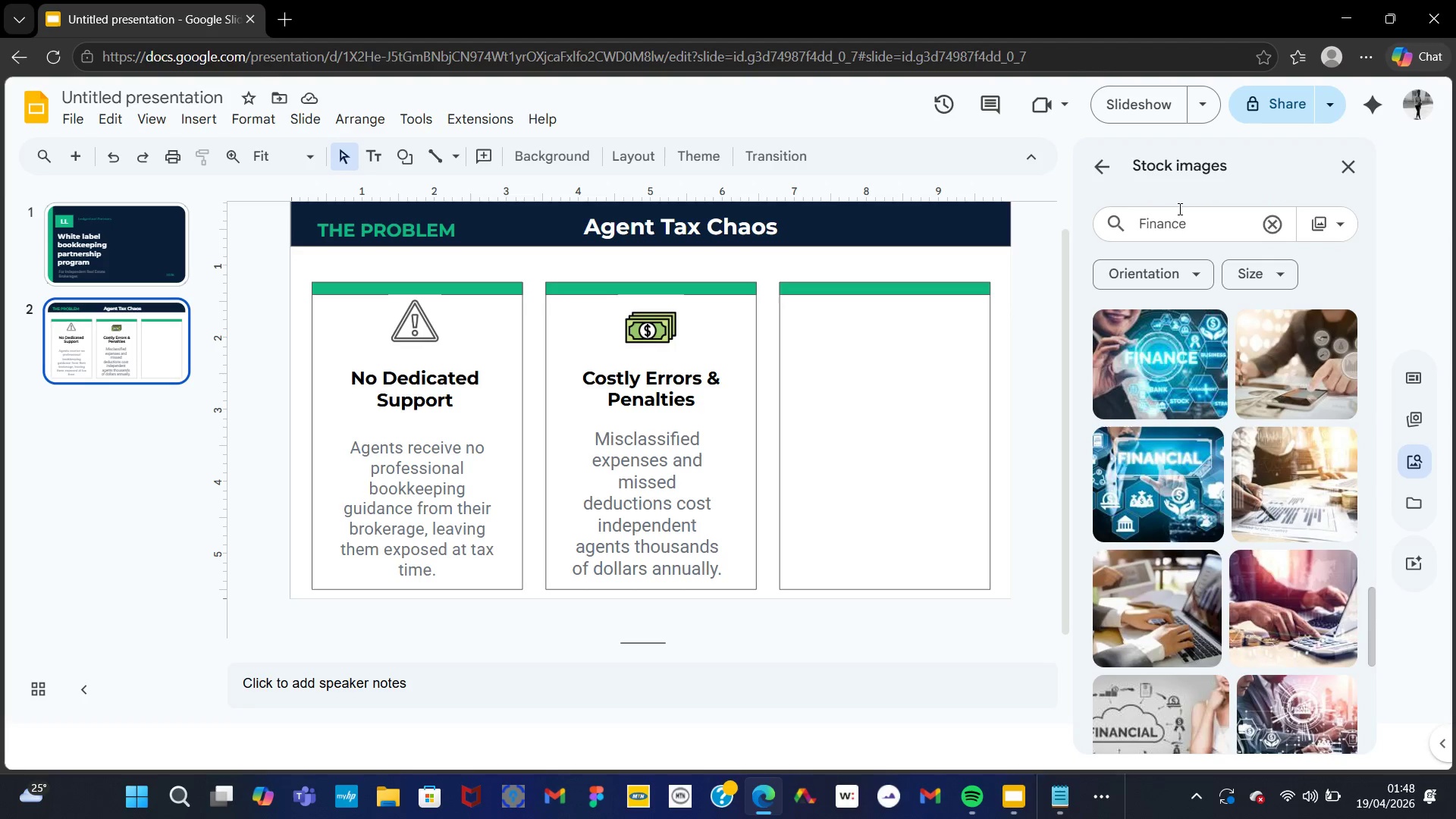 
left_click([1189, 224])
 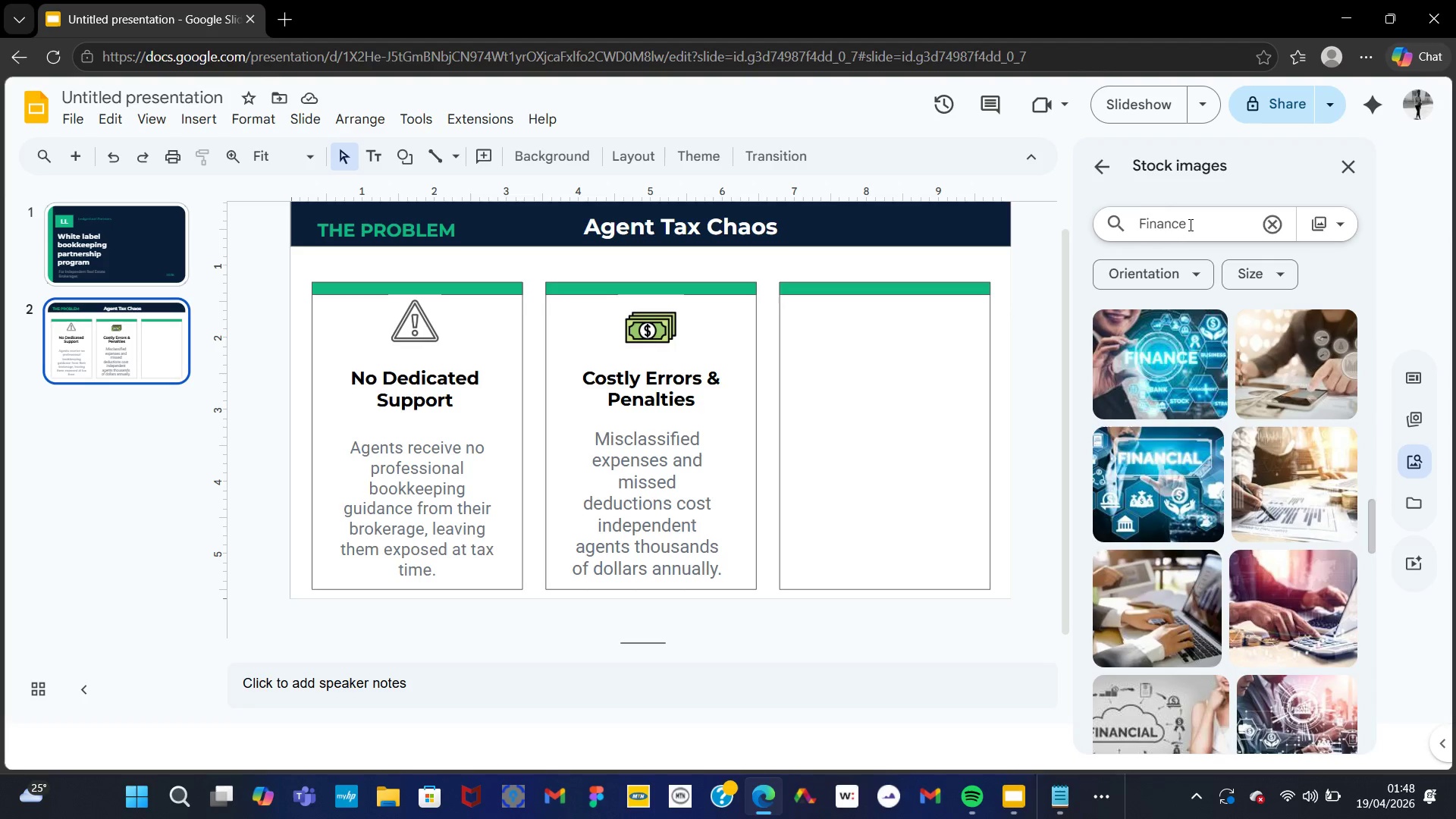 
type( chart)
key(NumpadEnter)
 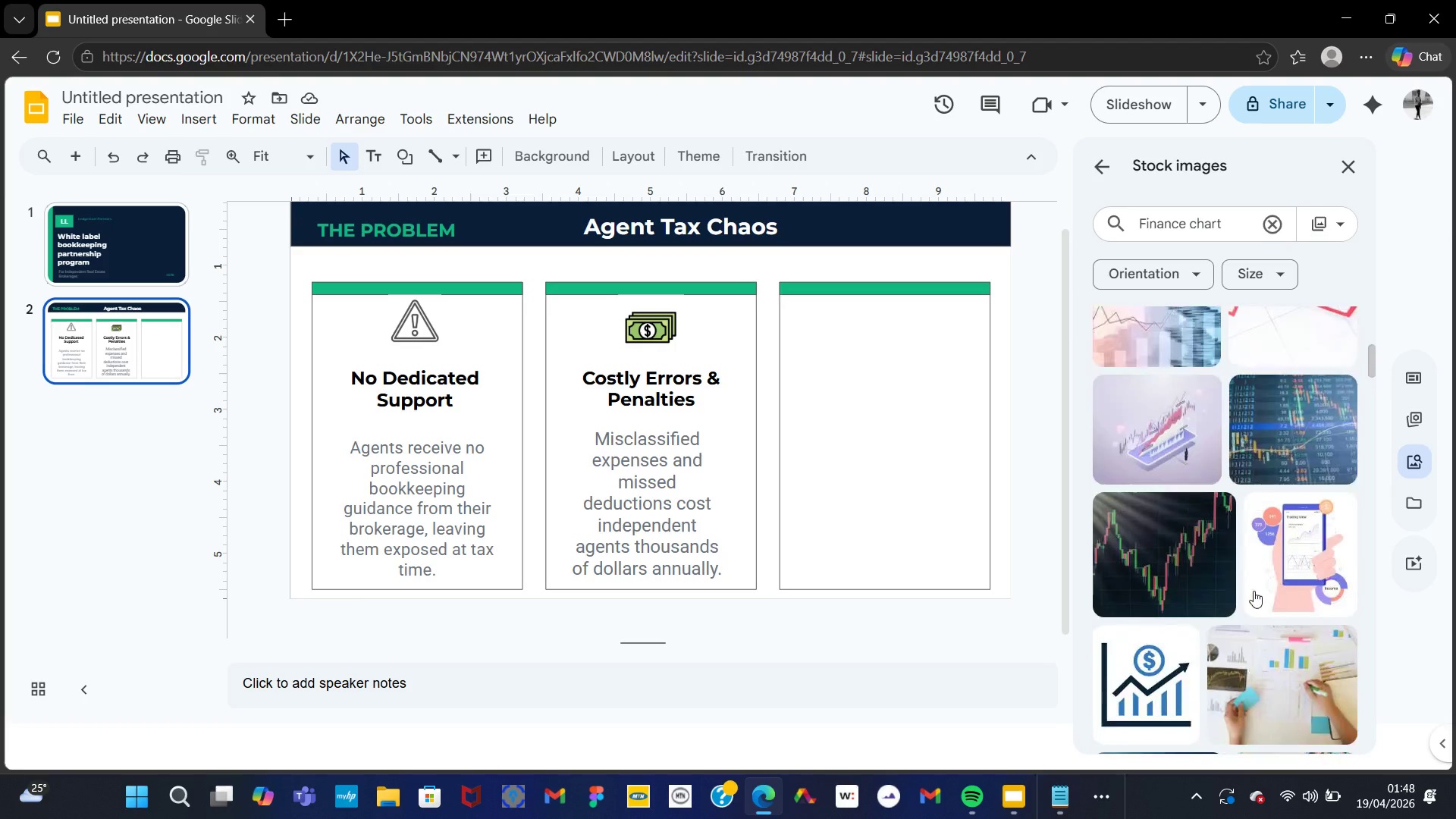 
wait(25.36)
 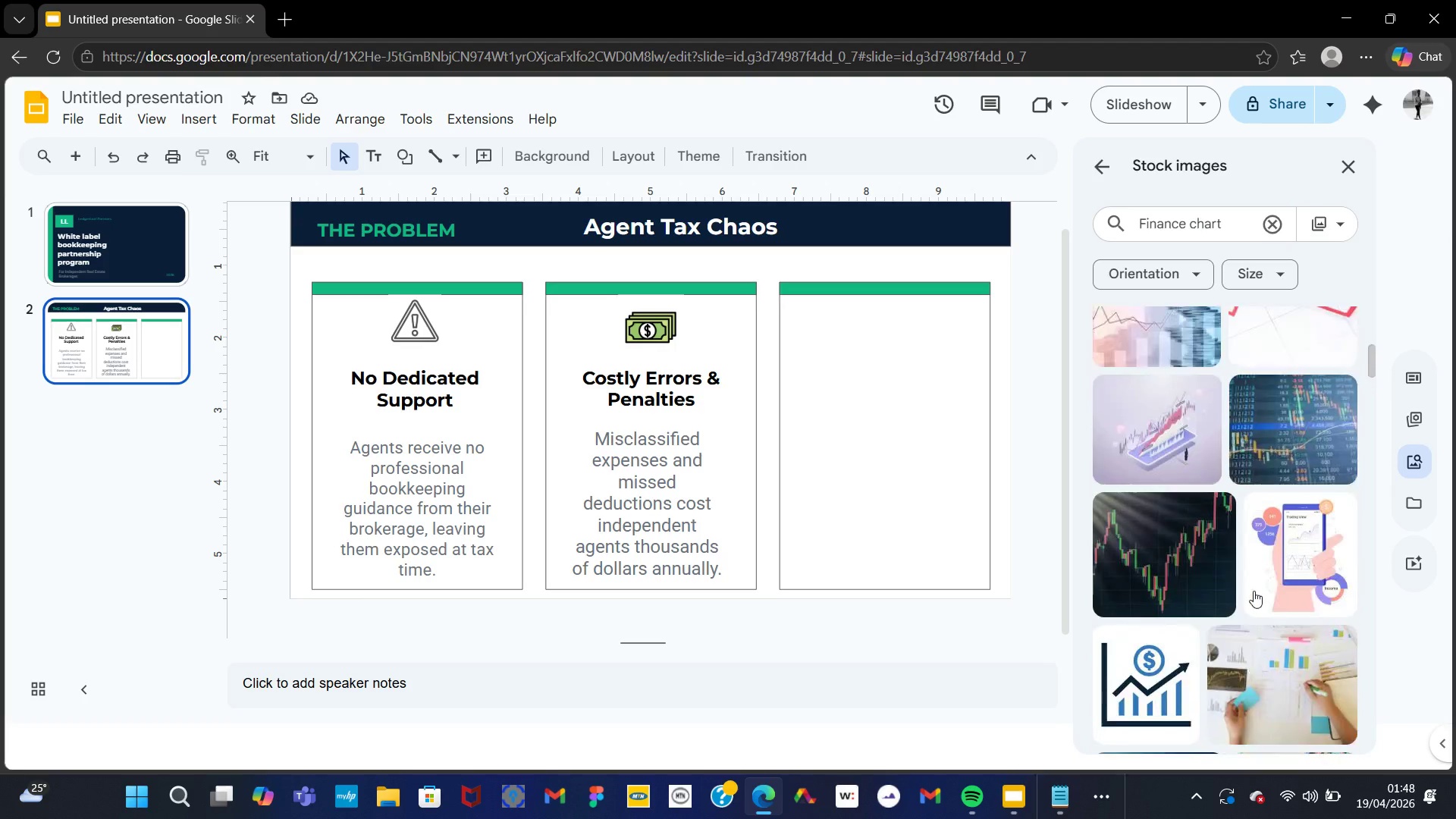 
left_click([1183, 225])
 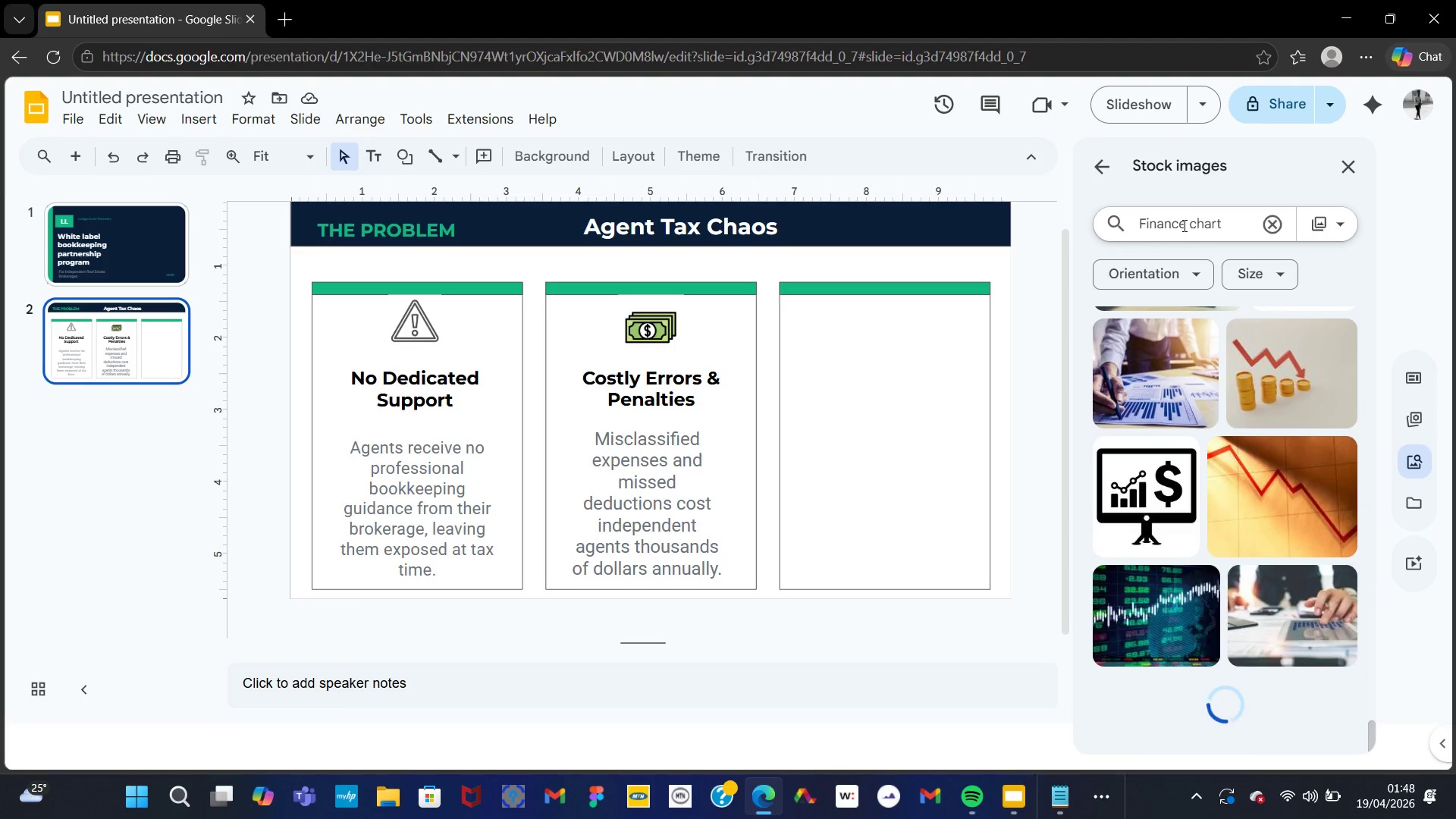 
type( line)
key(NumpadEnter)
 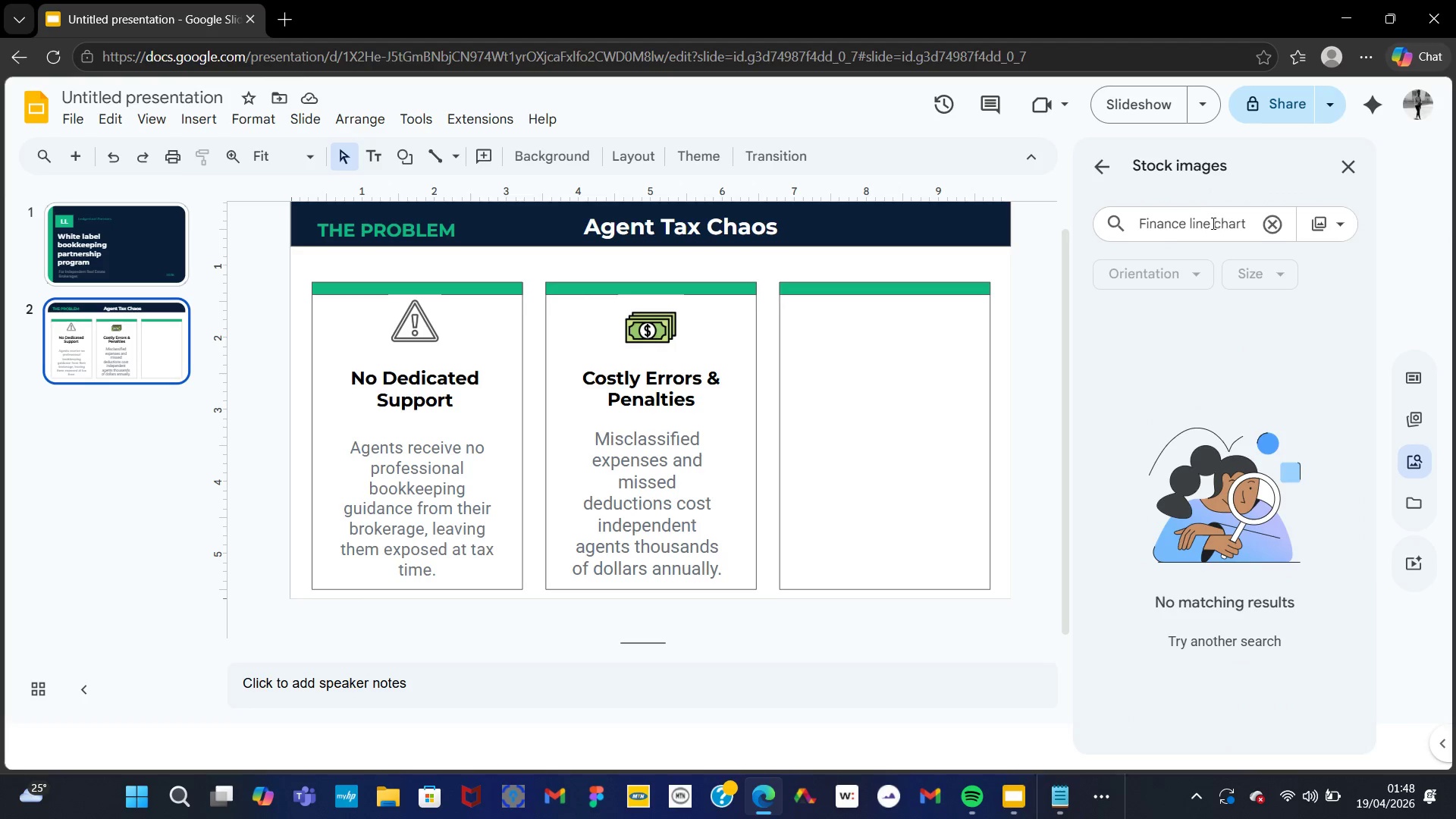 
left_click([1188, 224])
 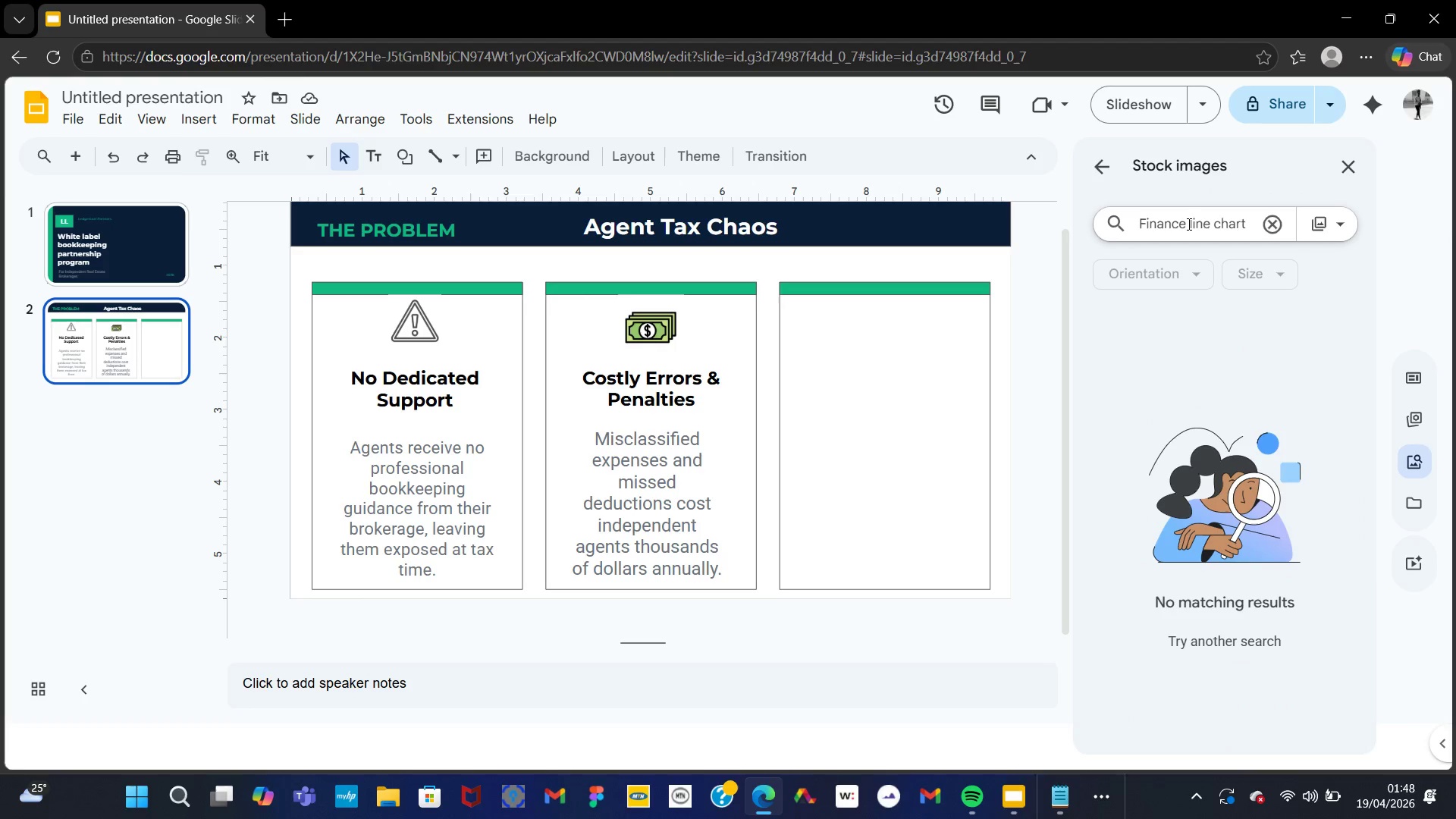 
hold_key(key=Backspace, duration=0.67)
 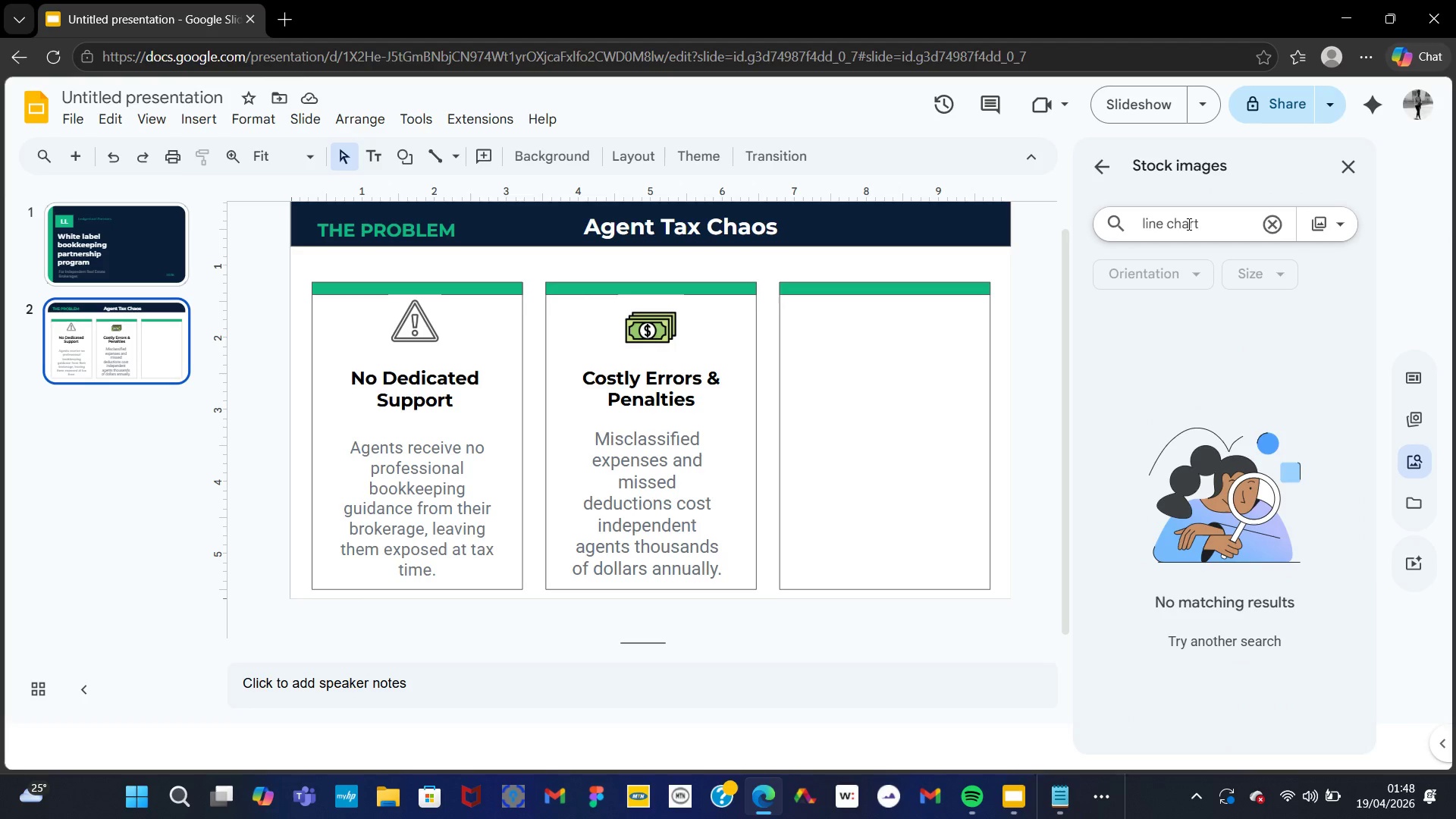 
key(Backspace)
 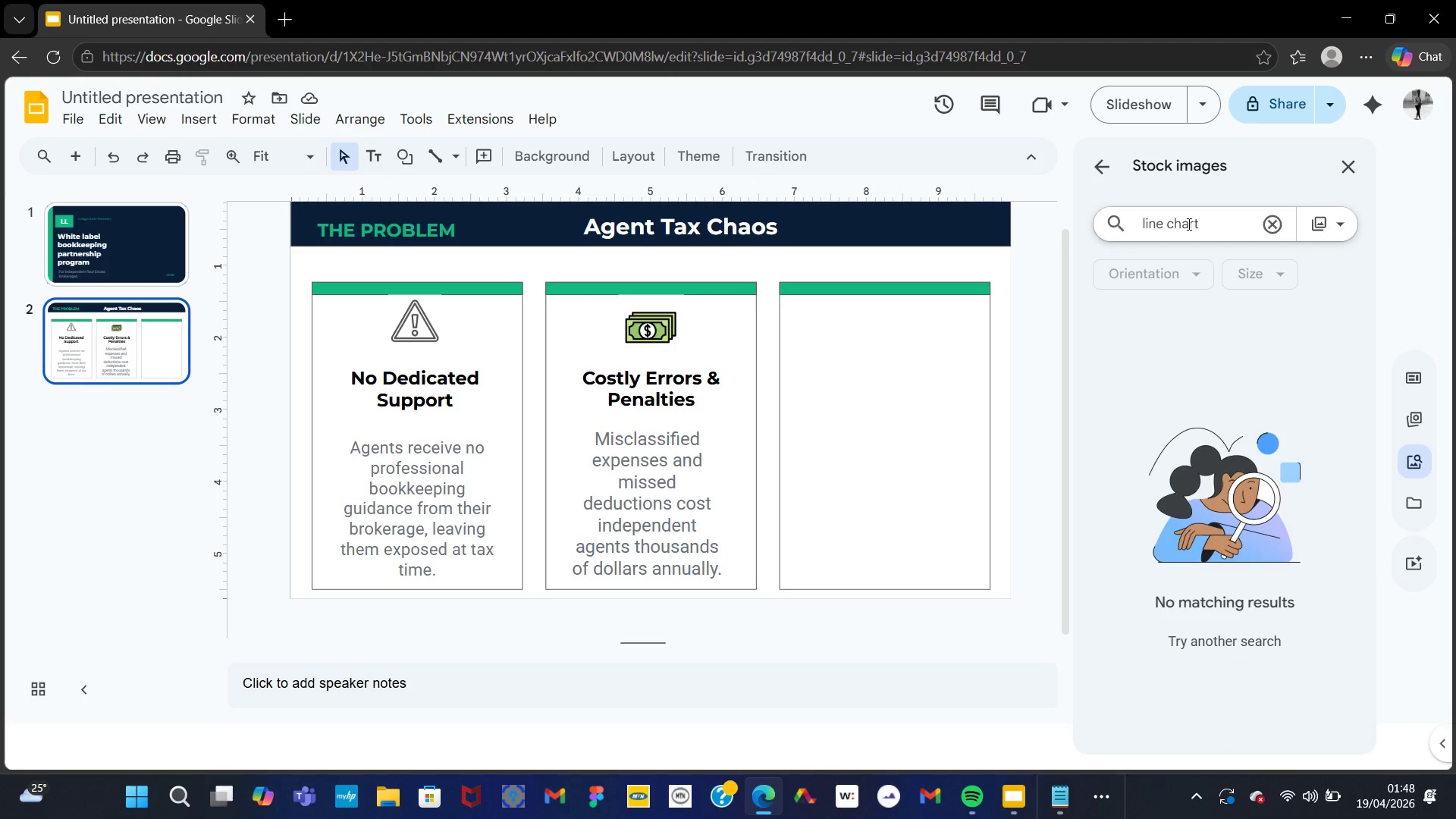 
key(Backspace)
 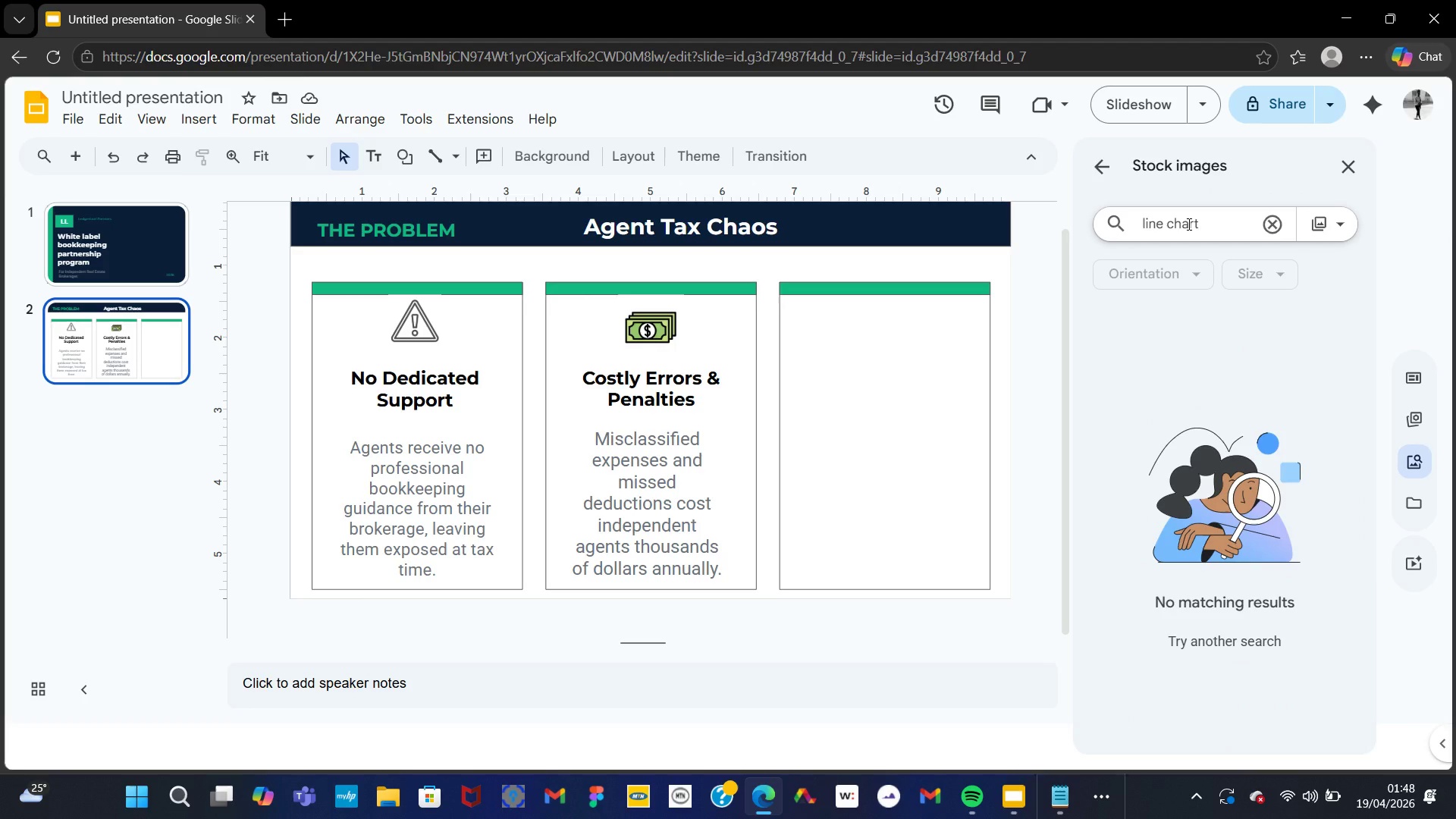 
key(NumpadEnter)
 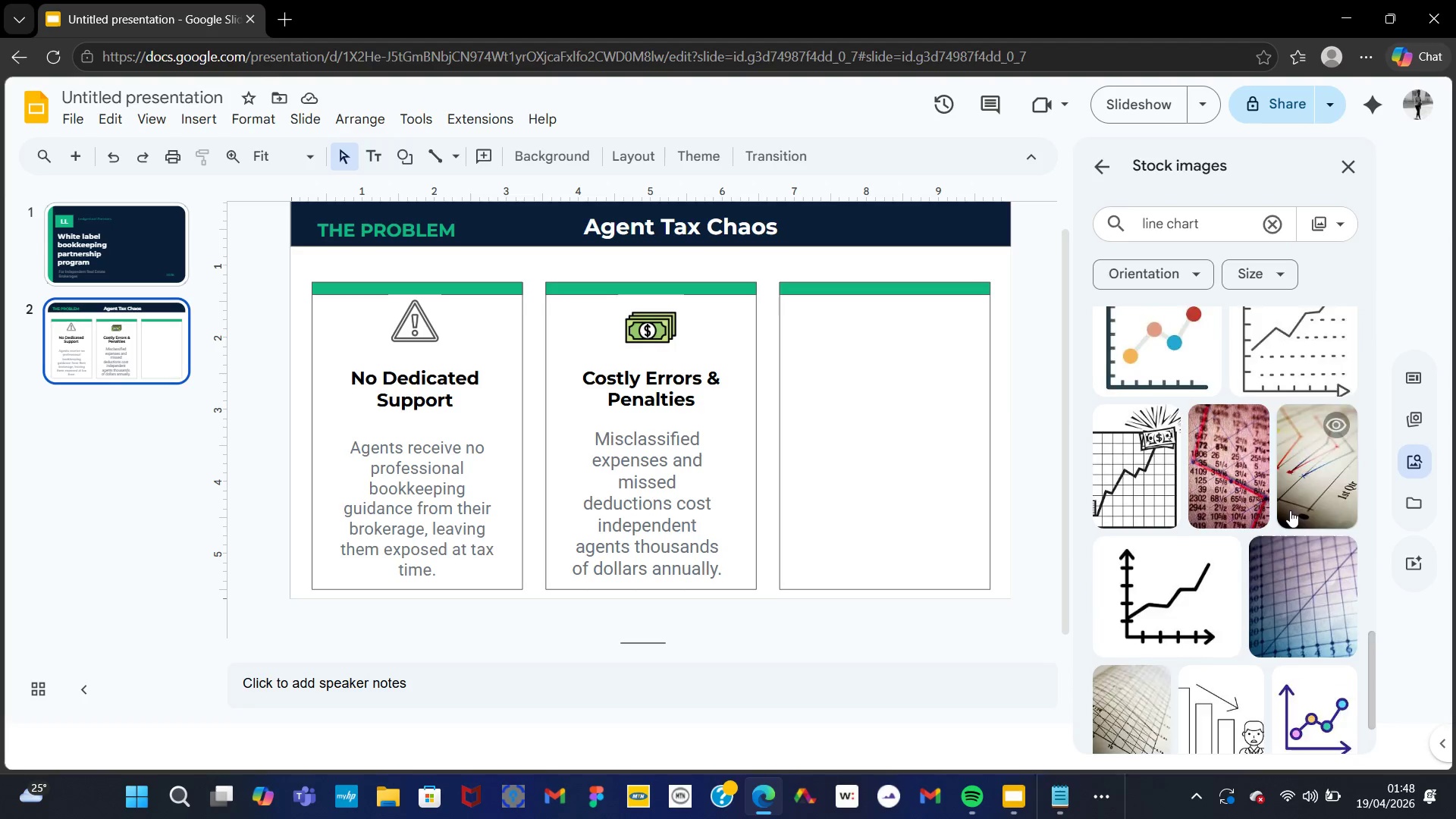 
wait(5.2)
 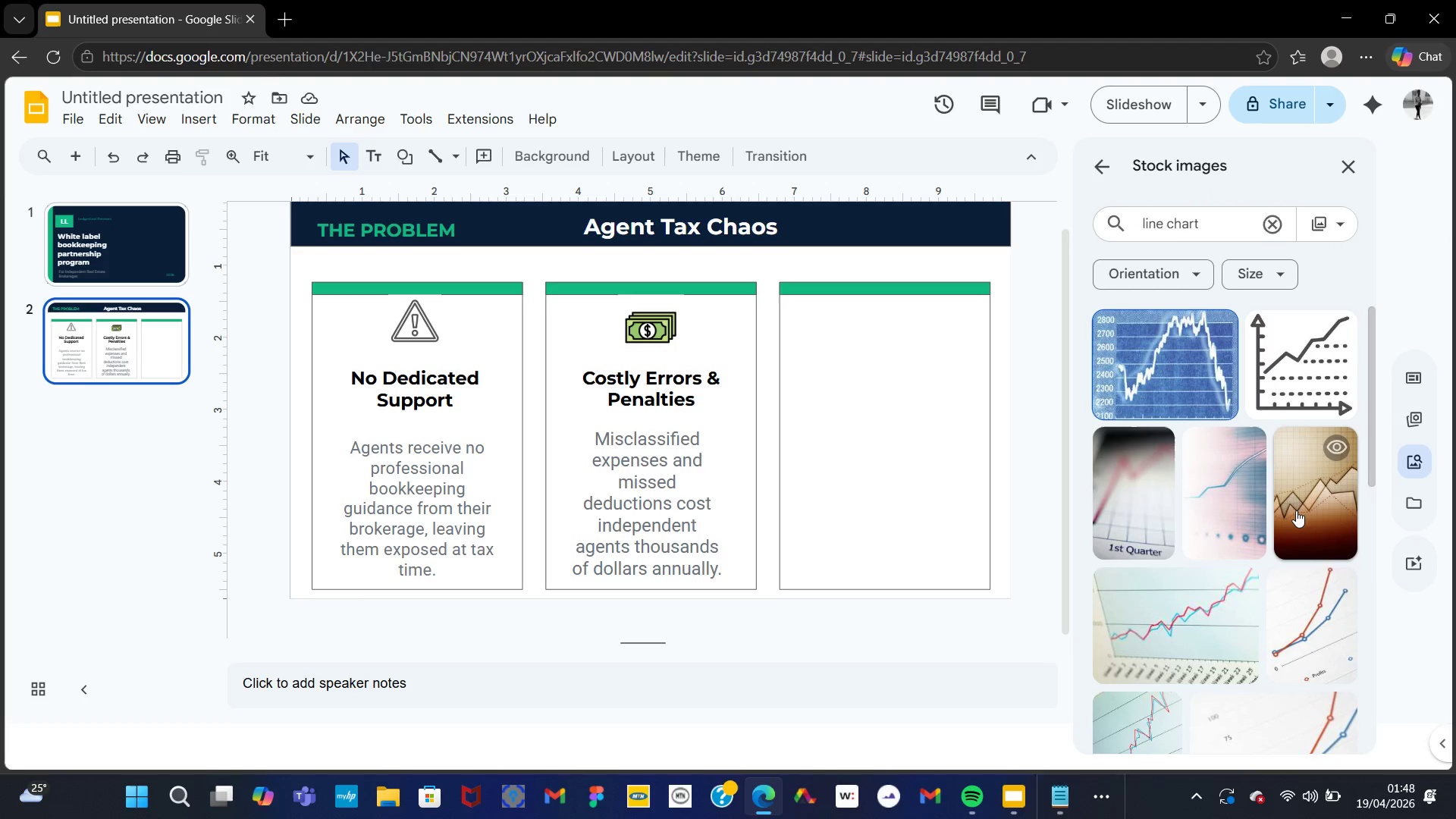 
left_click([1291, 410])
 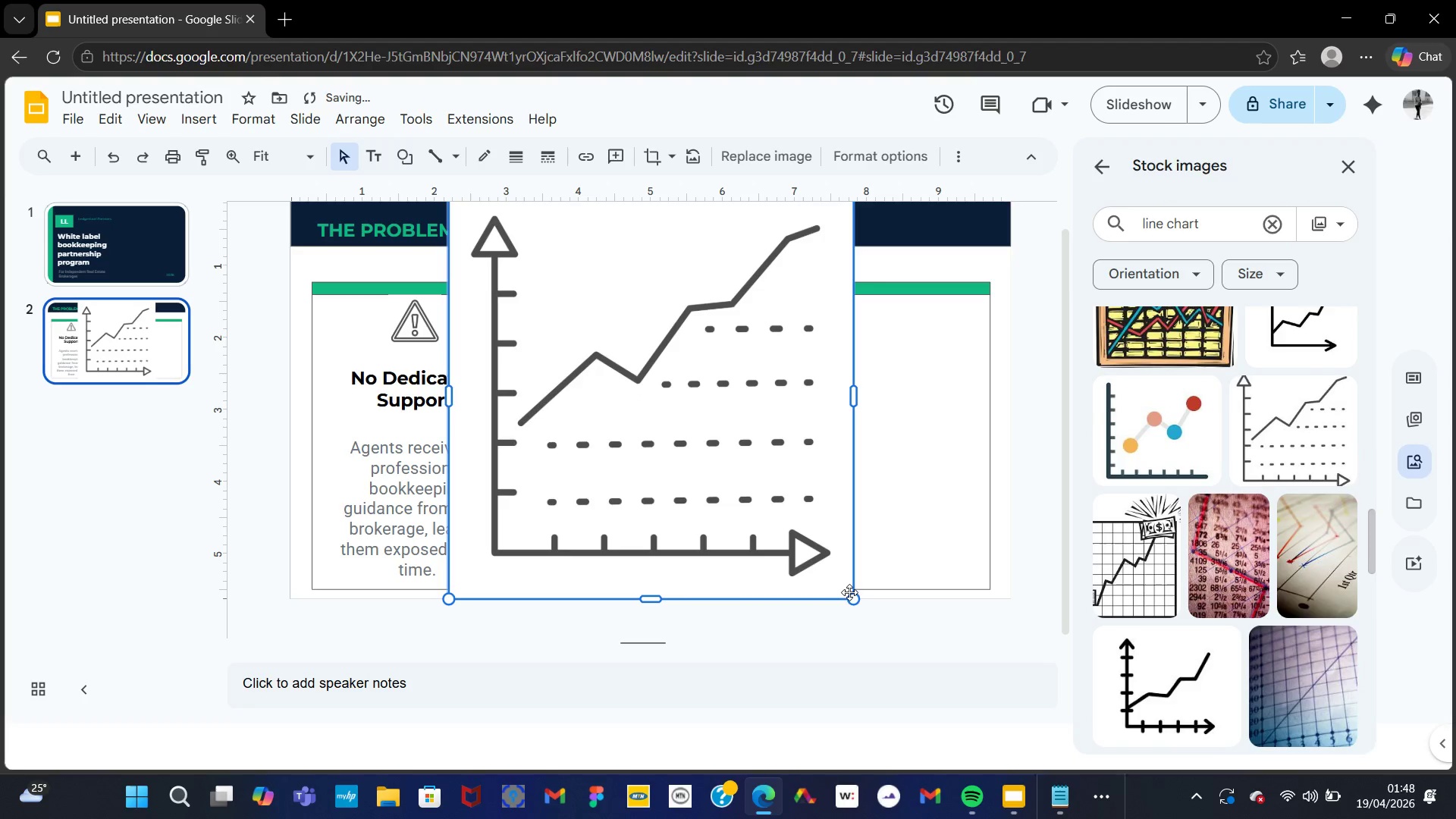 
left_click_drag(start_coordinate=[851, 604], to_coordinate=[529, 267])
 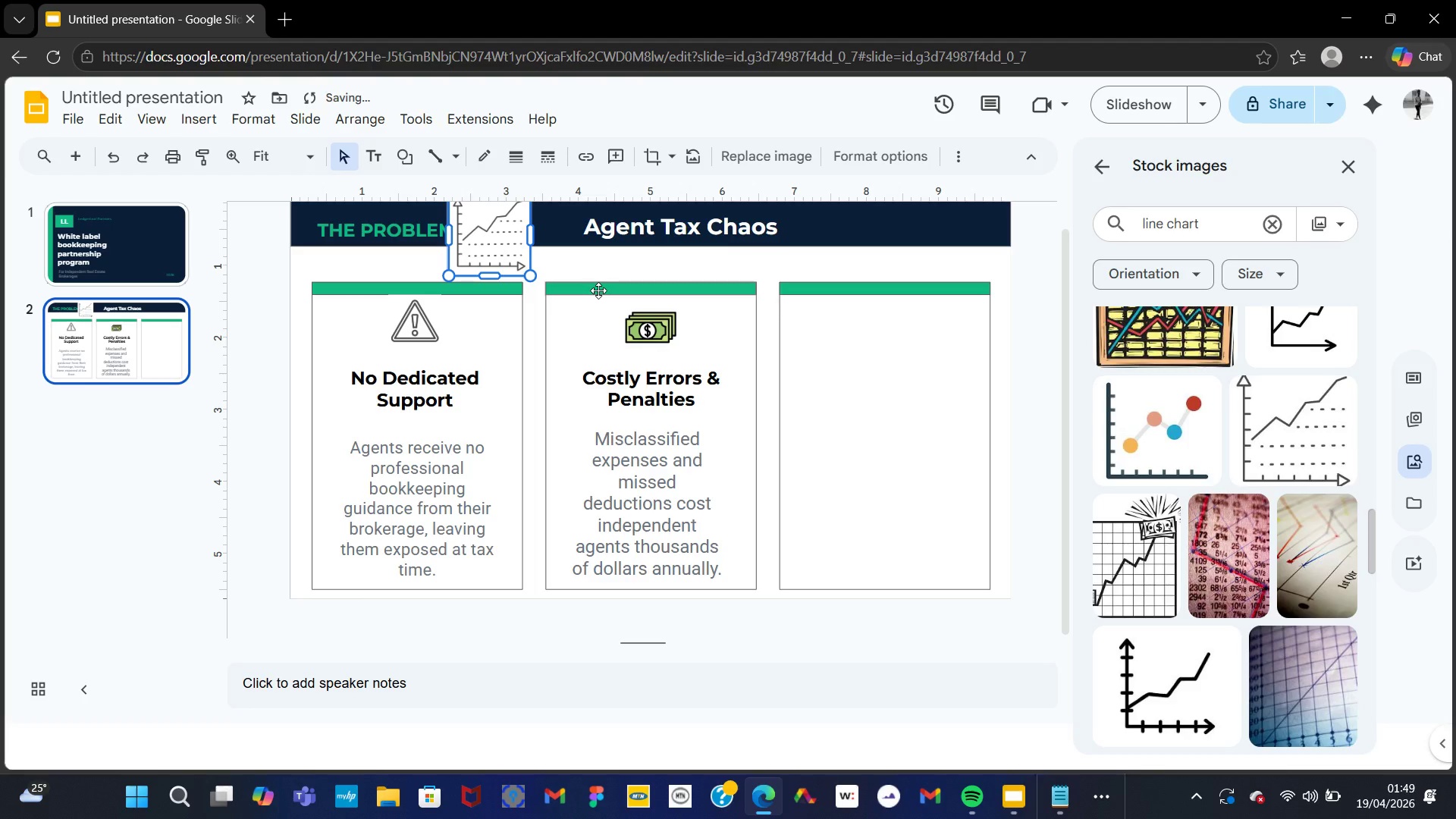 
left_click_drag(start_coordinate=[499, 243], to_coordinate=[903, 350])
 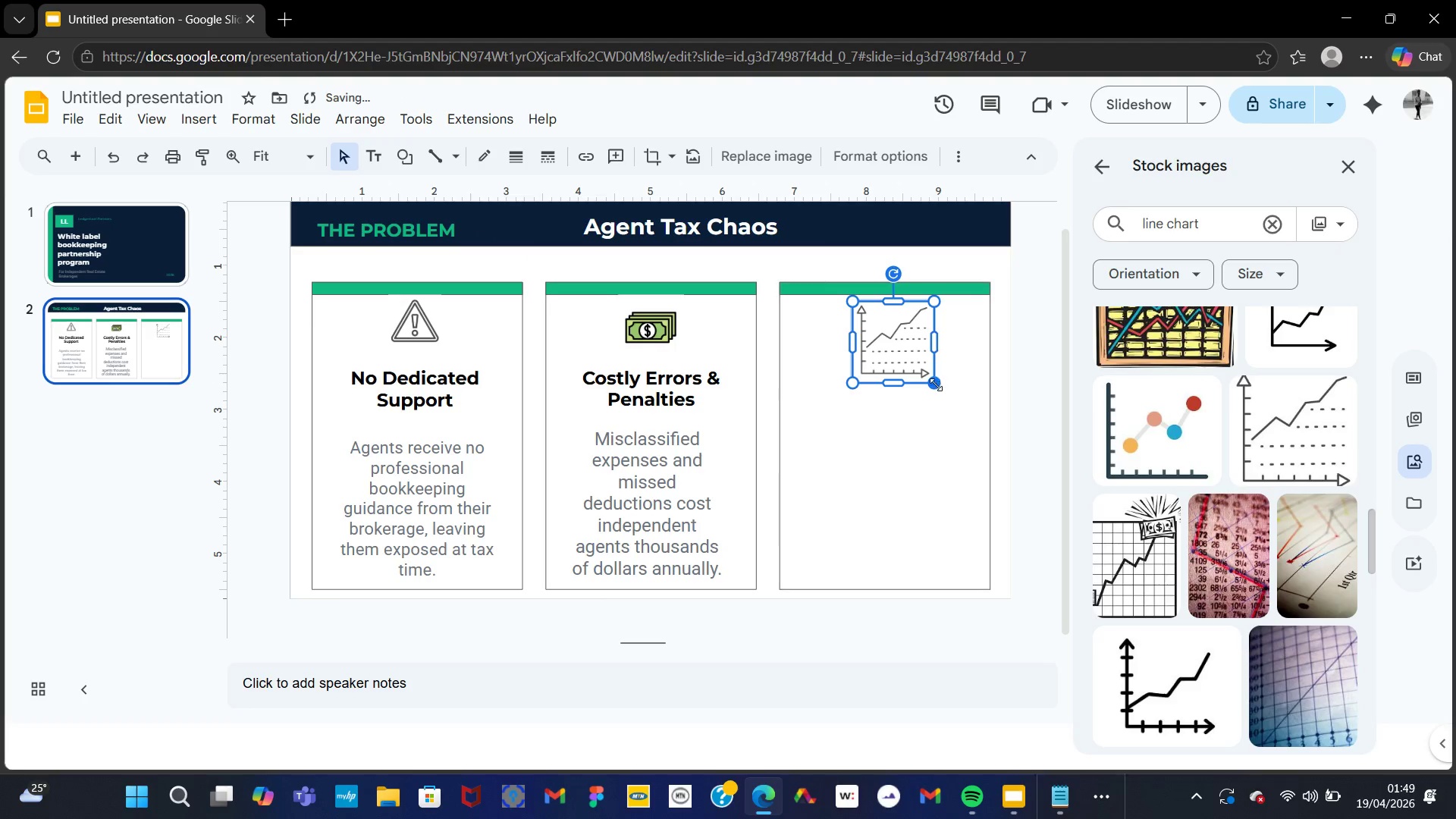 
left_click_drag(start_coordinate=[934, 384], to_coordinate=[897, 341])
 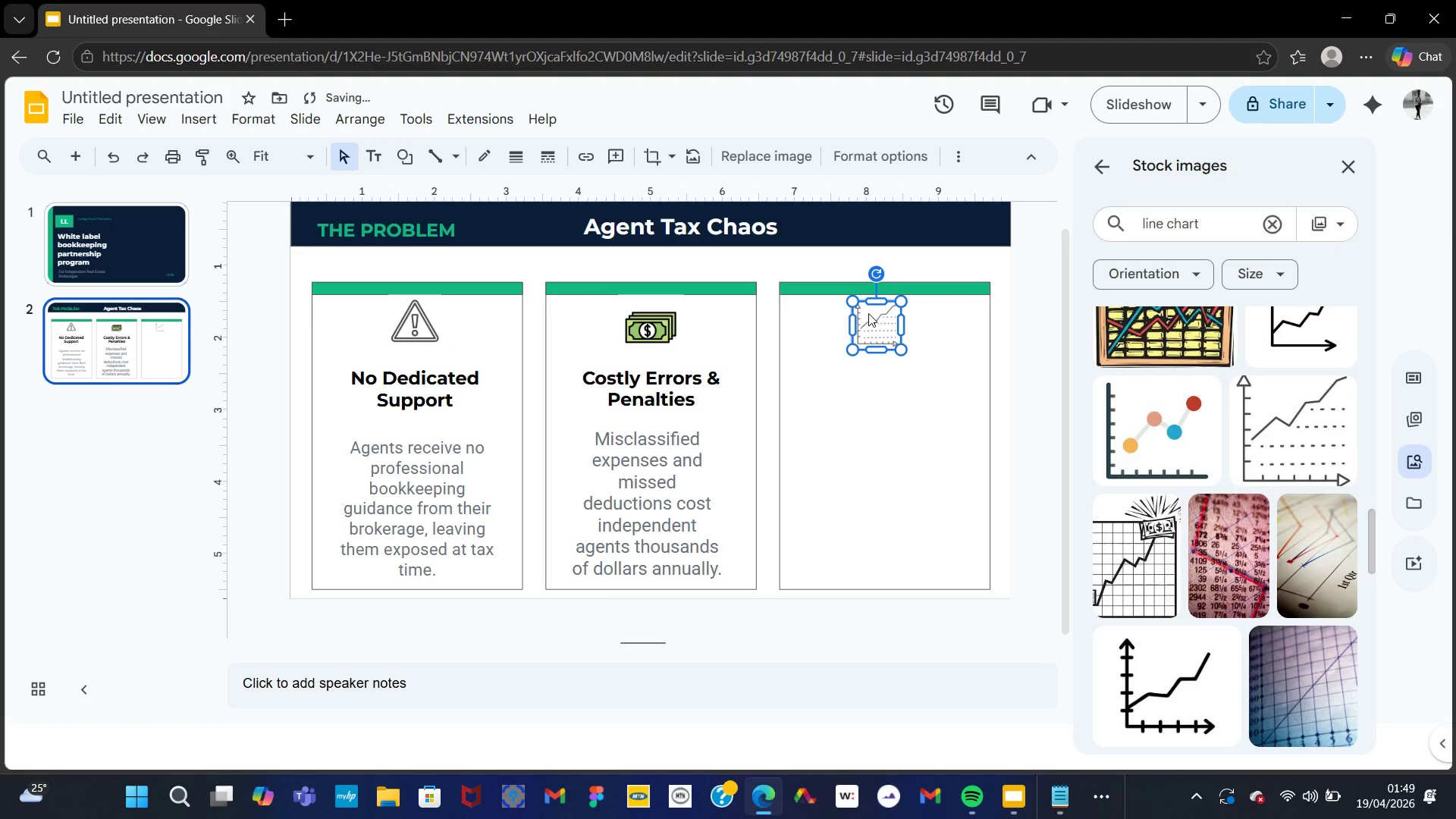 
left_click_drag(start_coordinate=[871, 315], to_coordinate=[886, 314])
 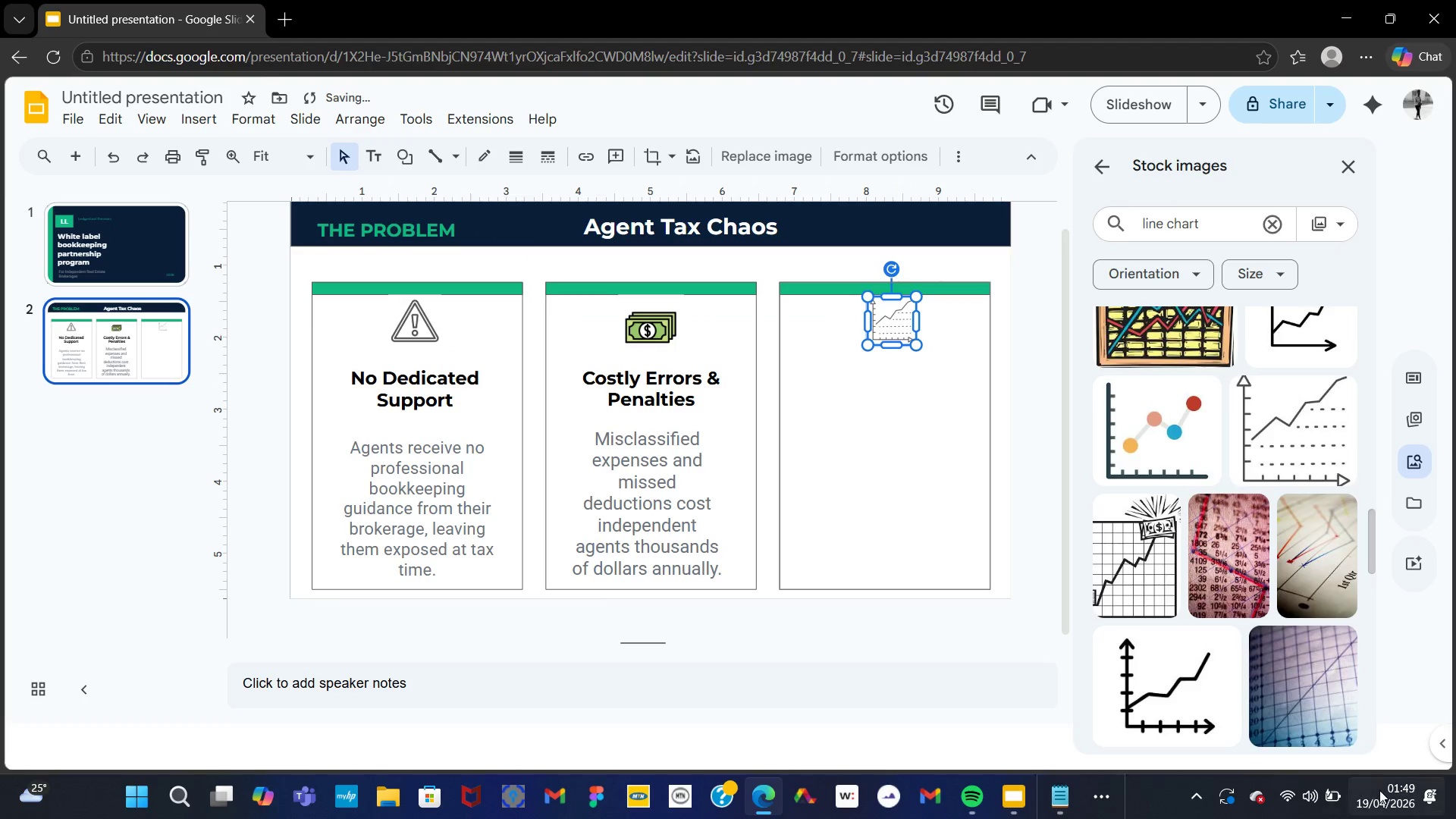 
mouse_move([1333, 795])
 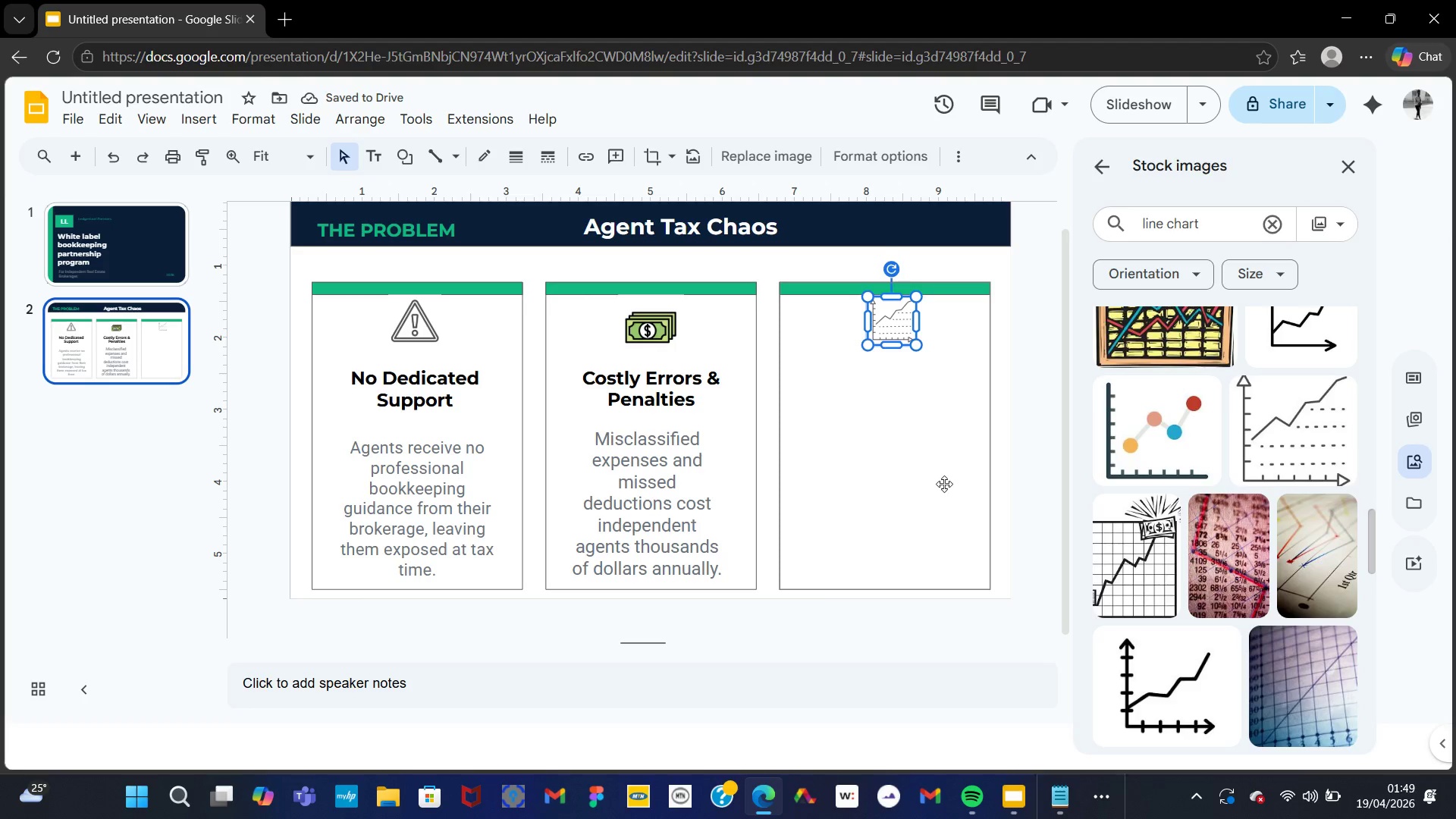 
left_click([944, 482])
 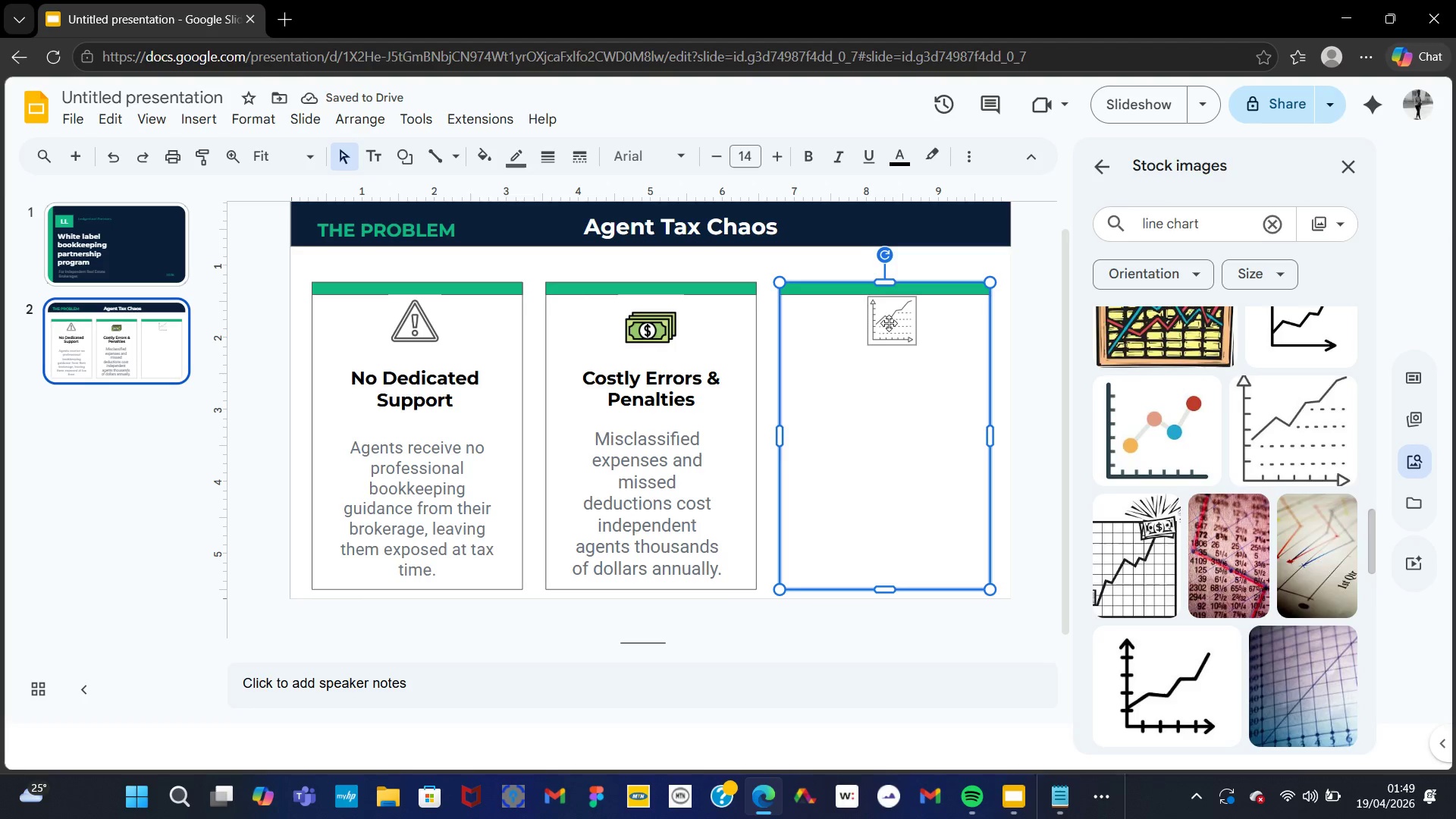 
left_click([888, 319])
 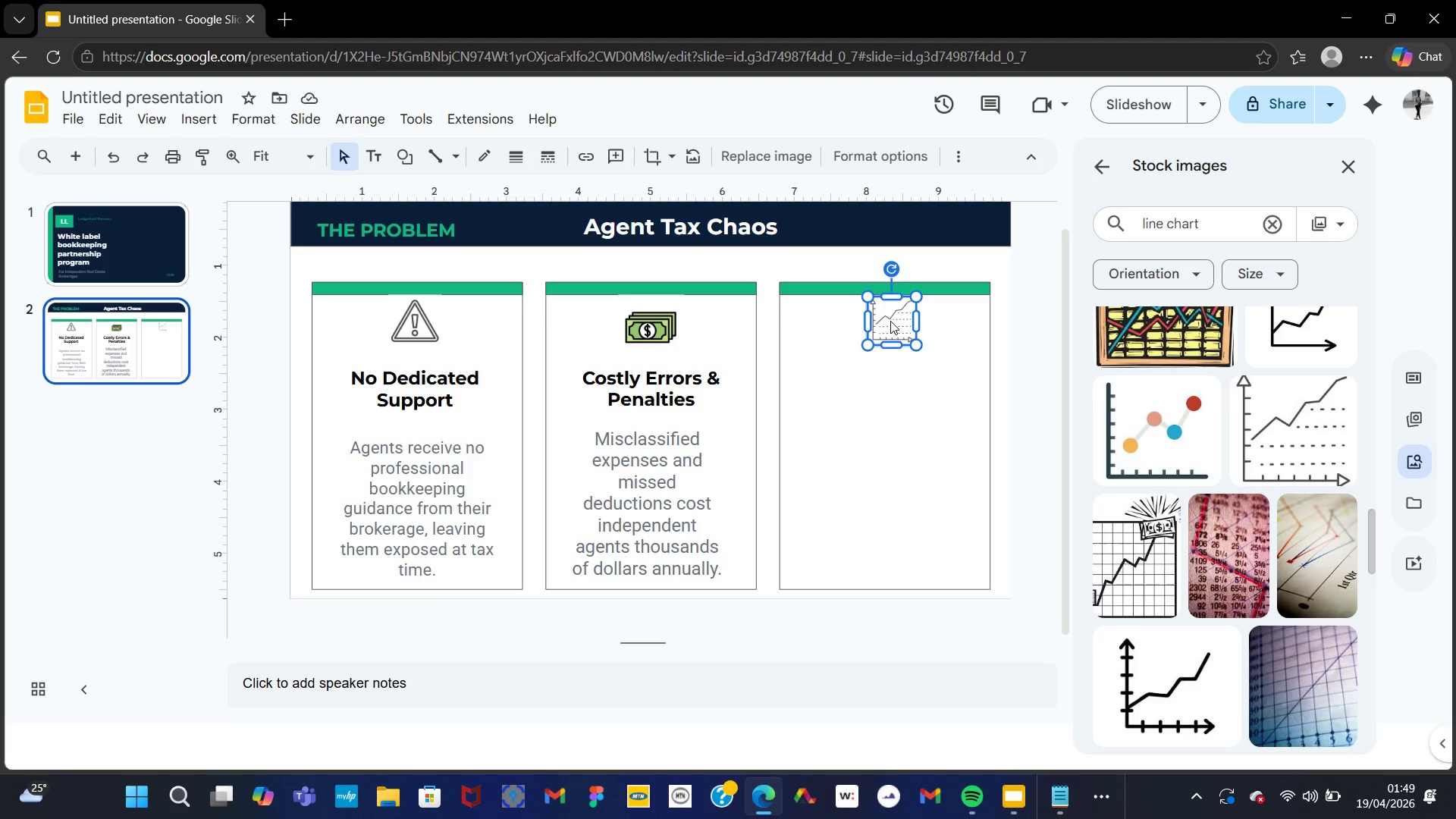 
left_click_drag(start_coordinate=[915, 342], to_coordinate=[922, 342])
 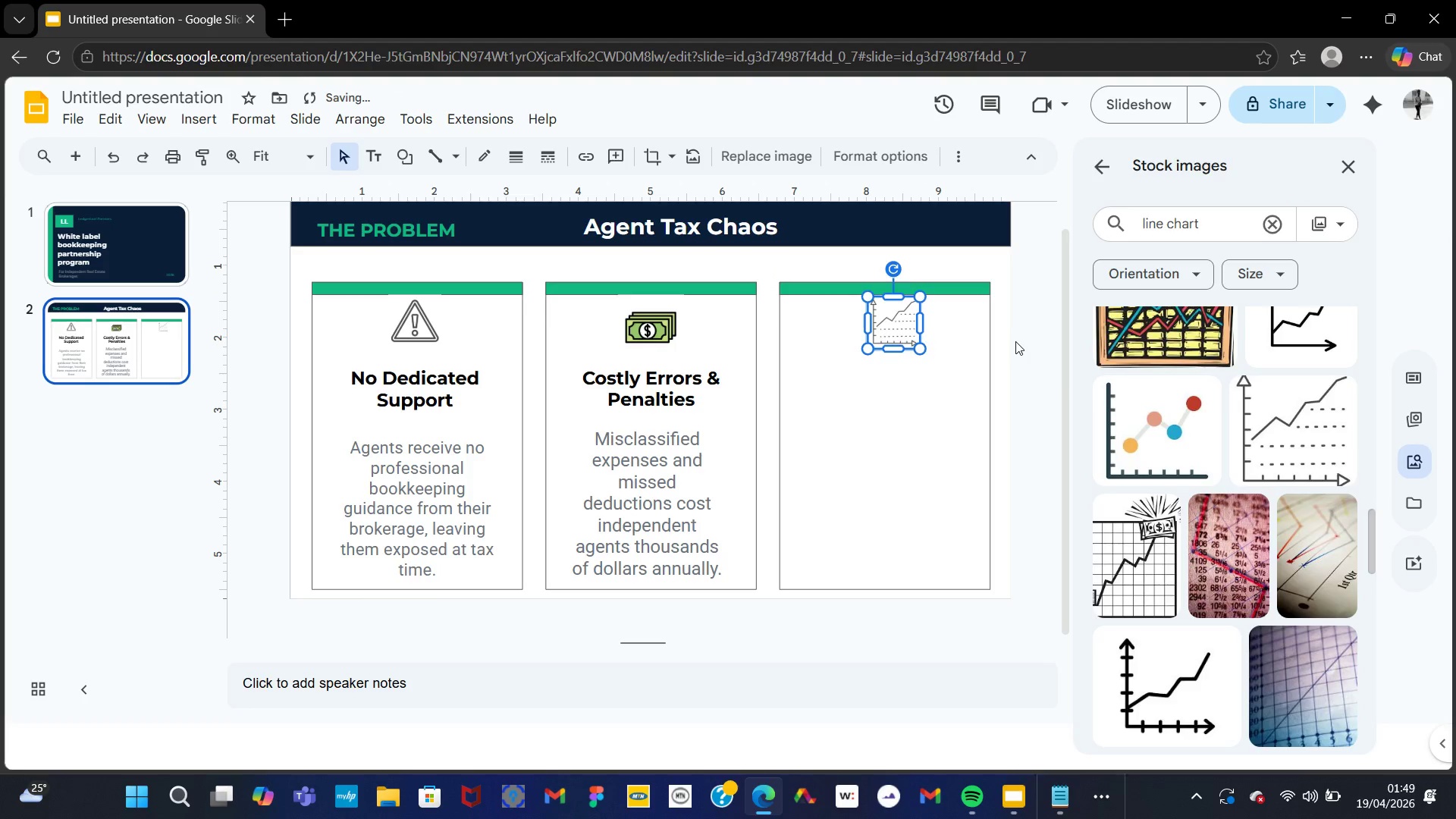 
left_click([1015, 341])
 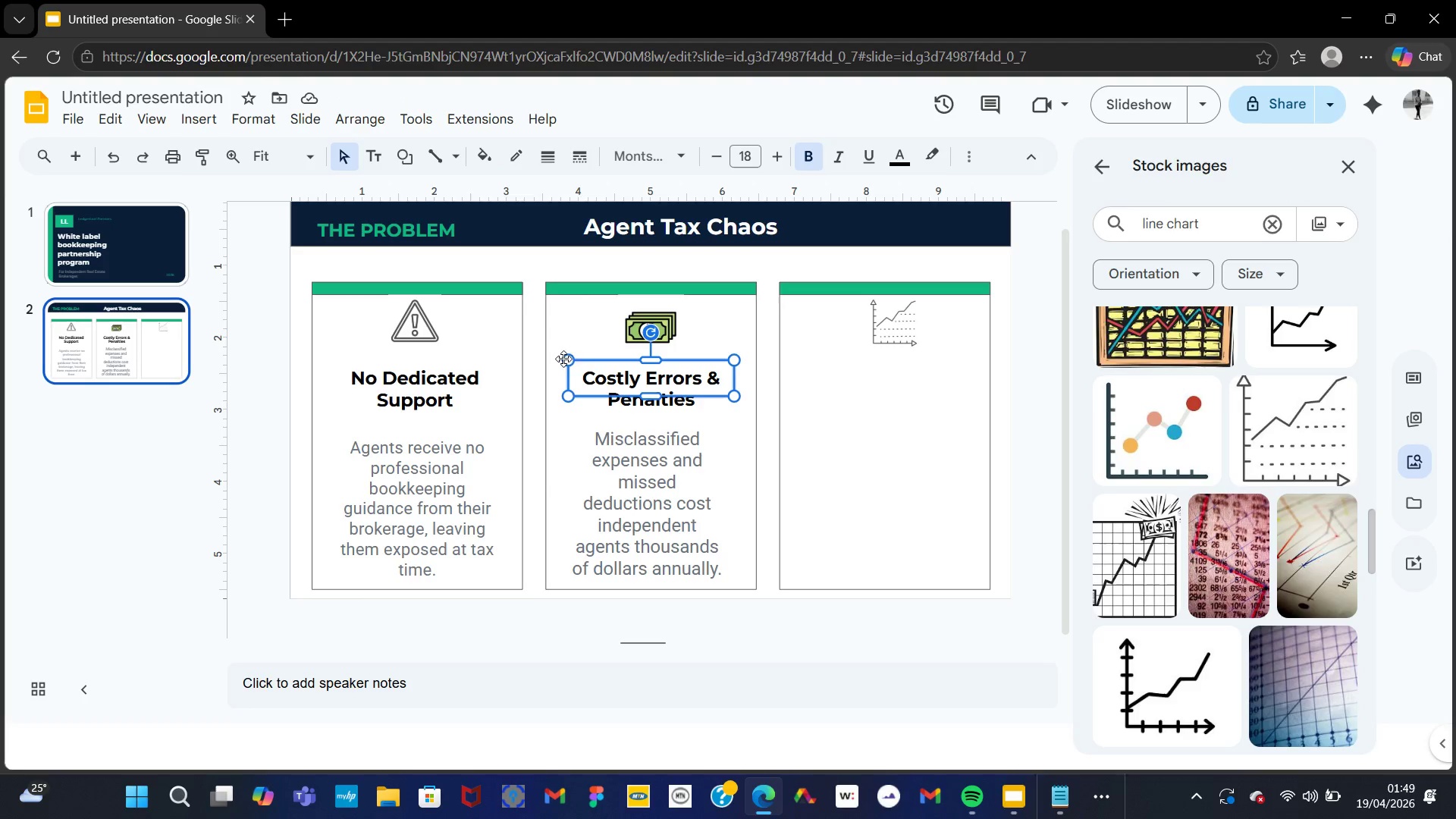 
wait(7.97)
 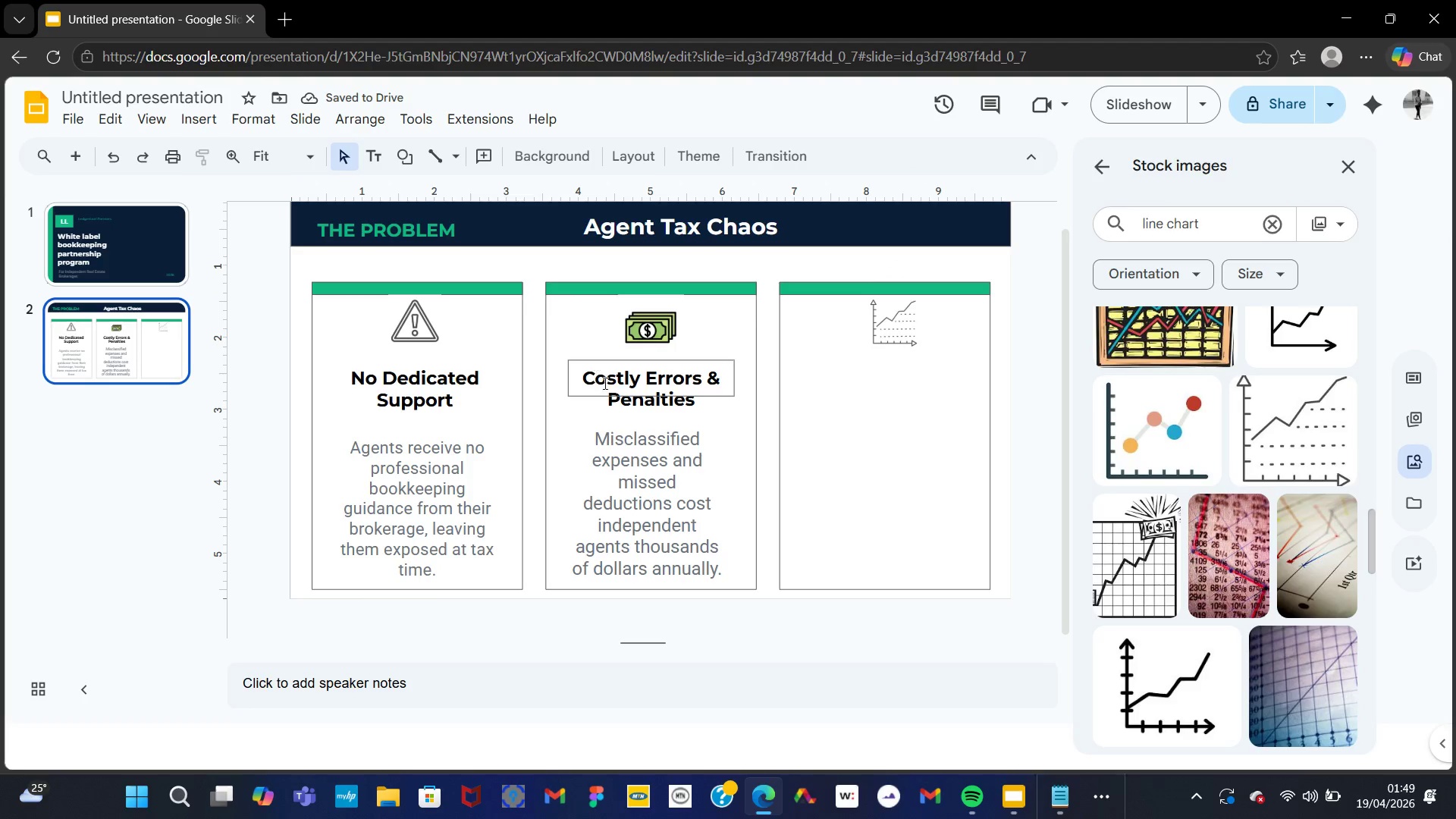 
key(Control+Z)
 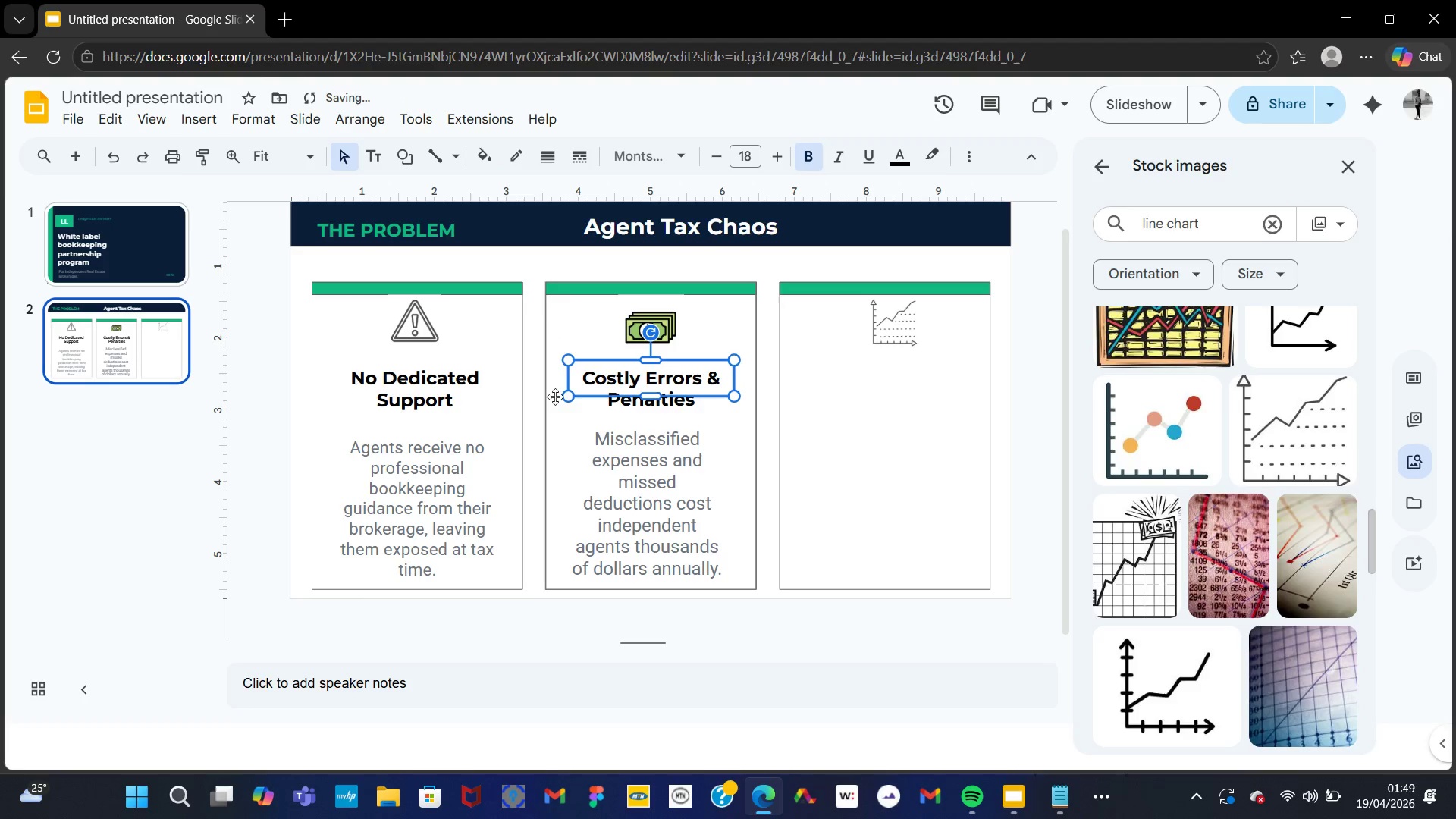 
left_click([555, 403])
 